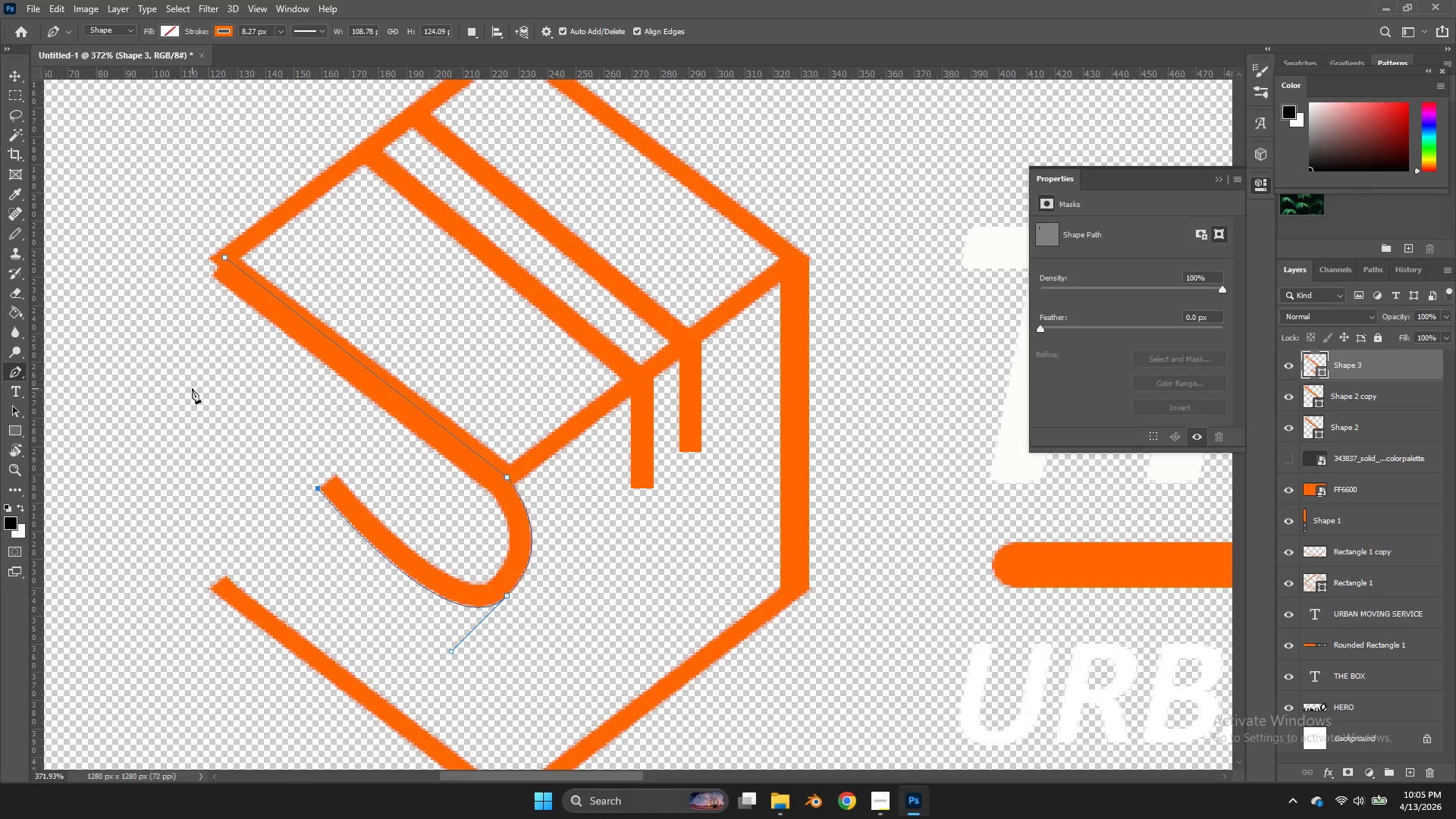 
key(Control+Z)
 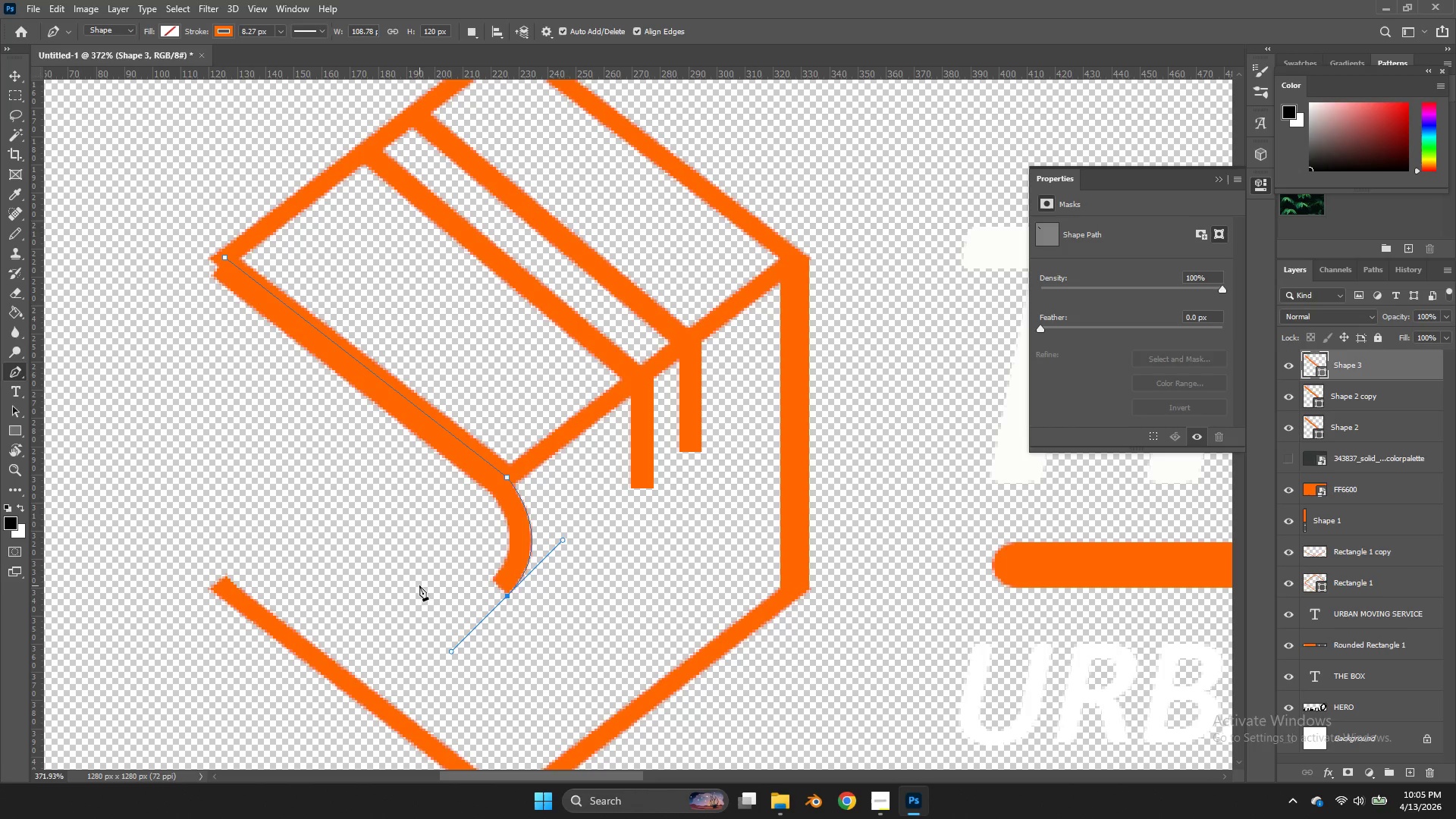 
double_click([419, 585])
 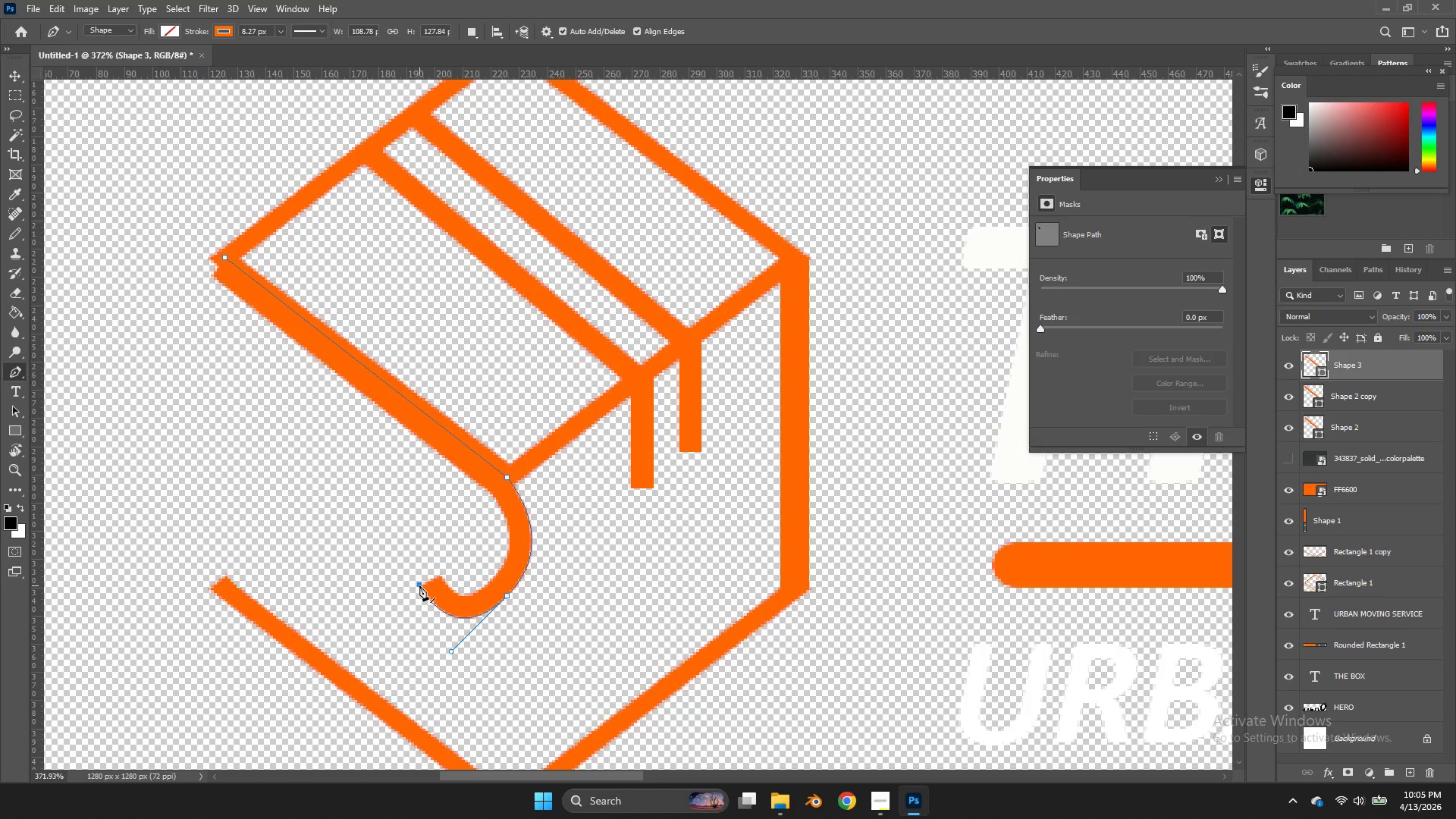 
left_click([419, 585])
 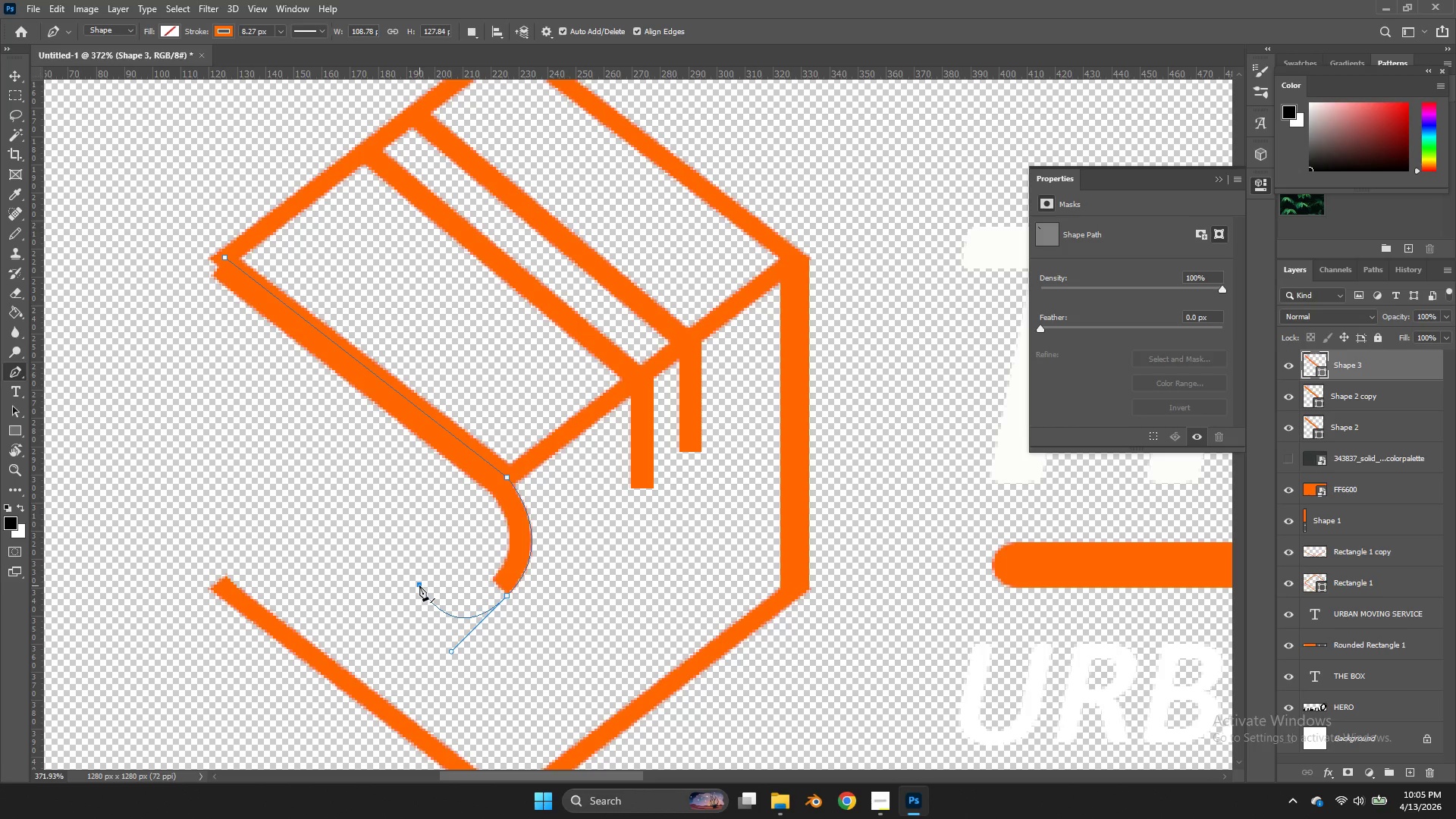 
triple_click([419, 585])
 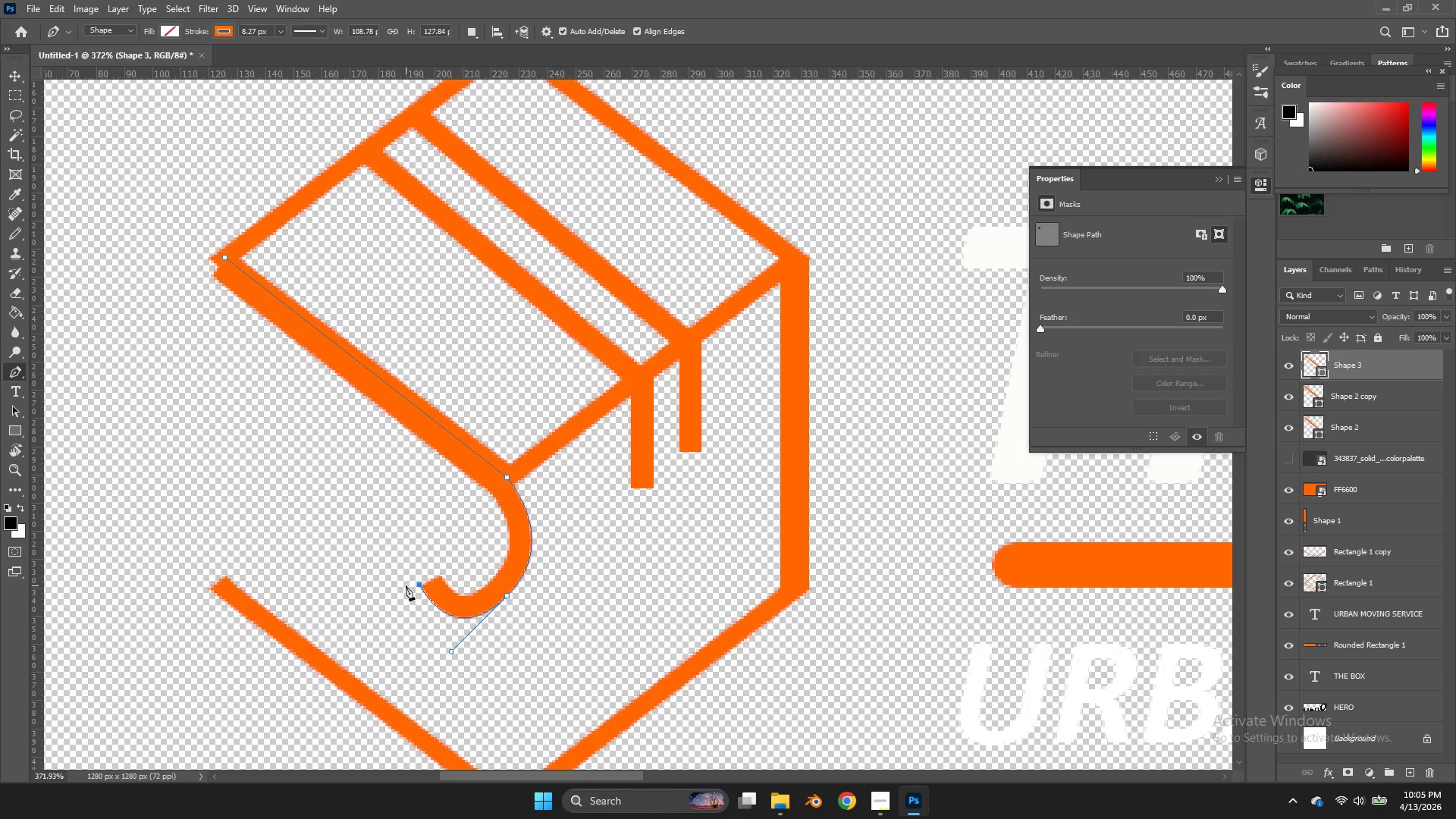 
key(Control+Z)
 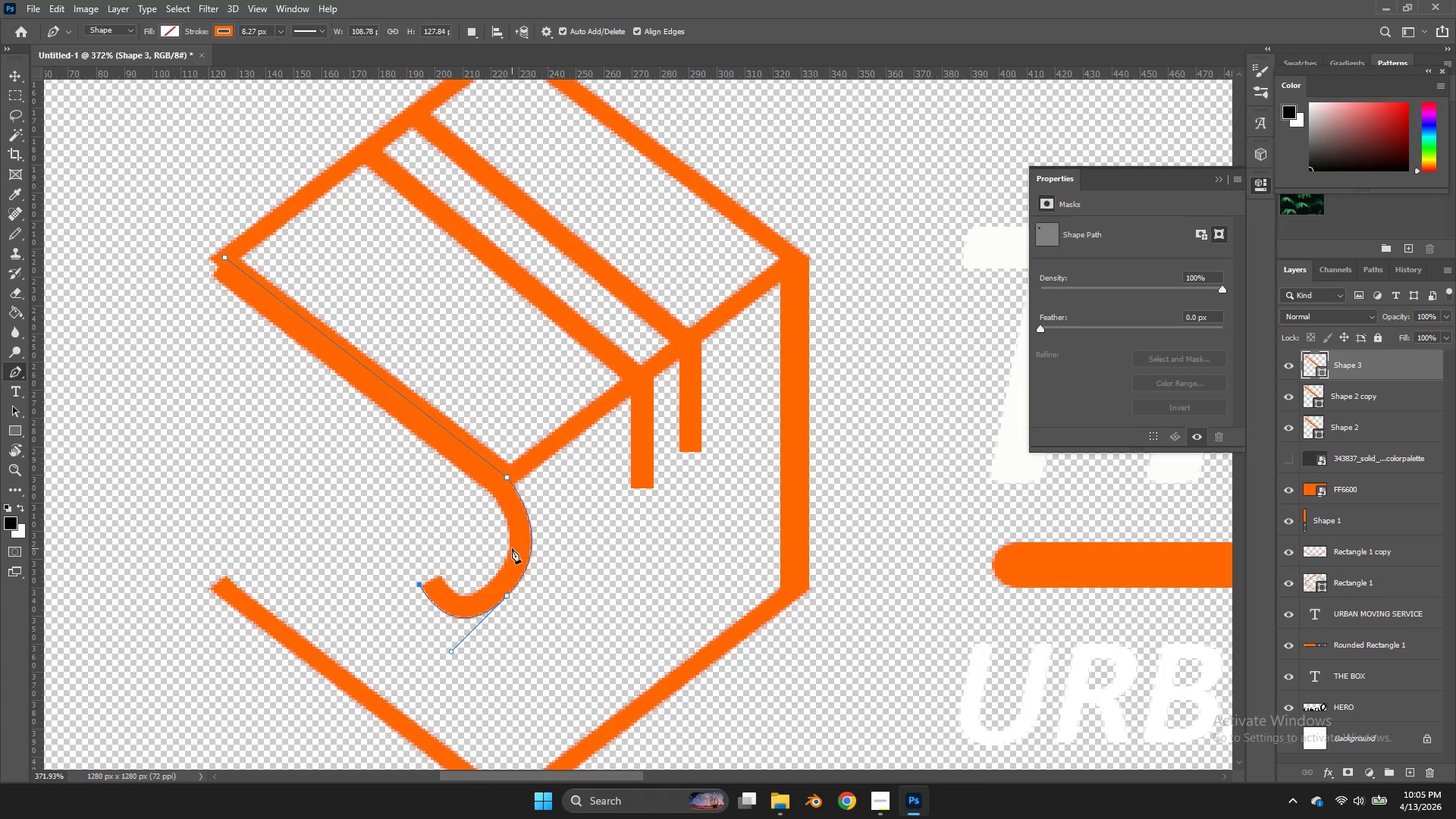 
key(V)
 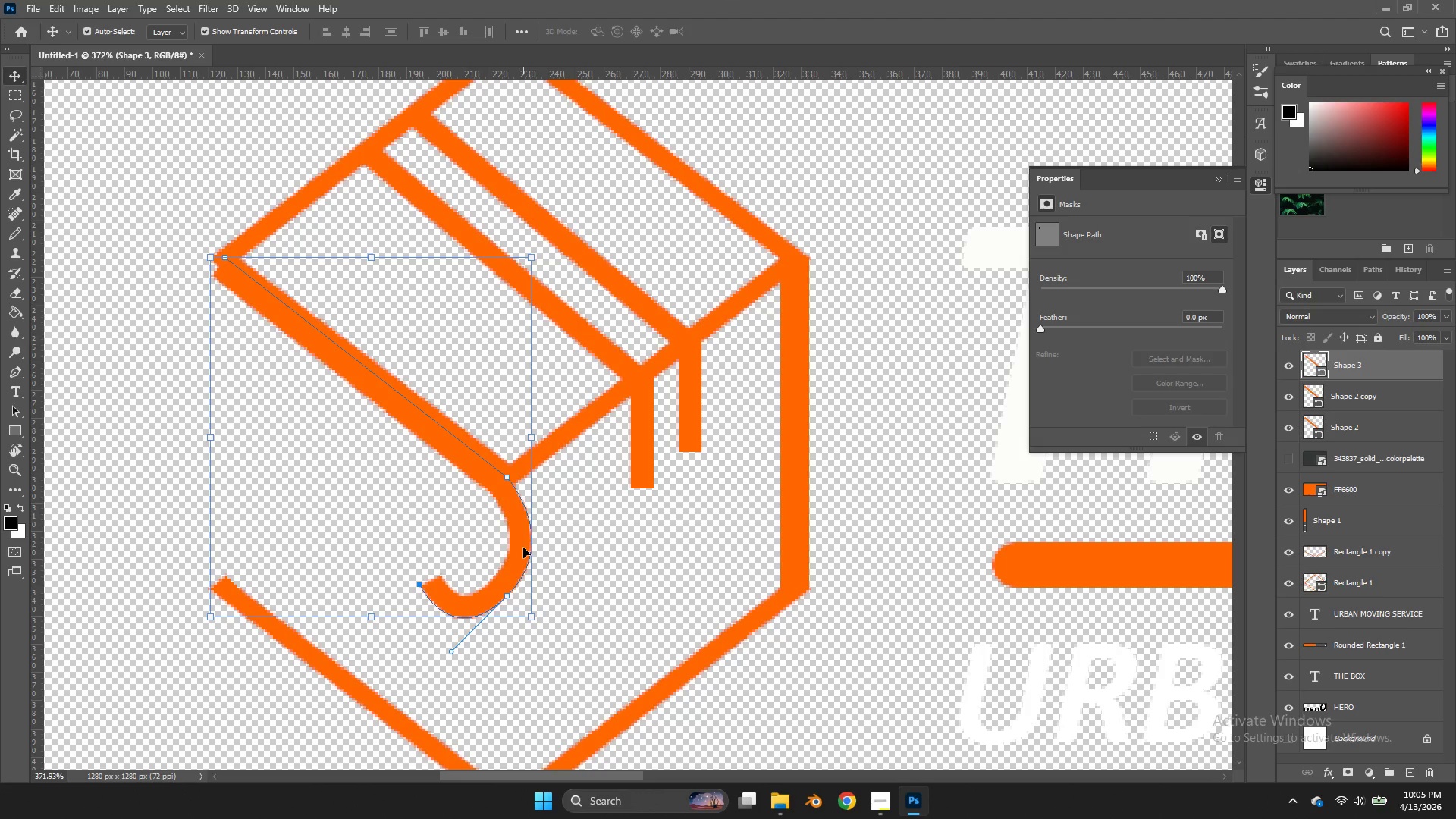 
key(Delete)
 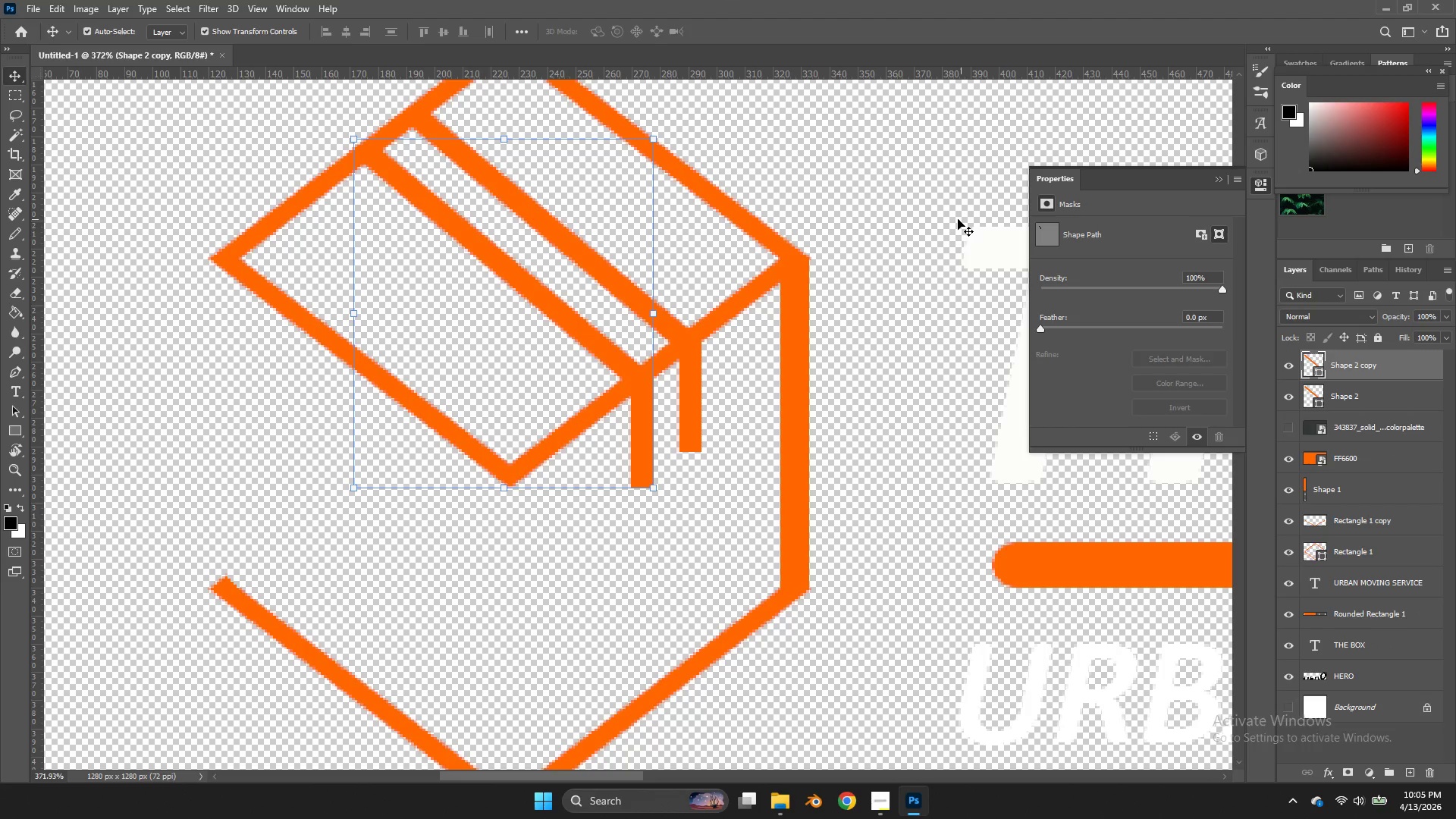 
key(Y)
 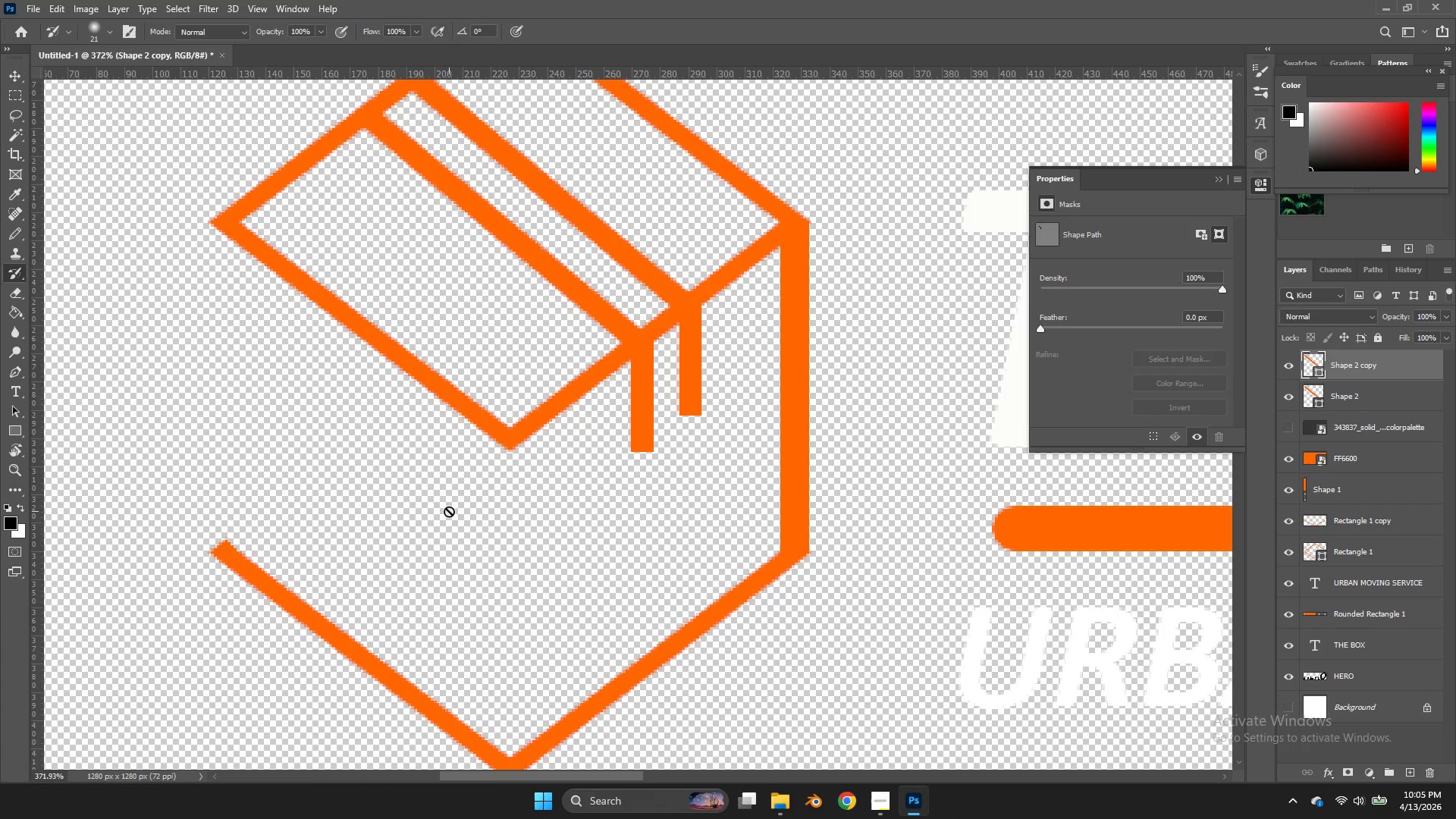 
key(T)
 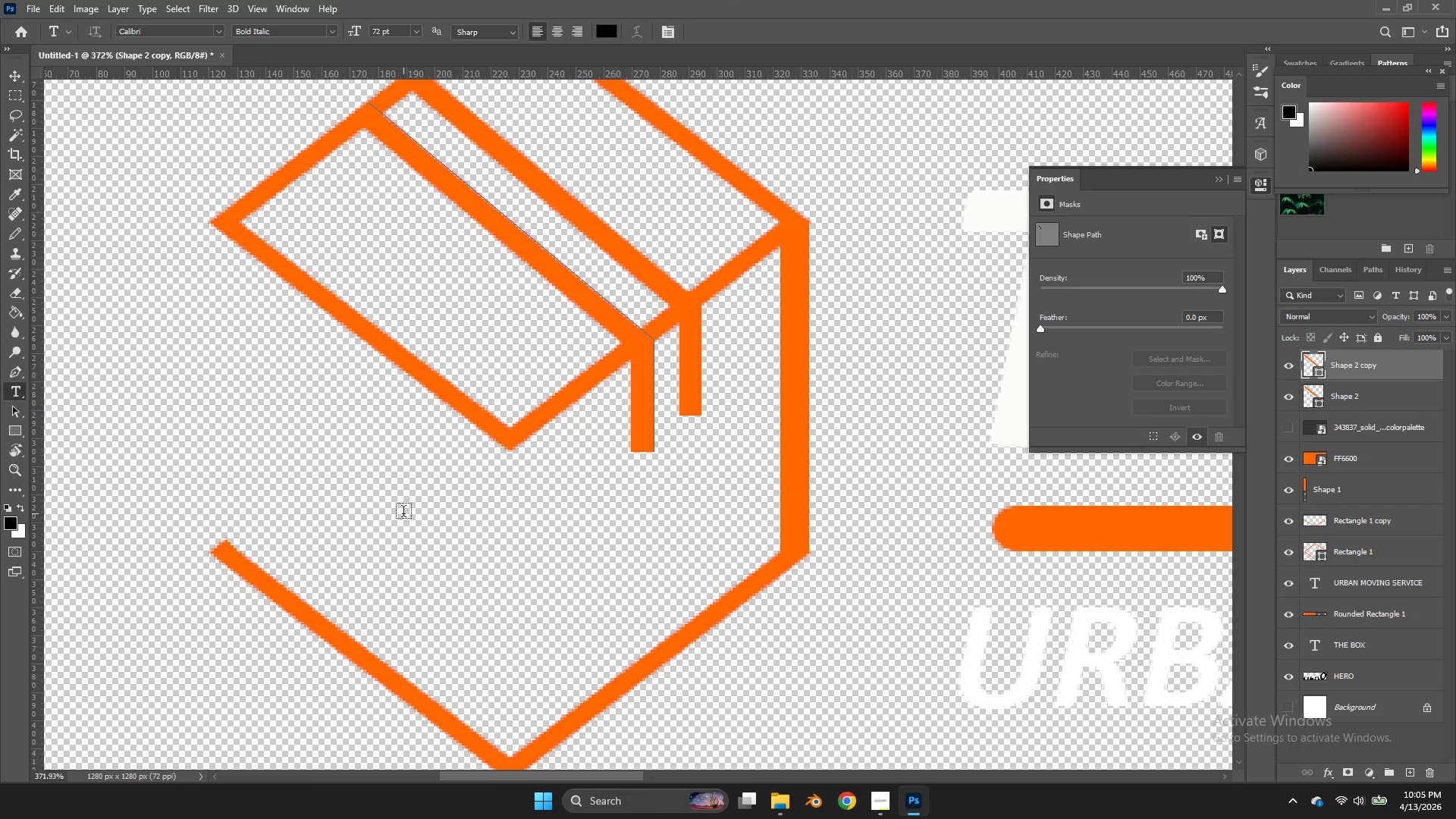 
double_click([403, 513])
 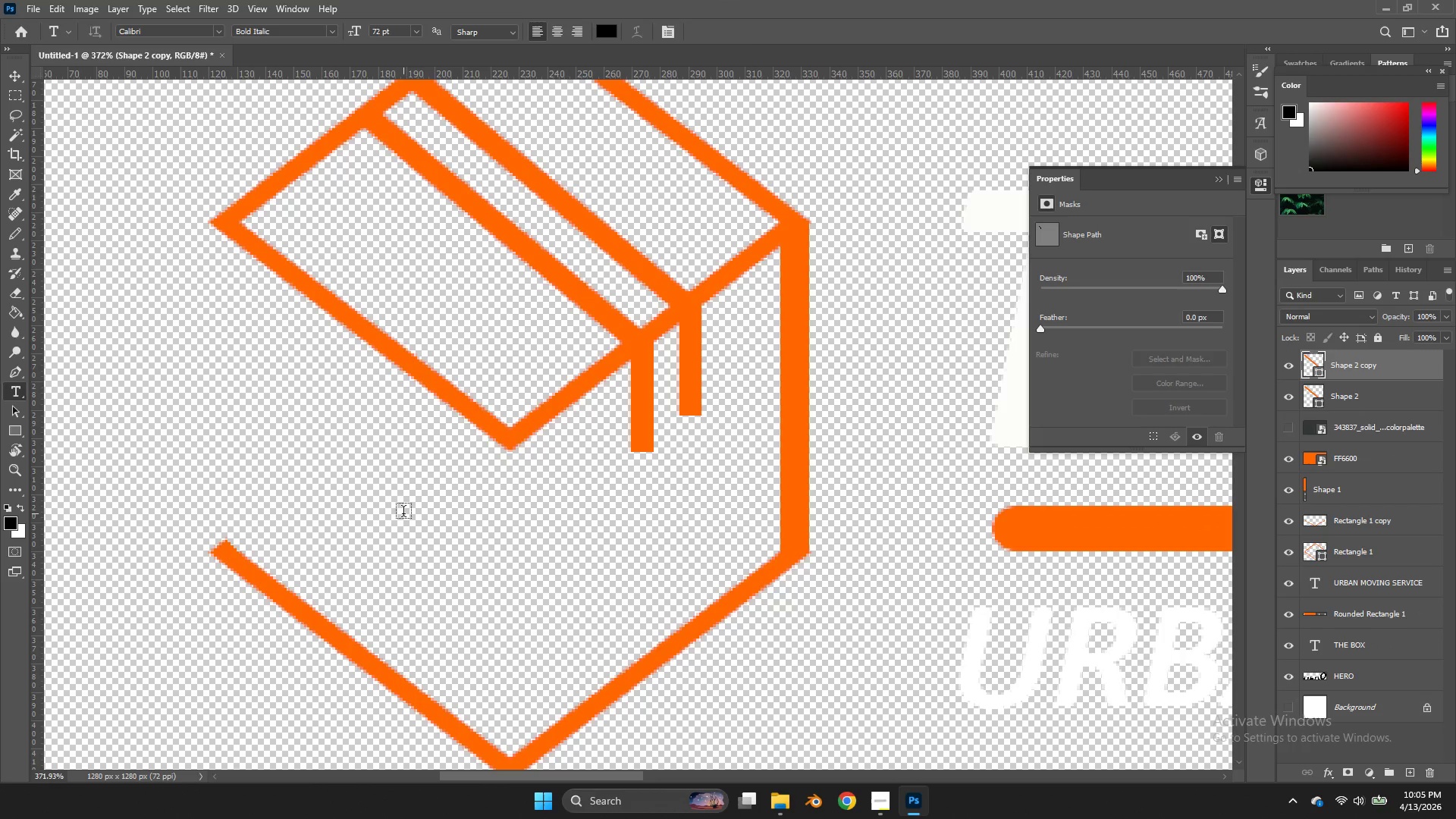 
scroll: coordinate [701, 332], scroll_direction: down, amount: 3.0
 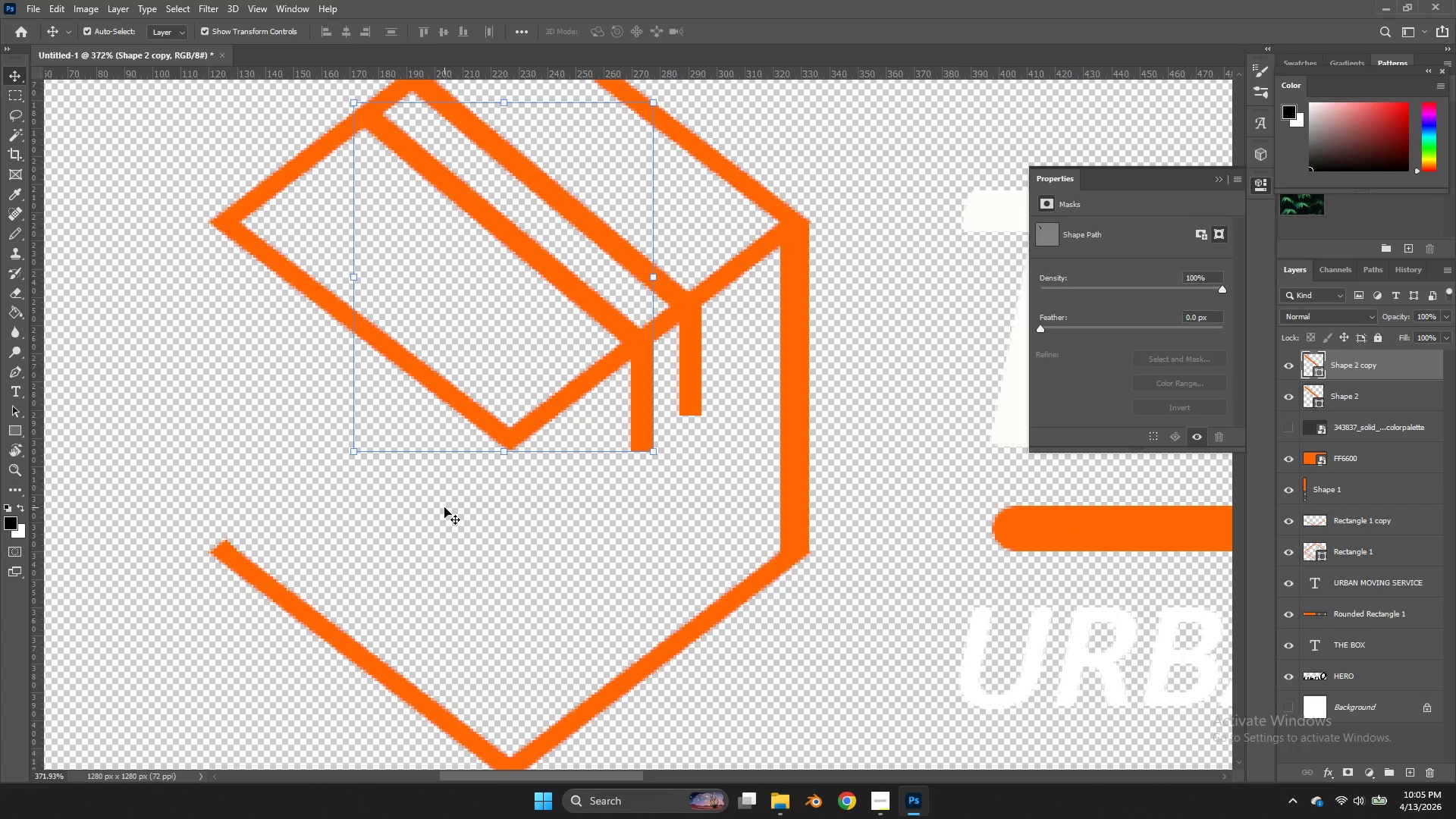 
mouse_move([430, 511])
 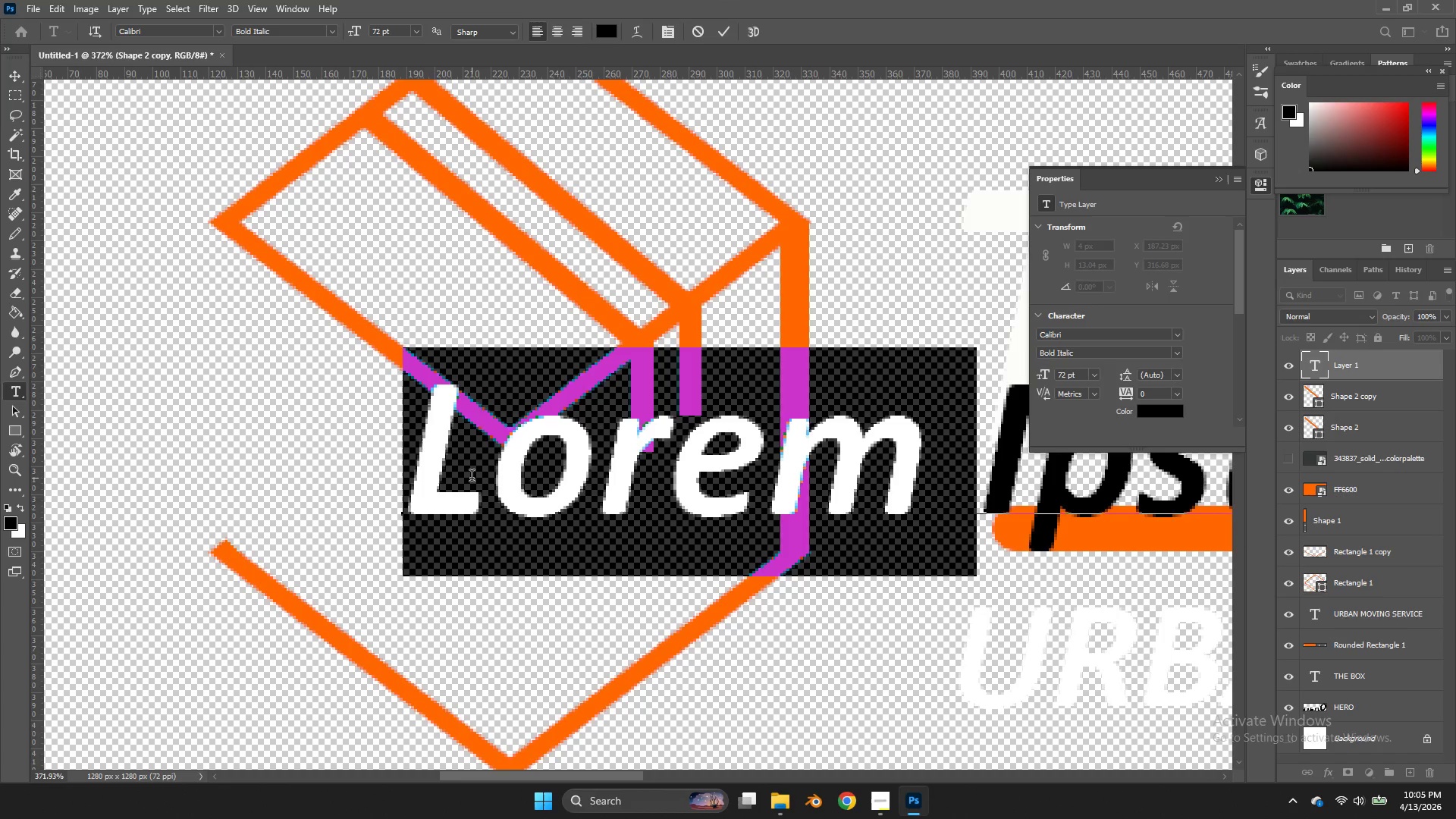 
key(Shift+B)
 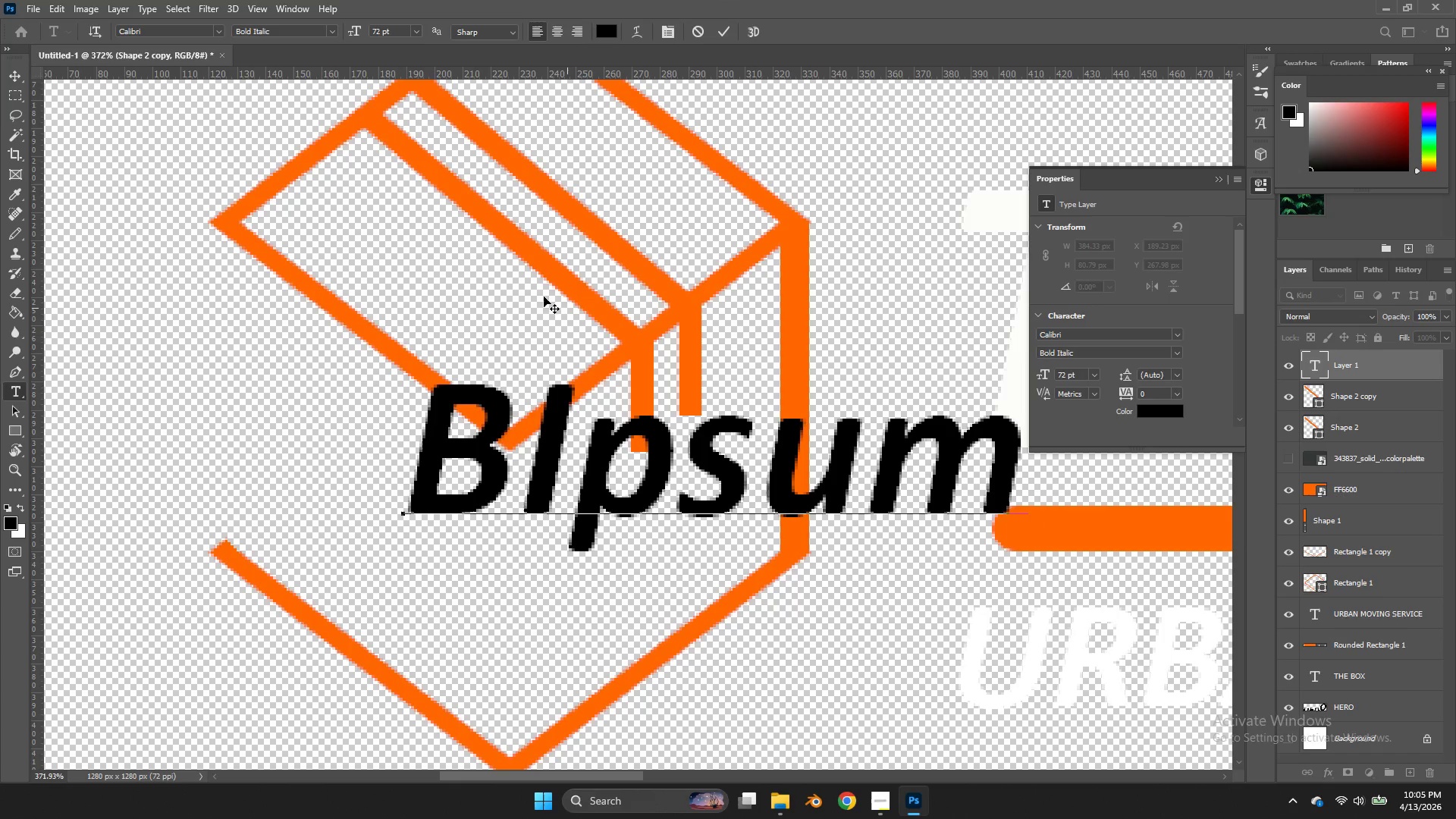 
key(Control+ControlLeft)
 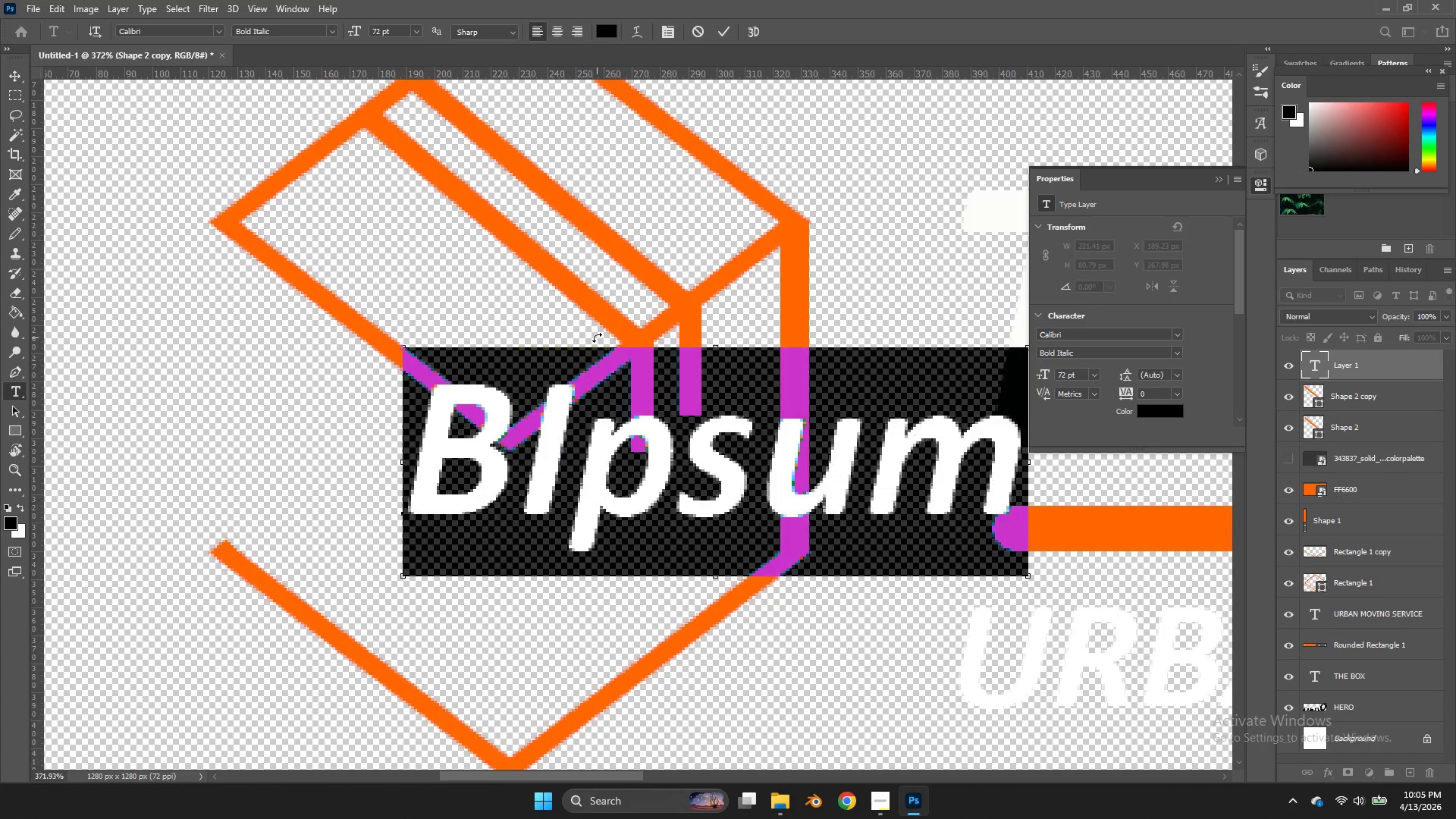 
key(Control+A)
 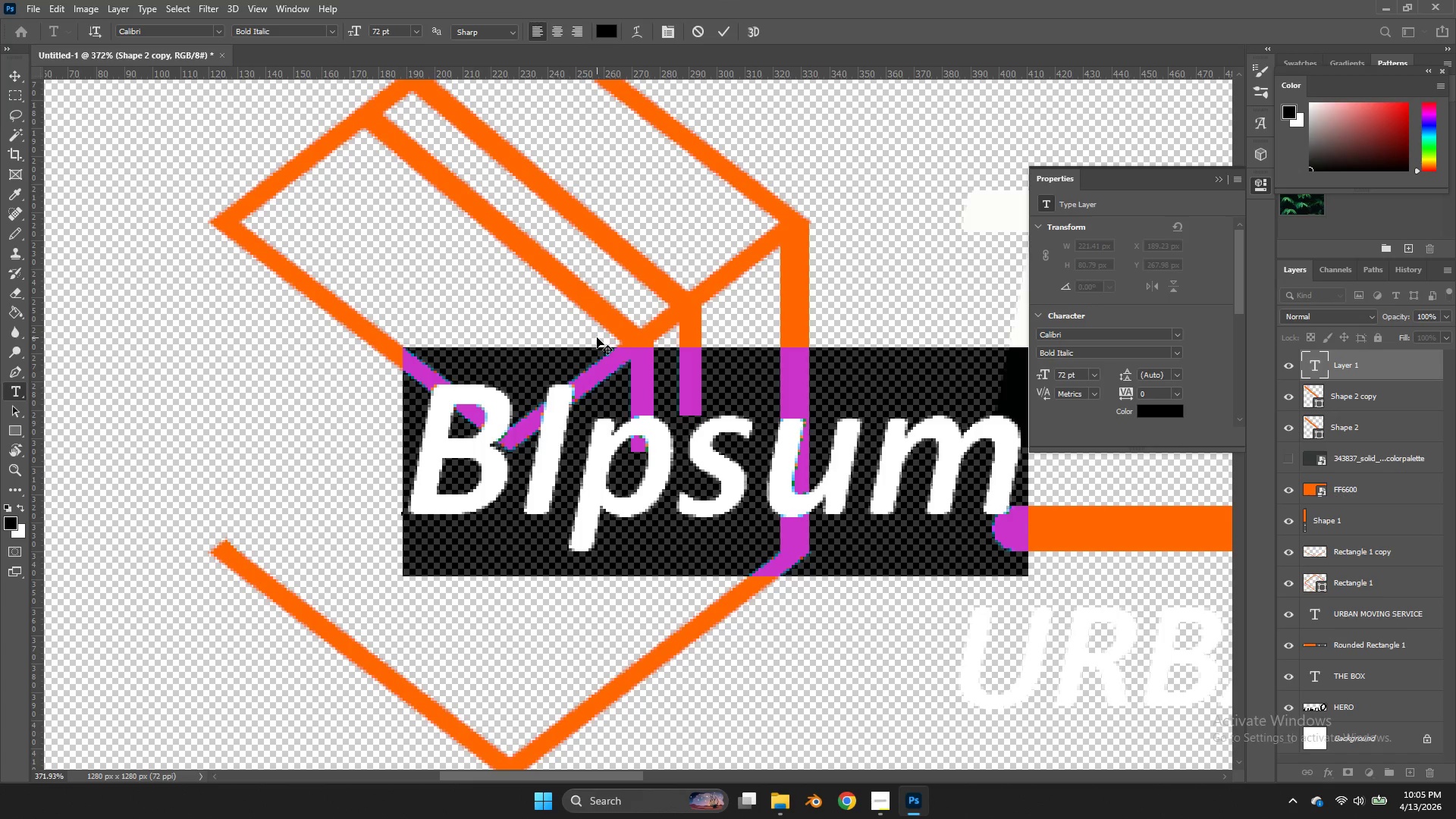 
key(Shift+ShiftLeft)
 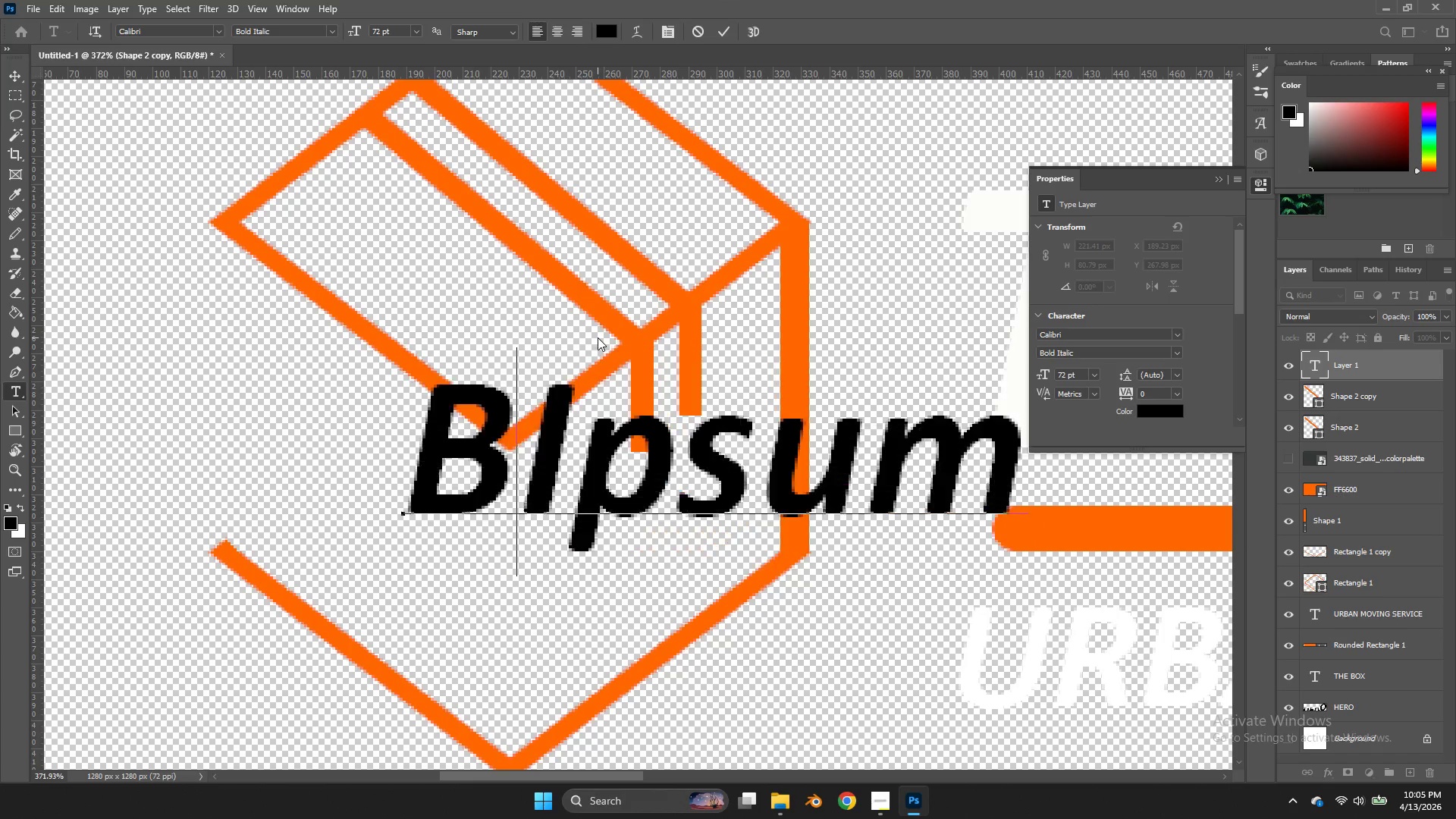 
key(Shift+B)
 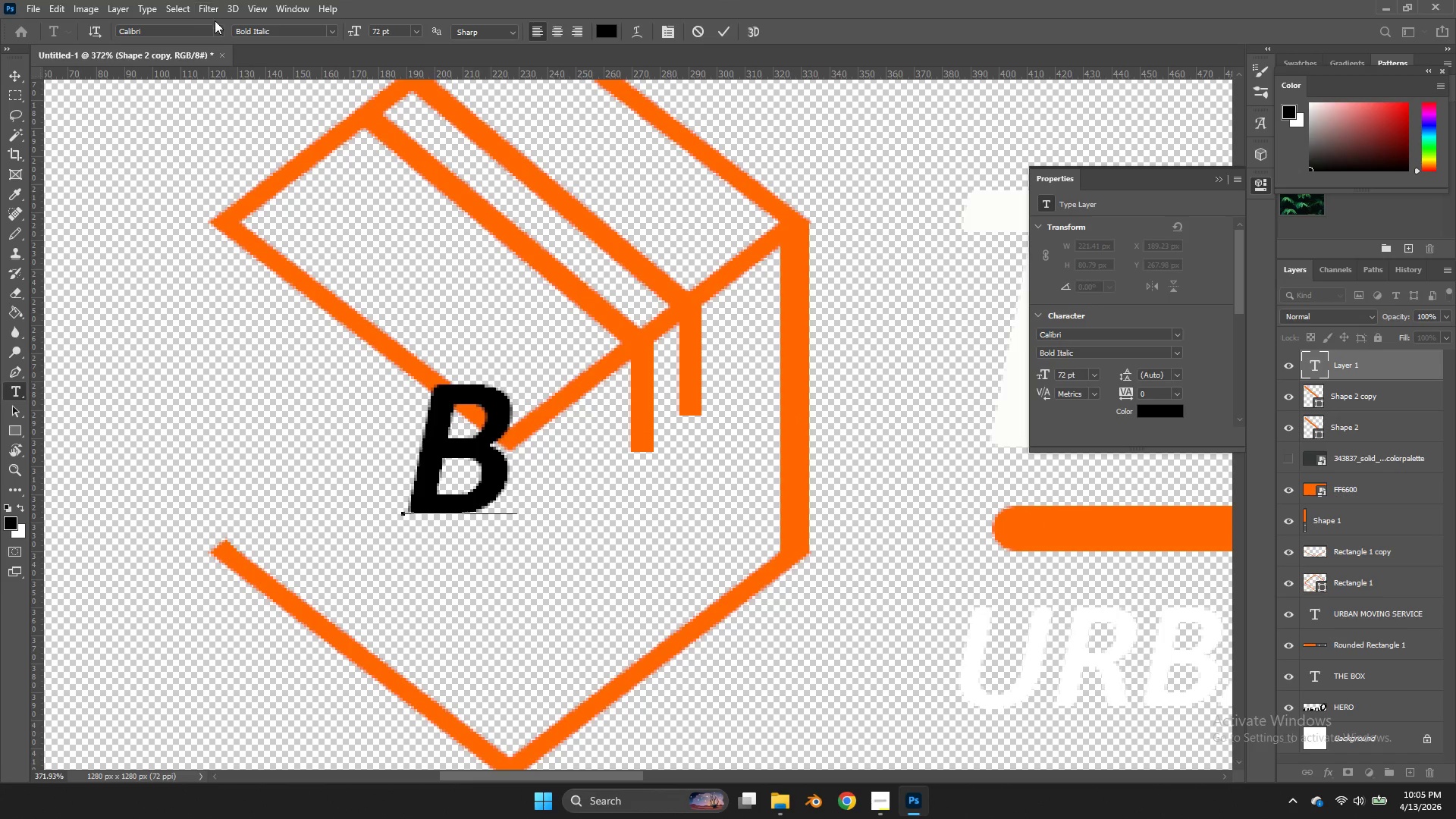 
double_click([219, 25])
 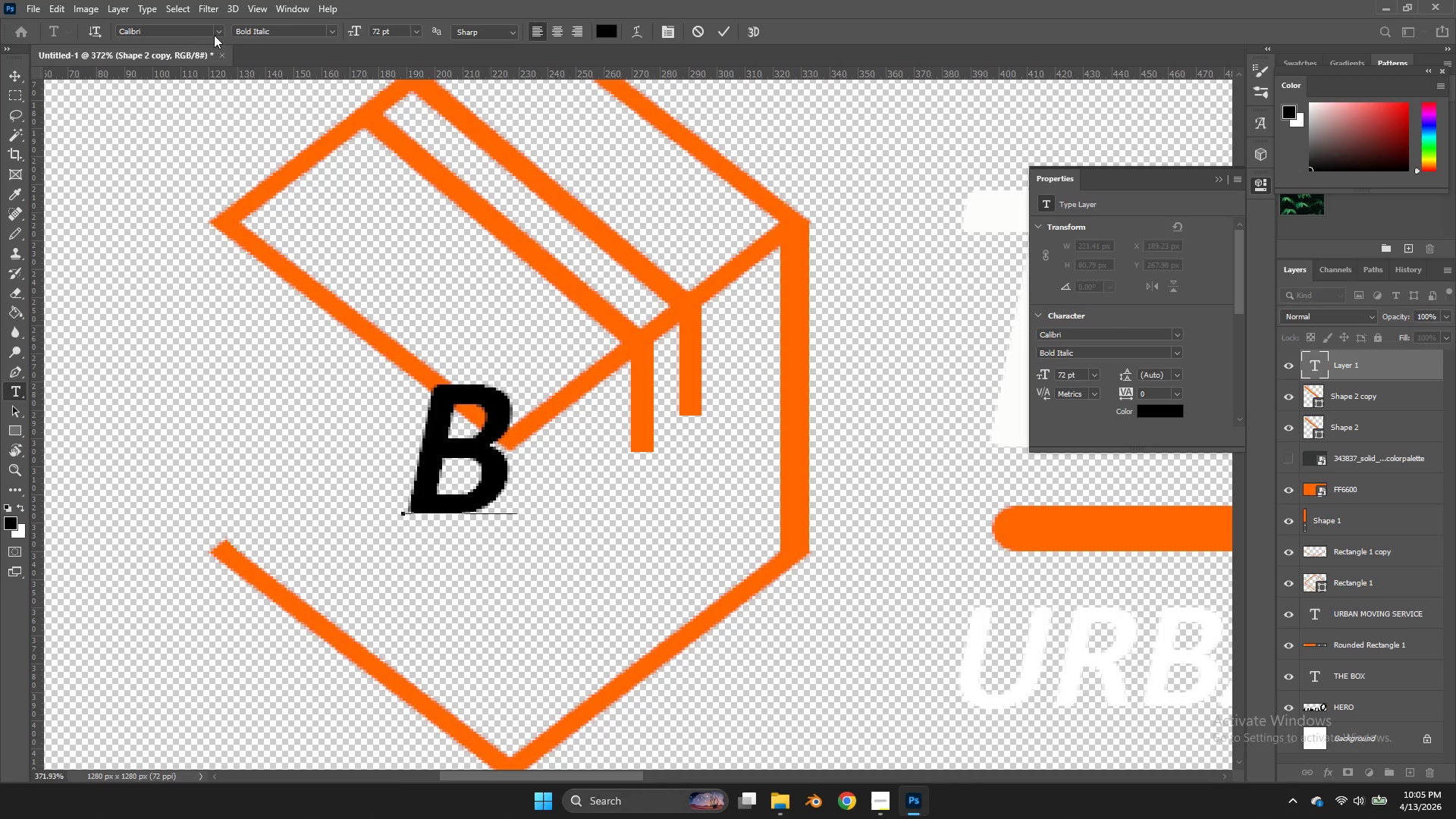 
double_click([215, 34])
 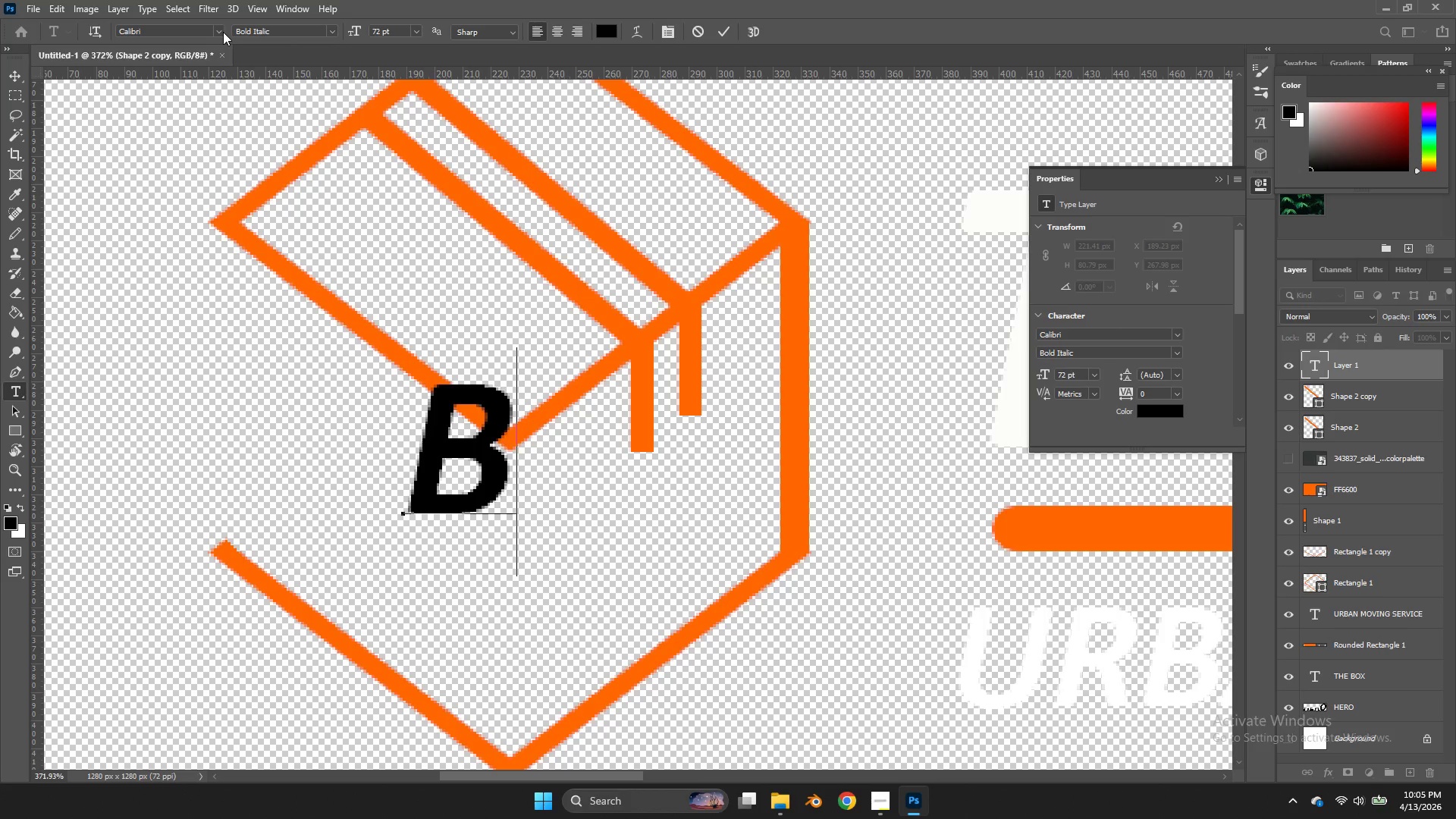 
left_click([221, 31])
 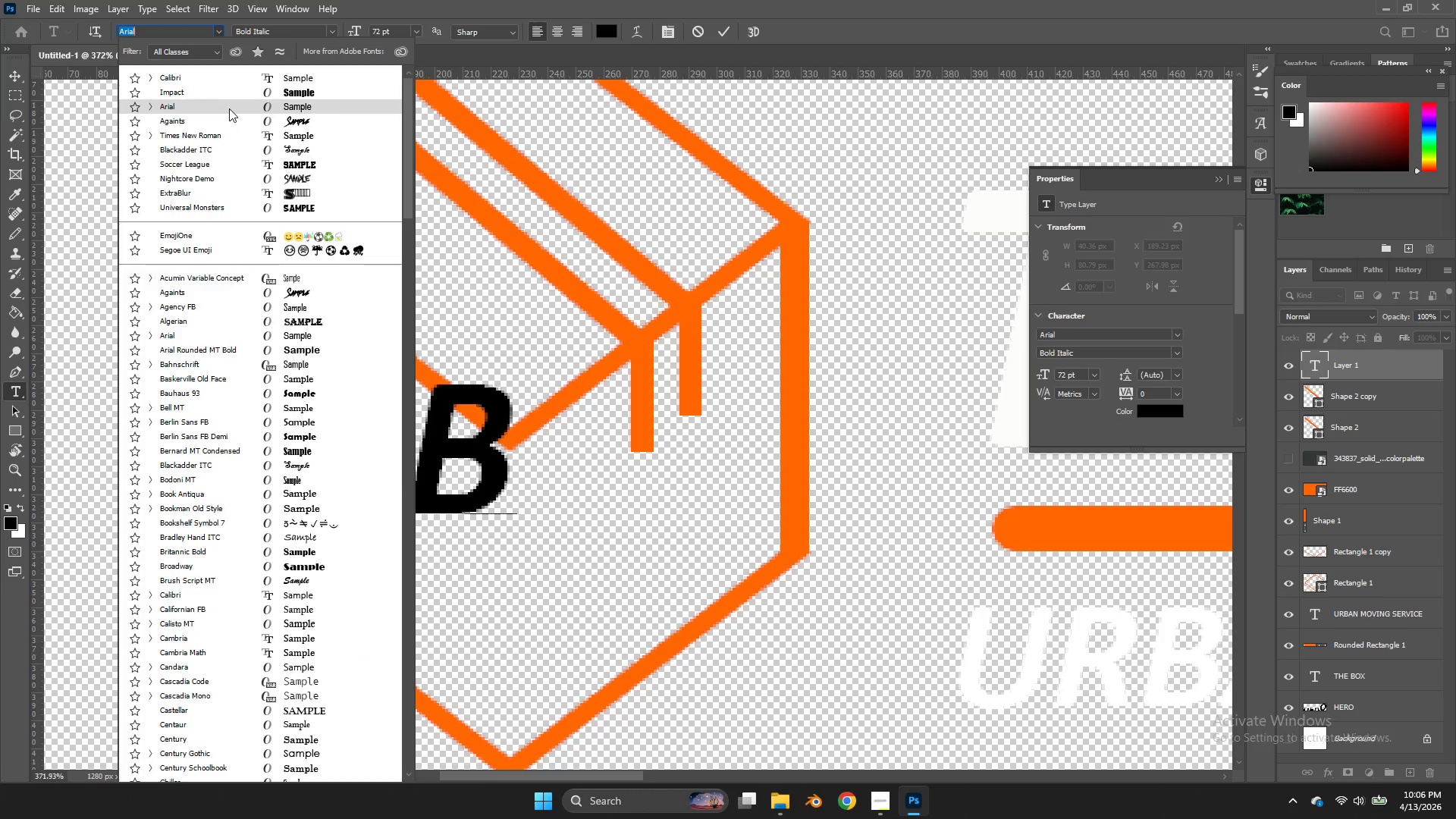 
left_click([229, 108])
 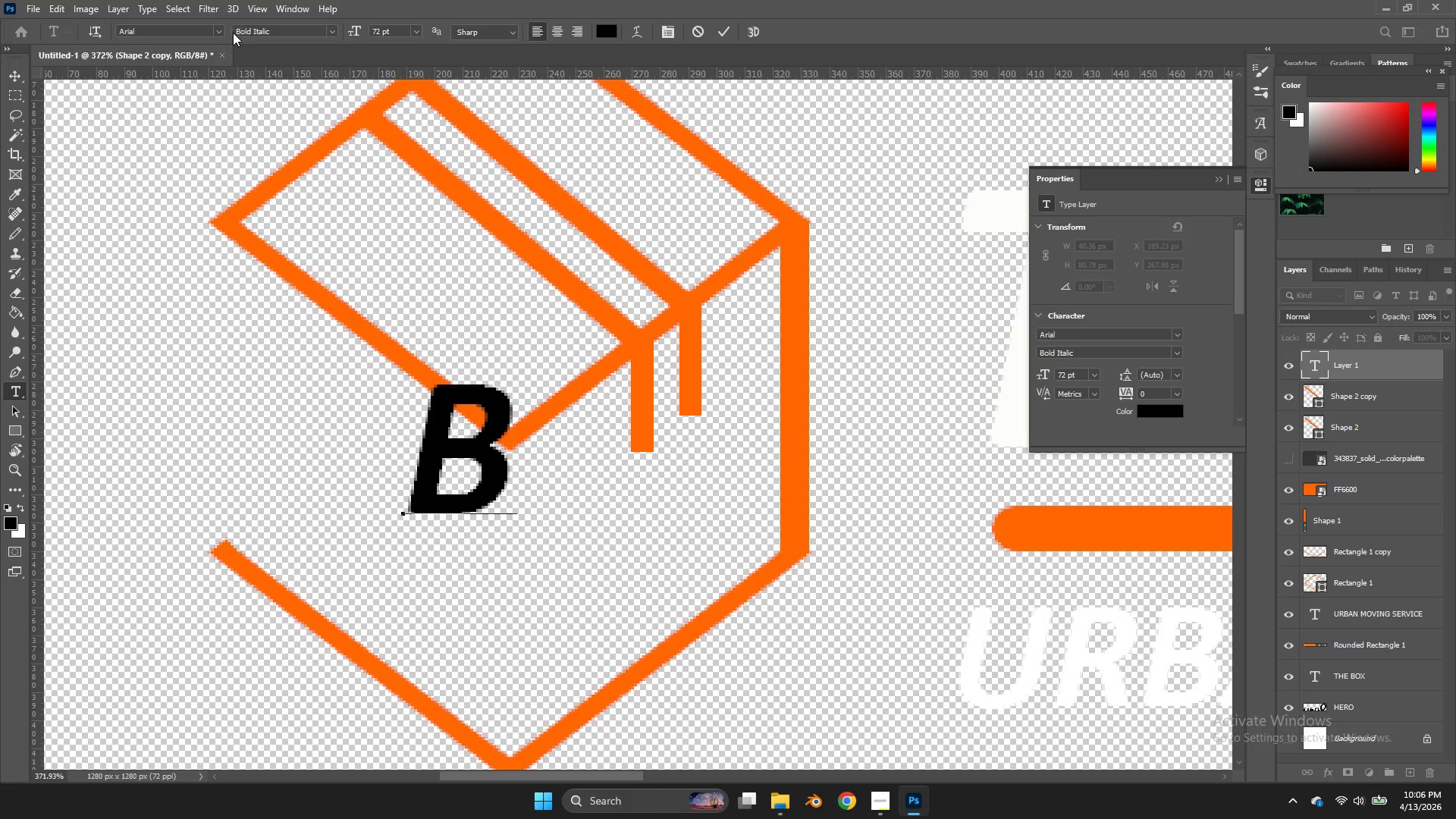 
left_click([223, 29])
 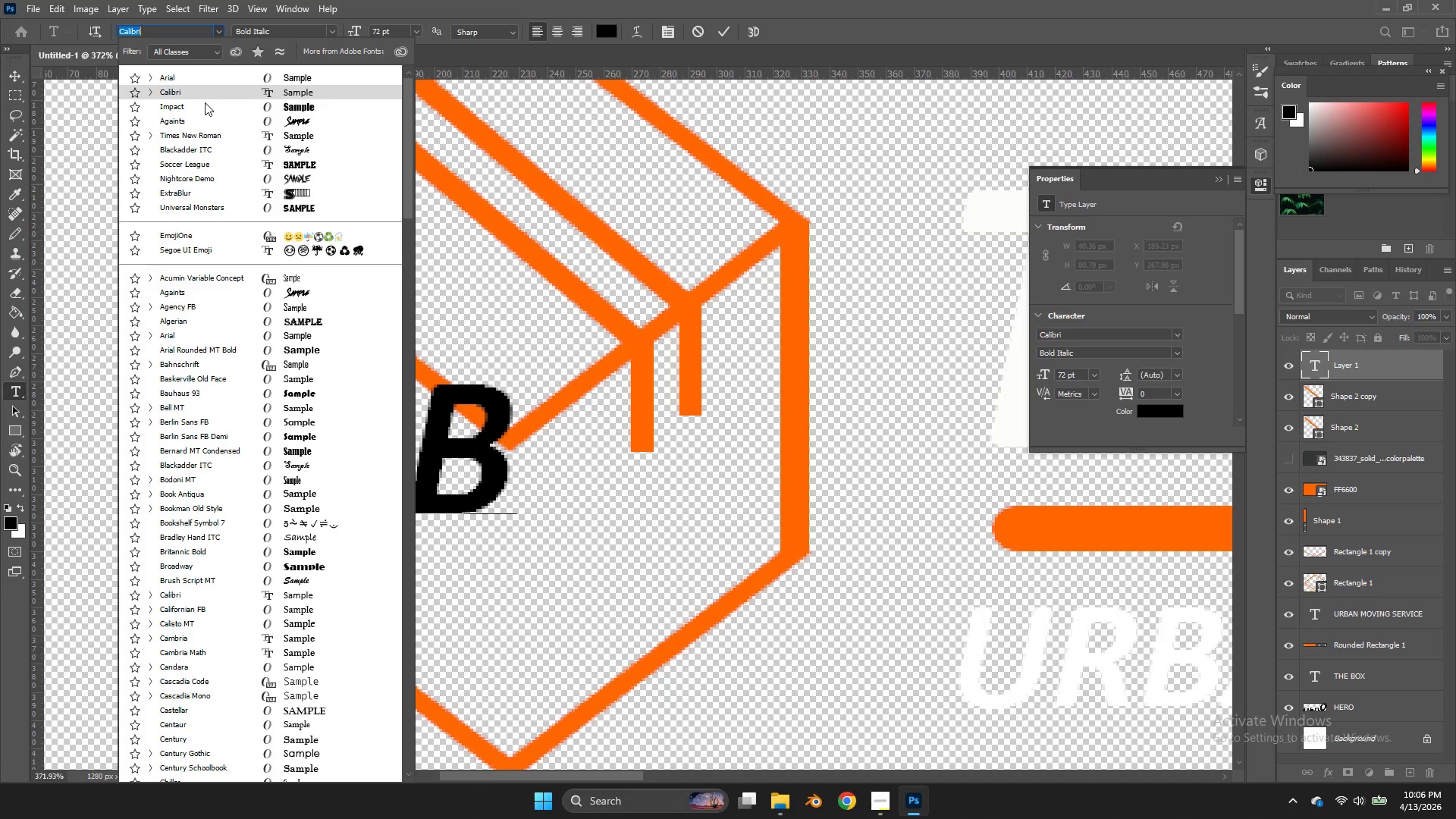 
double_click([203, 104])
 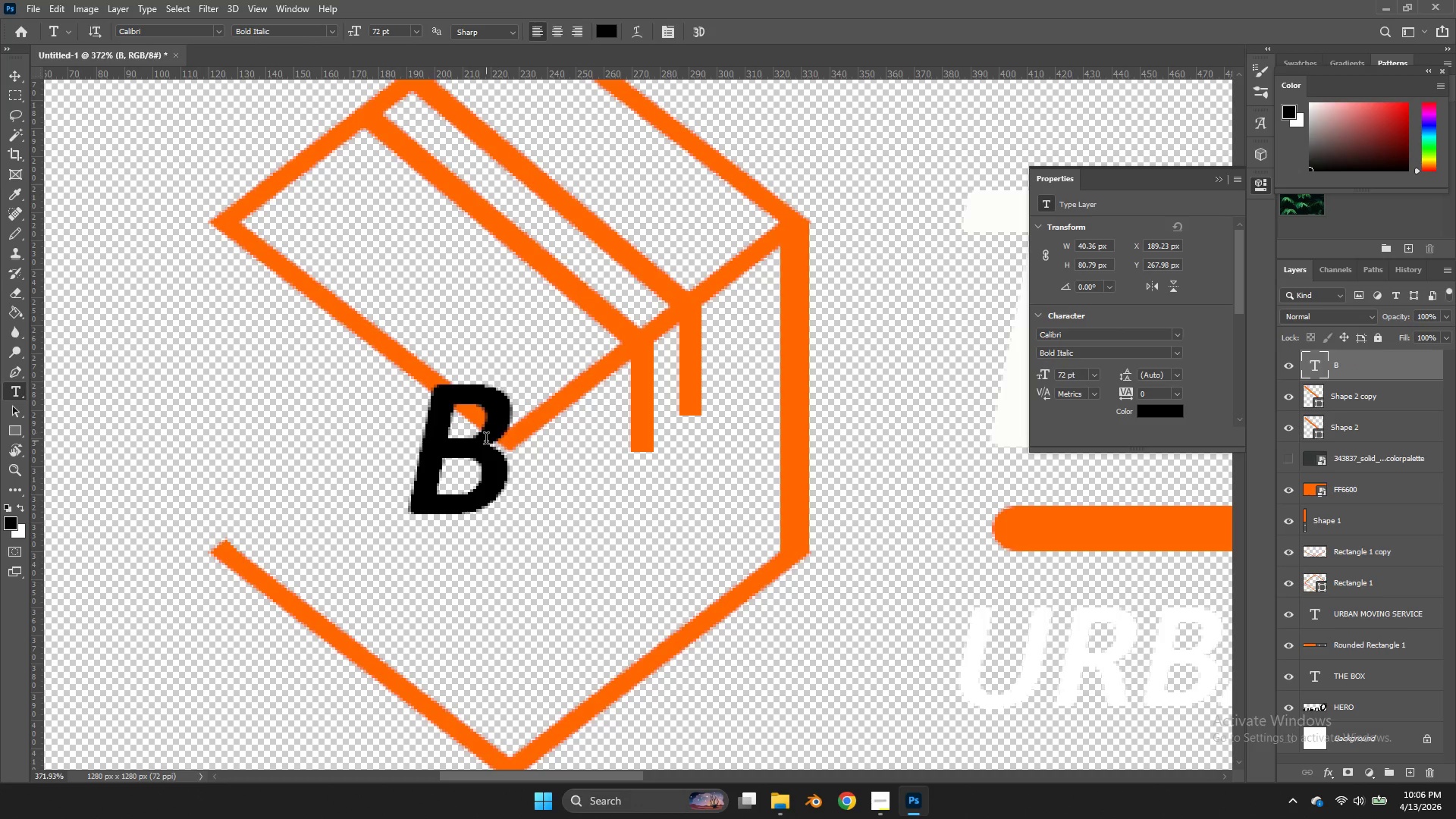 
left_click([485, 443])
 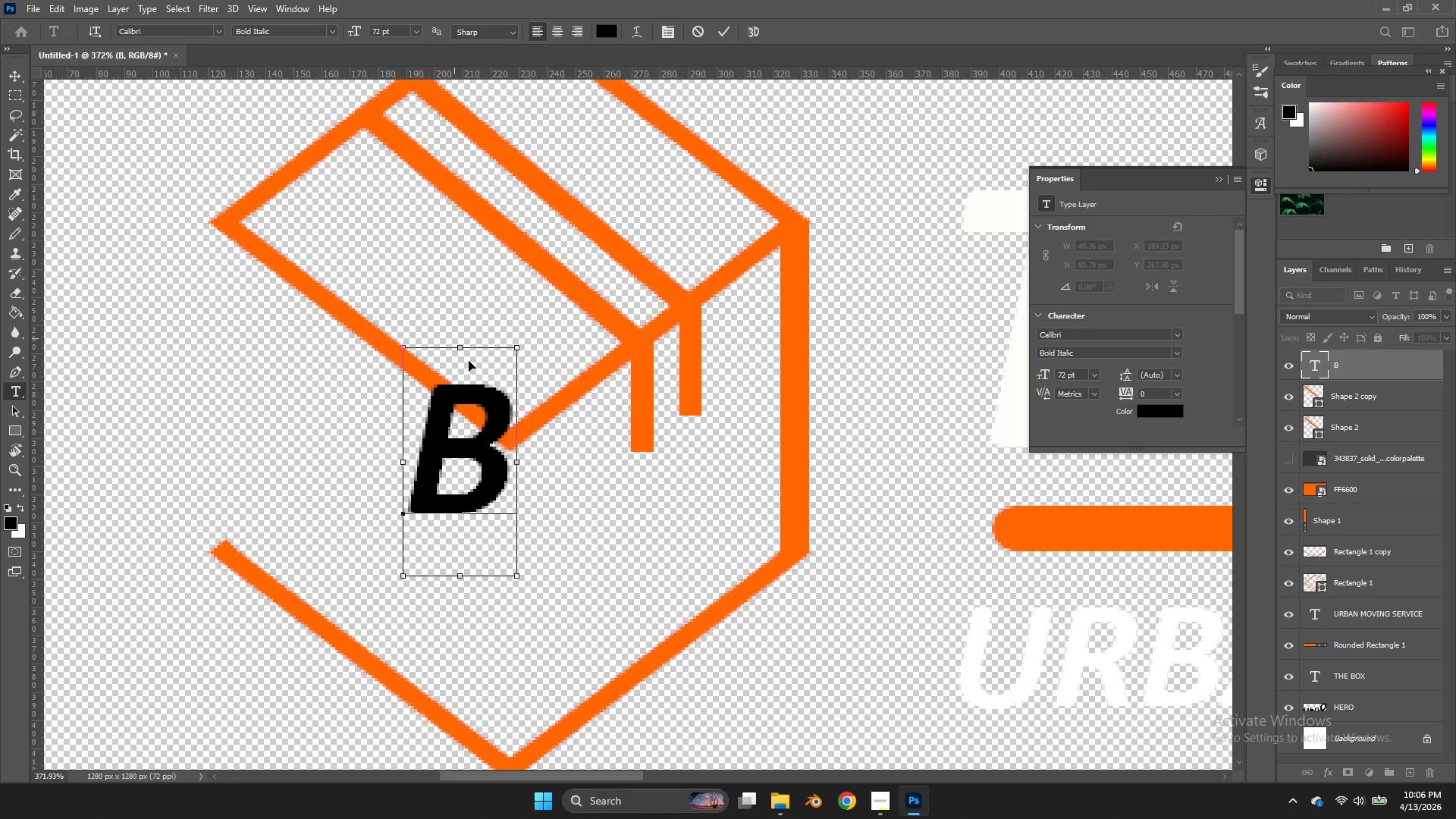 
key(Control+A)
 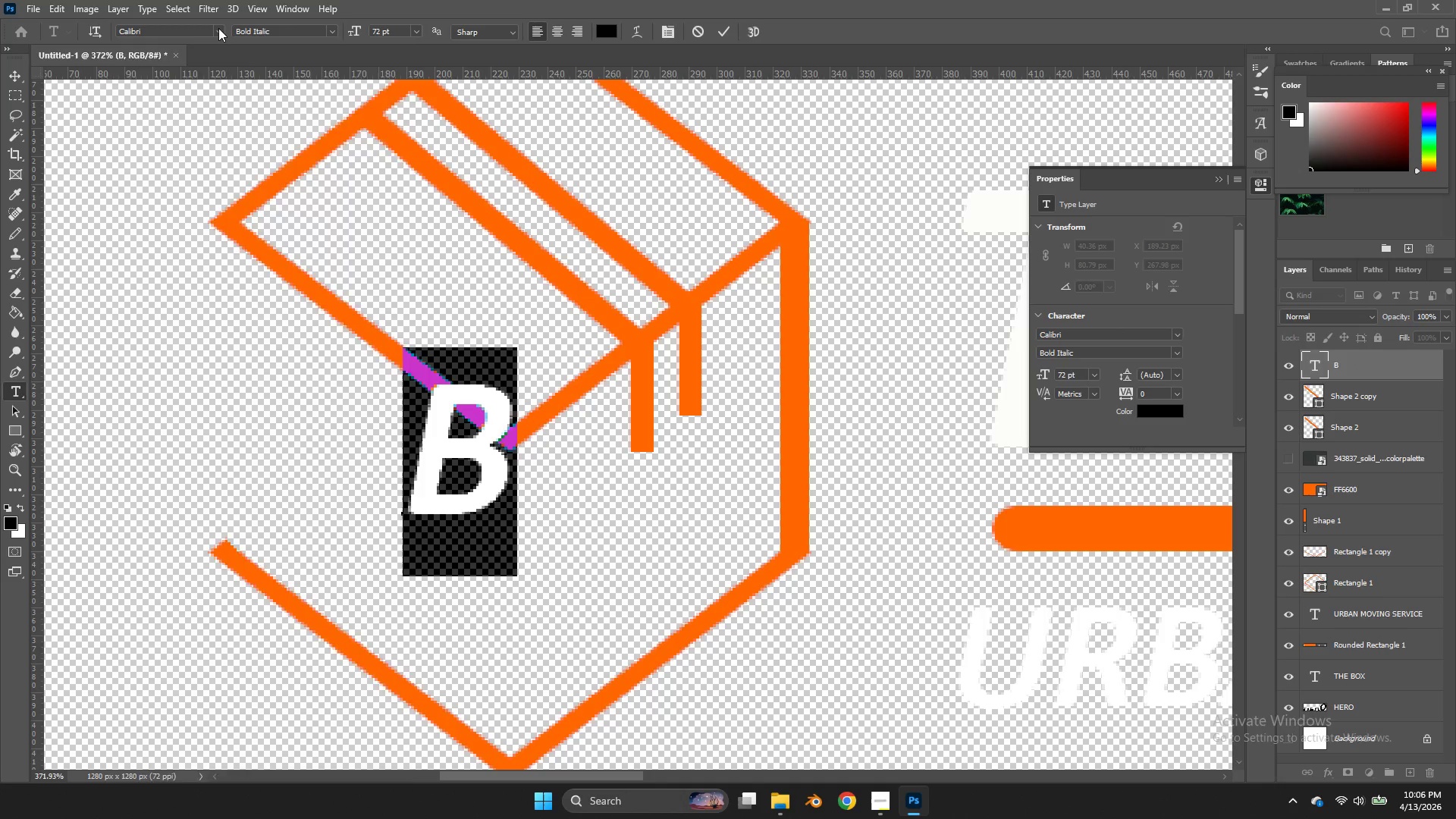 
left_click([218, 28])
 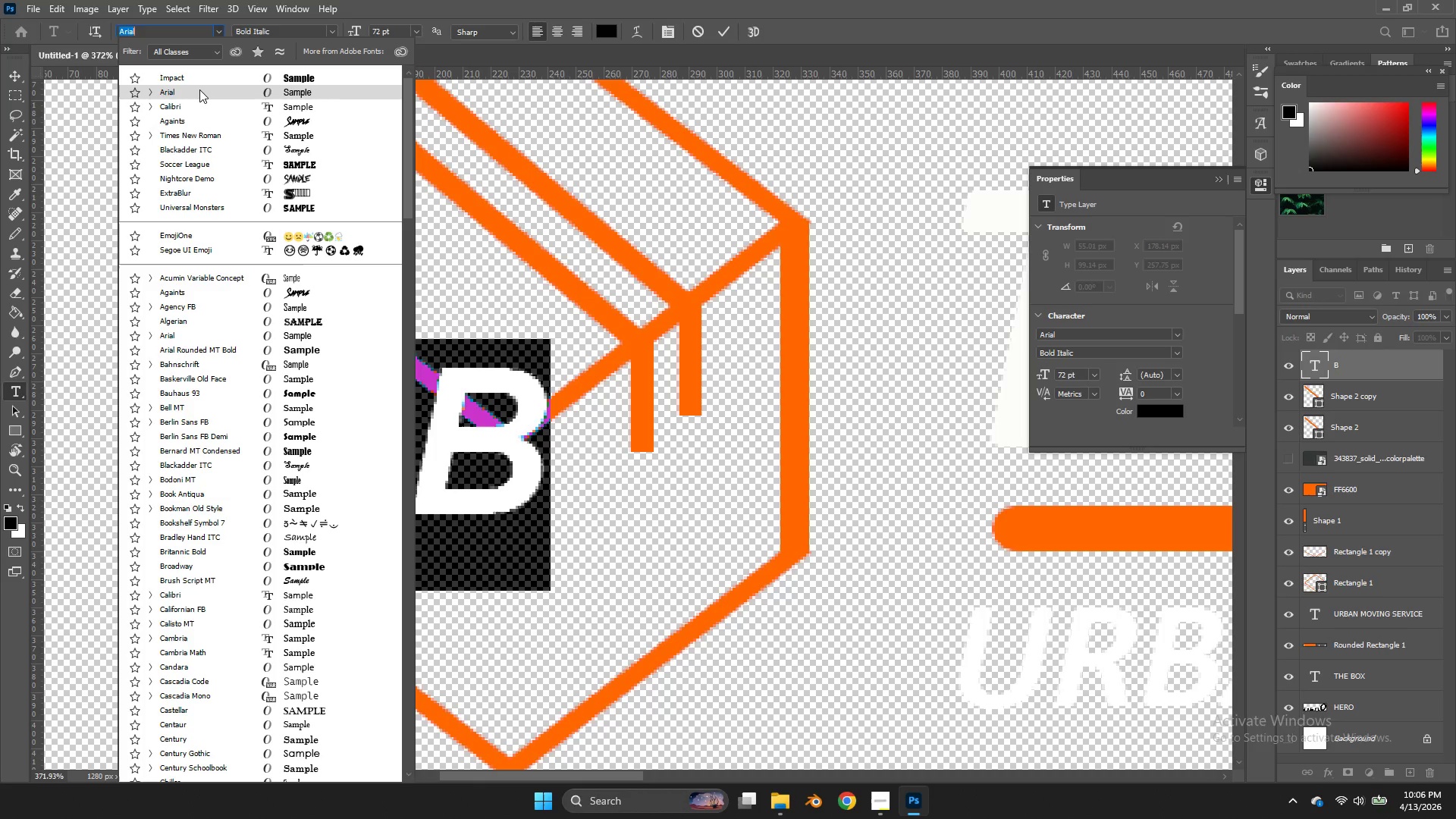 
left_click([206, 78])
 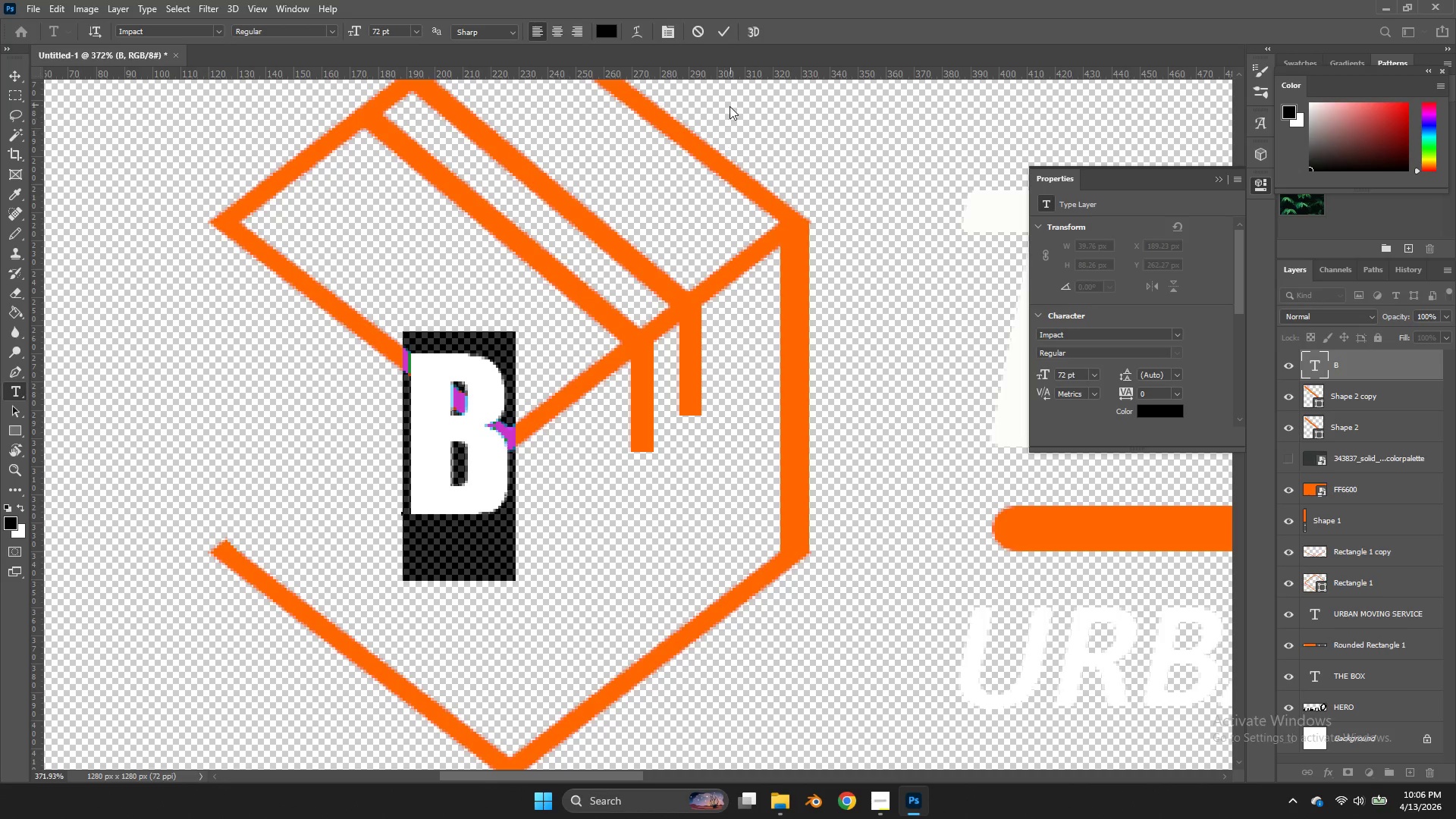 
left_click([724, 30])
 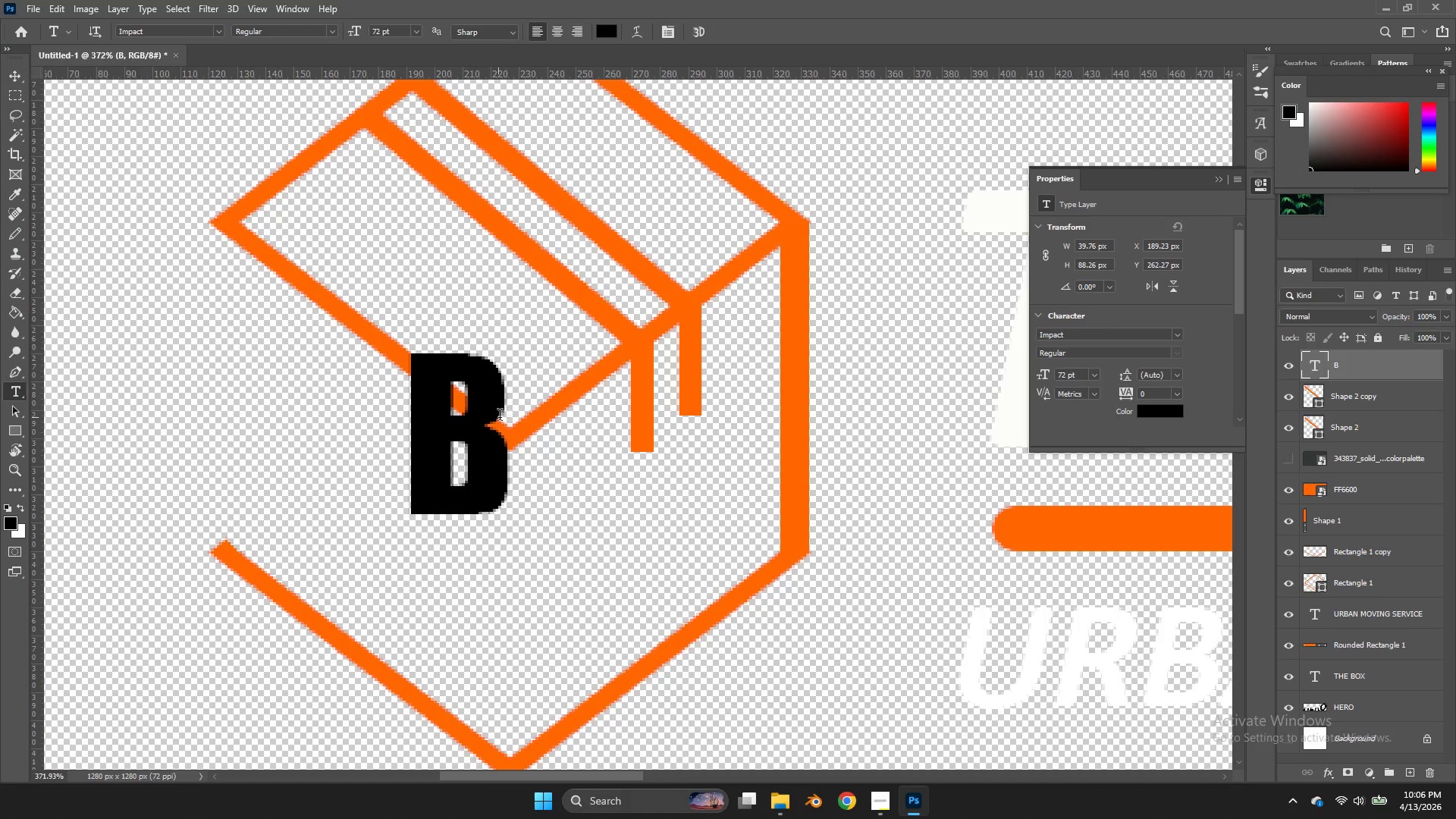 
key(Control+T)
 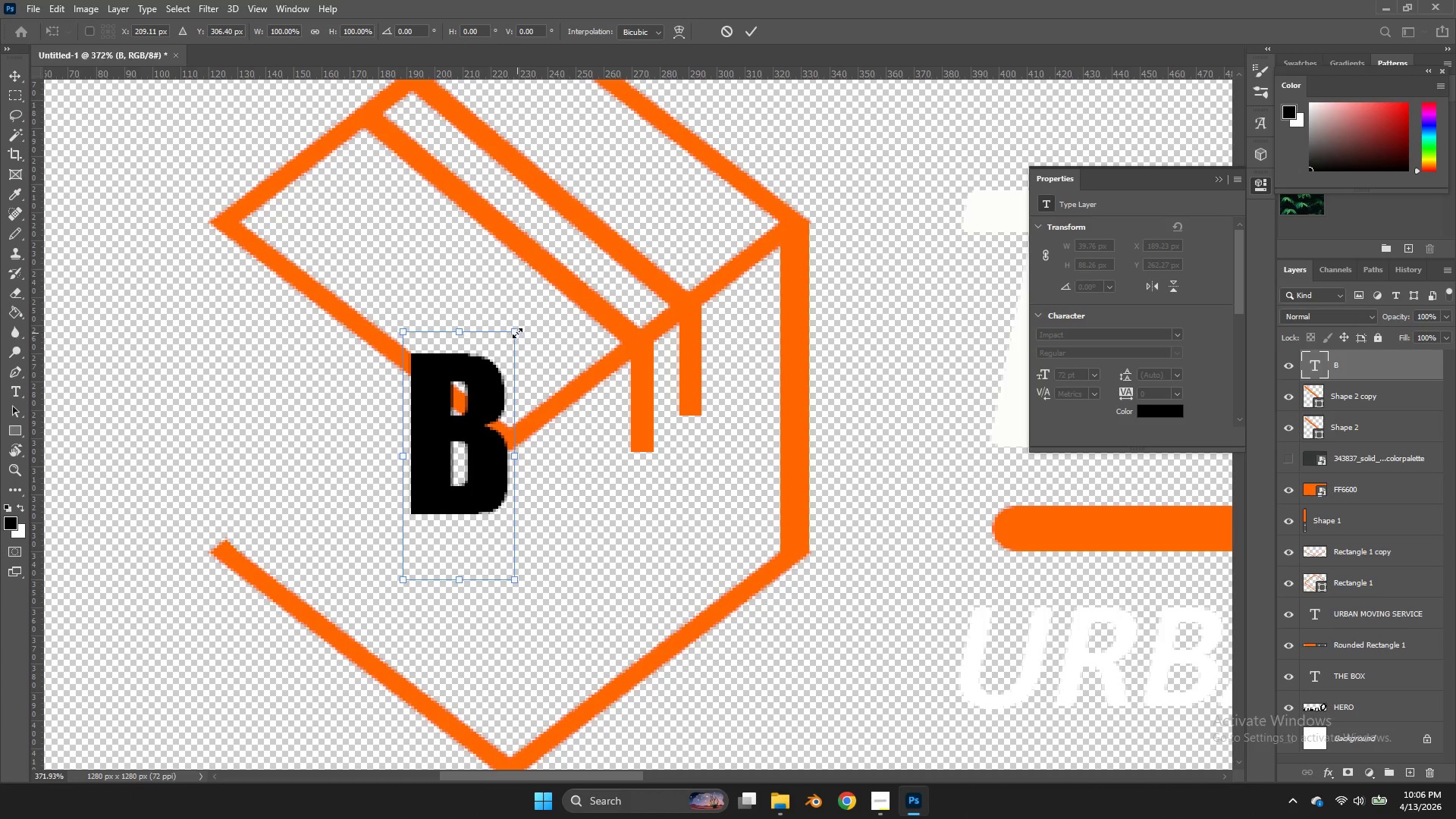 
left_click_drag(start_coordinate=[517, 333], to_coordinate=[607, 272])
 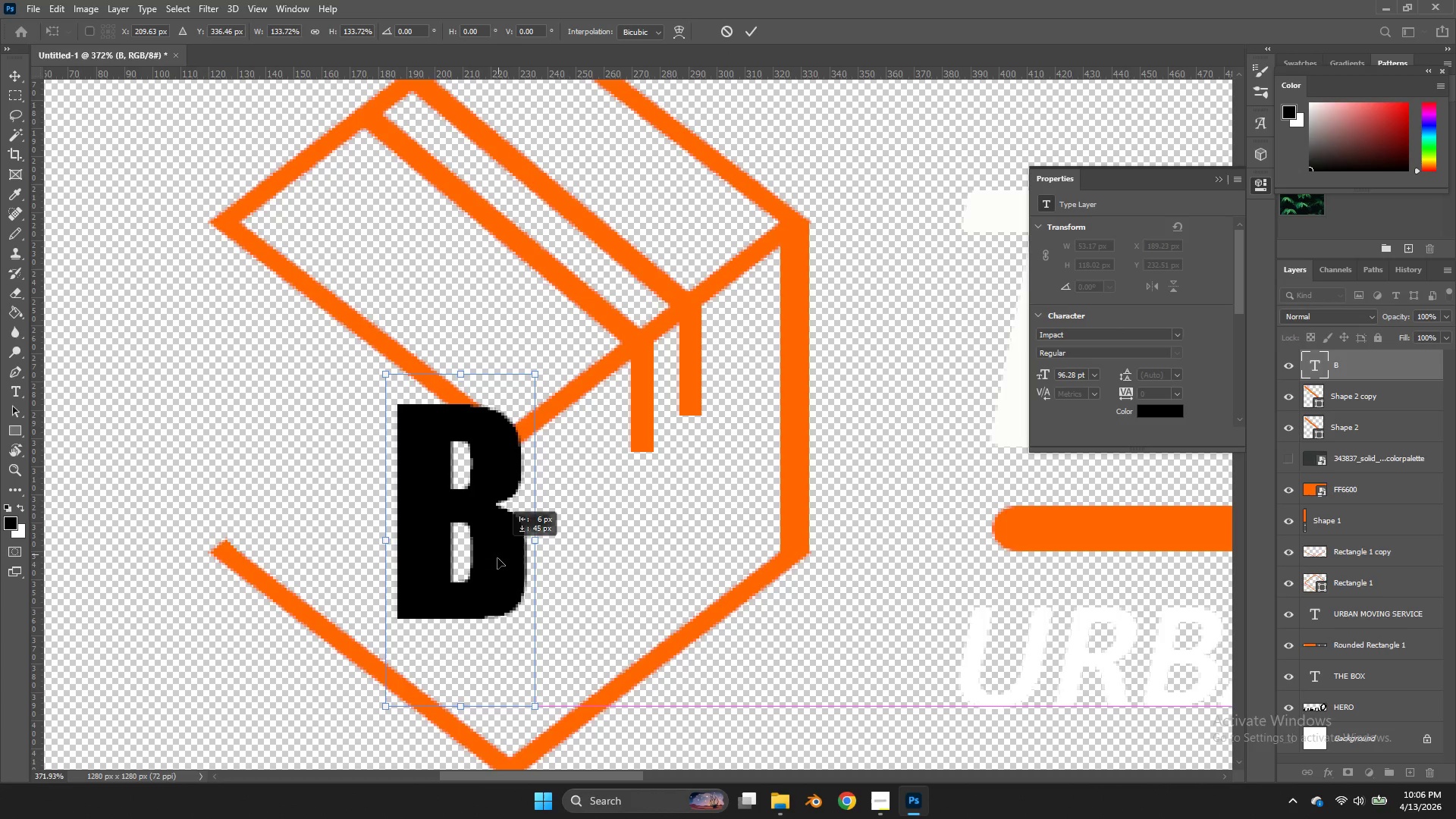 
hold_key(key=ShiftLeft, duration=0.81)
 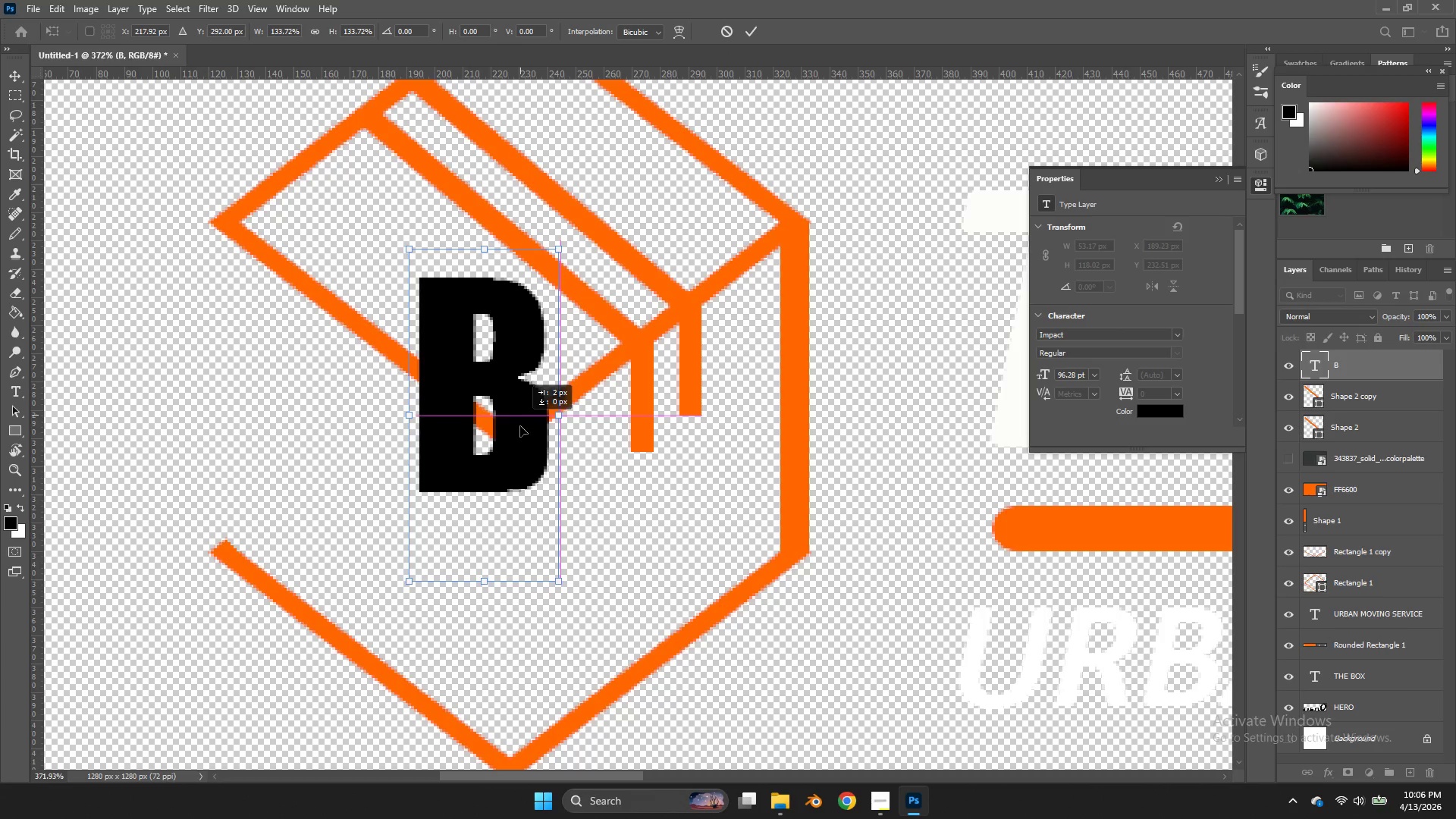 
left_click_drag(start_coordinate=[520, 414], to_coordinate=[488, 610])
 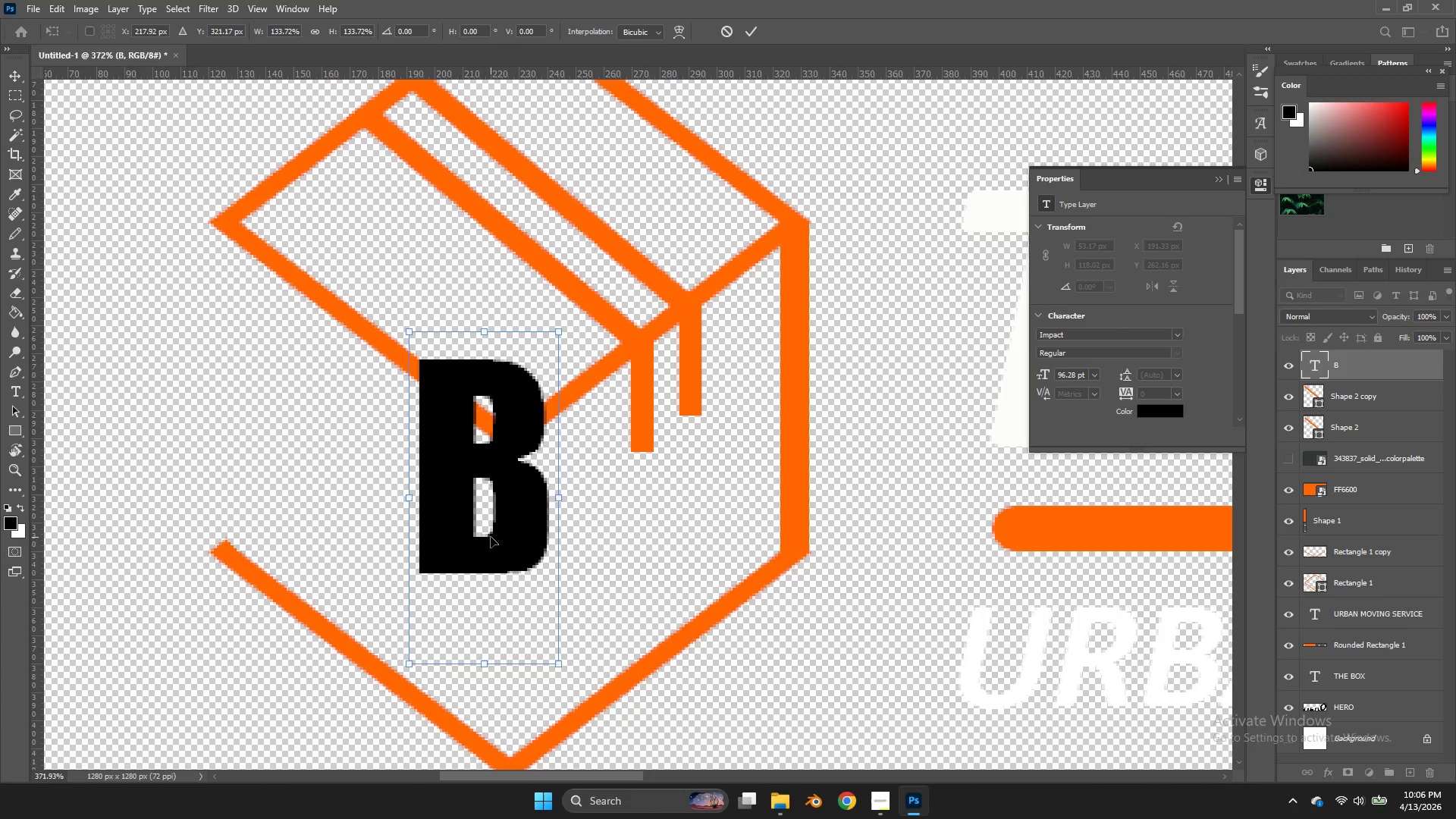 
left_click_drag(start_coordinate=[494, 542], to_coordinate=[468, 659])
 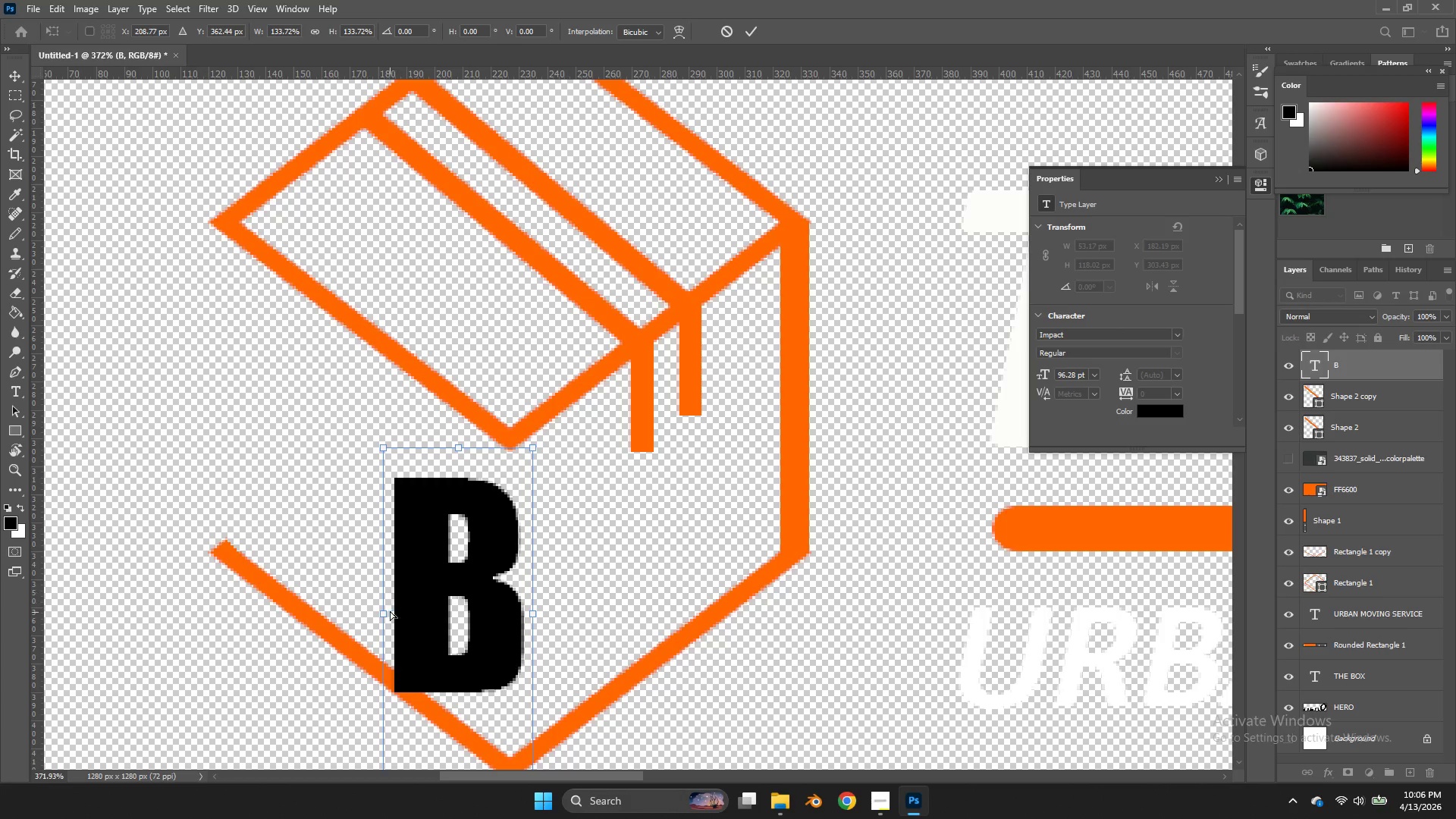 
key(Control+ControlLeft)
 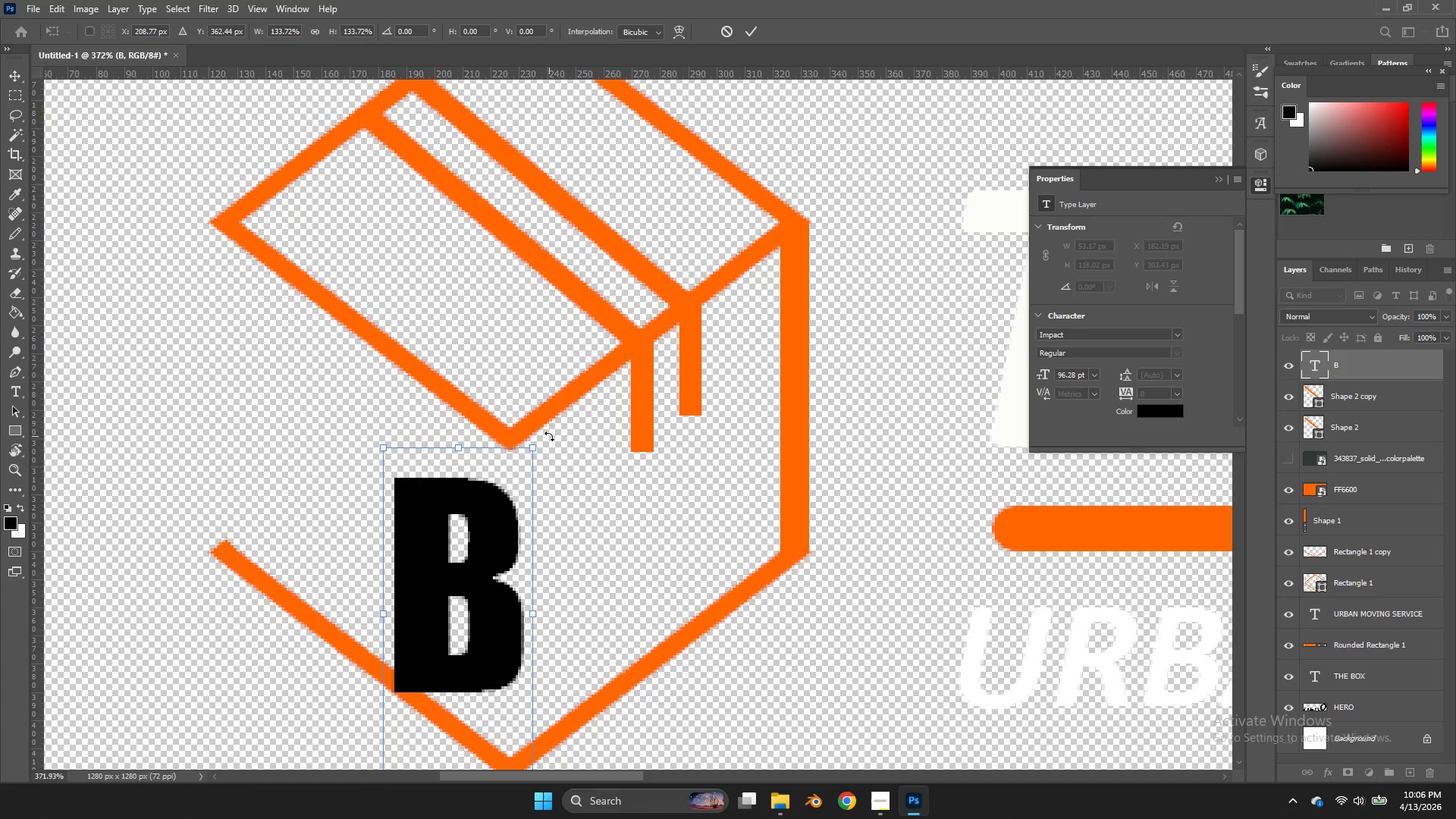 
left_click_drag(start_coordinate=[549, 436], to_coordinate=[560, 401])
 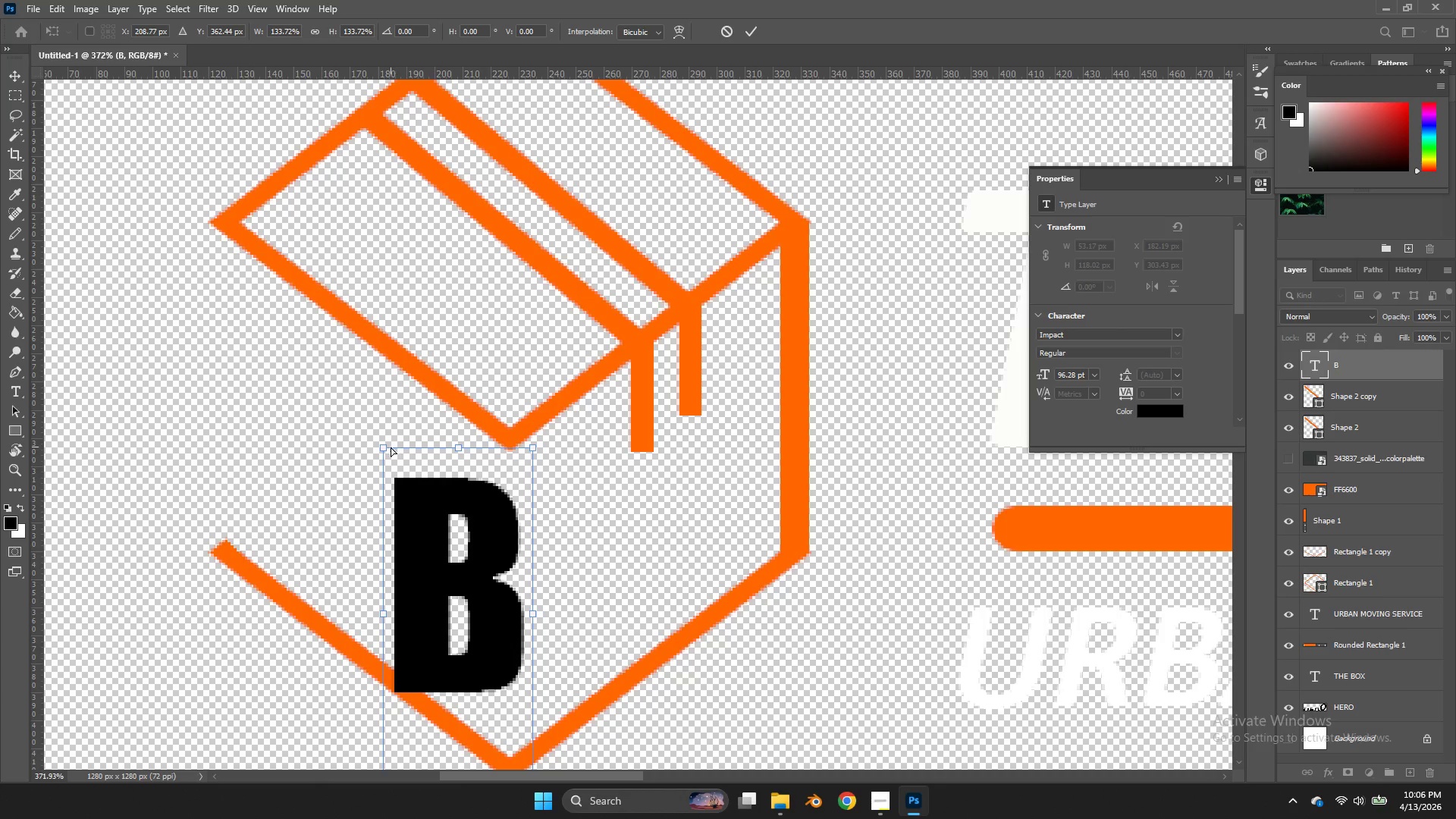 
hold_key(key=ShiftLeft, duration=0.73)
 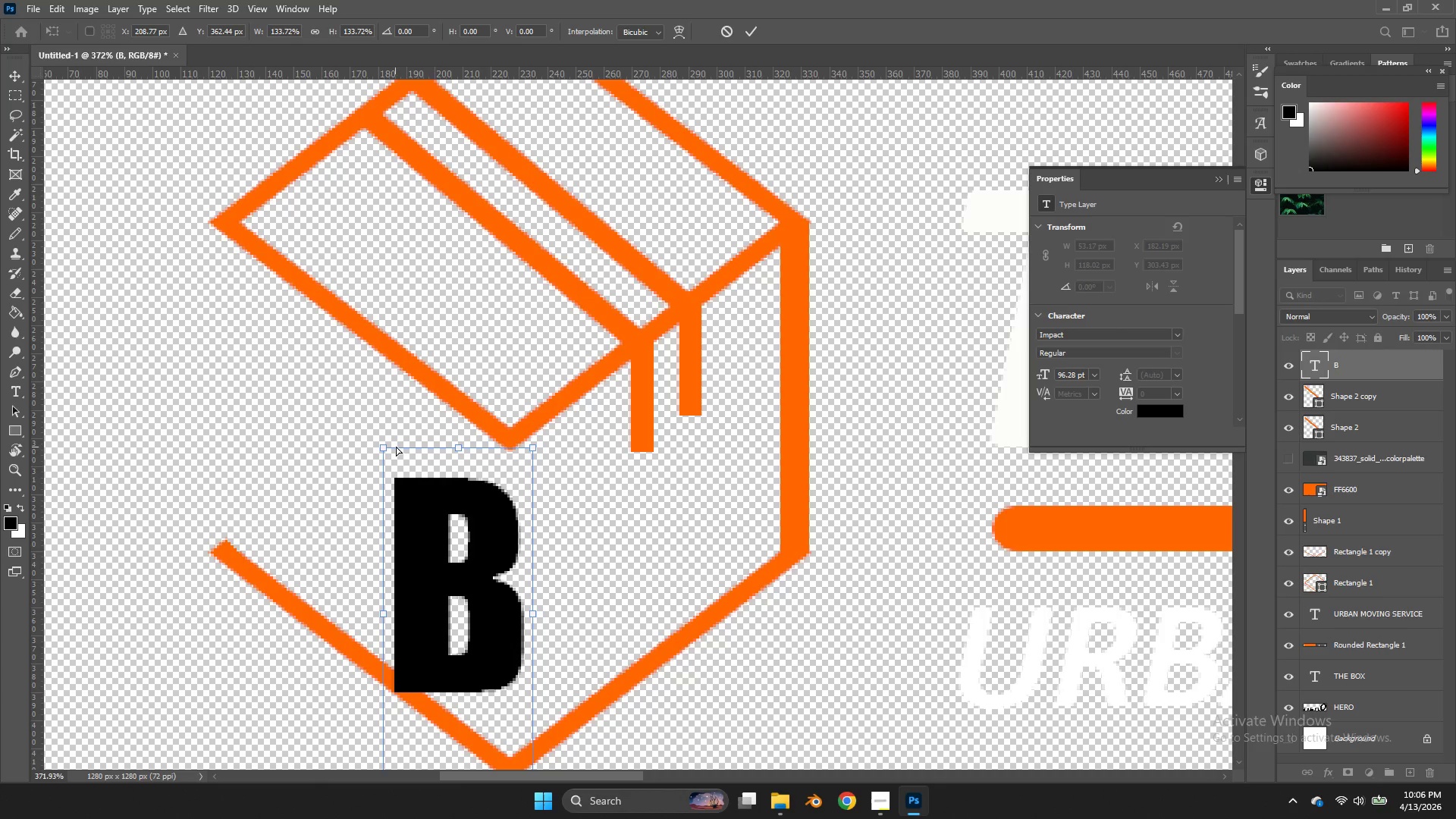 
hold_key(key=ControlLeft, duration=5.22)
left_click_drag(start_coordinate=[384, 446], to_coordinate=[185, 185])
 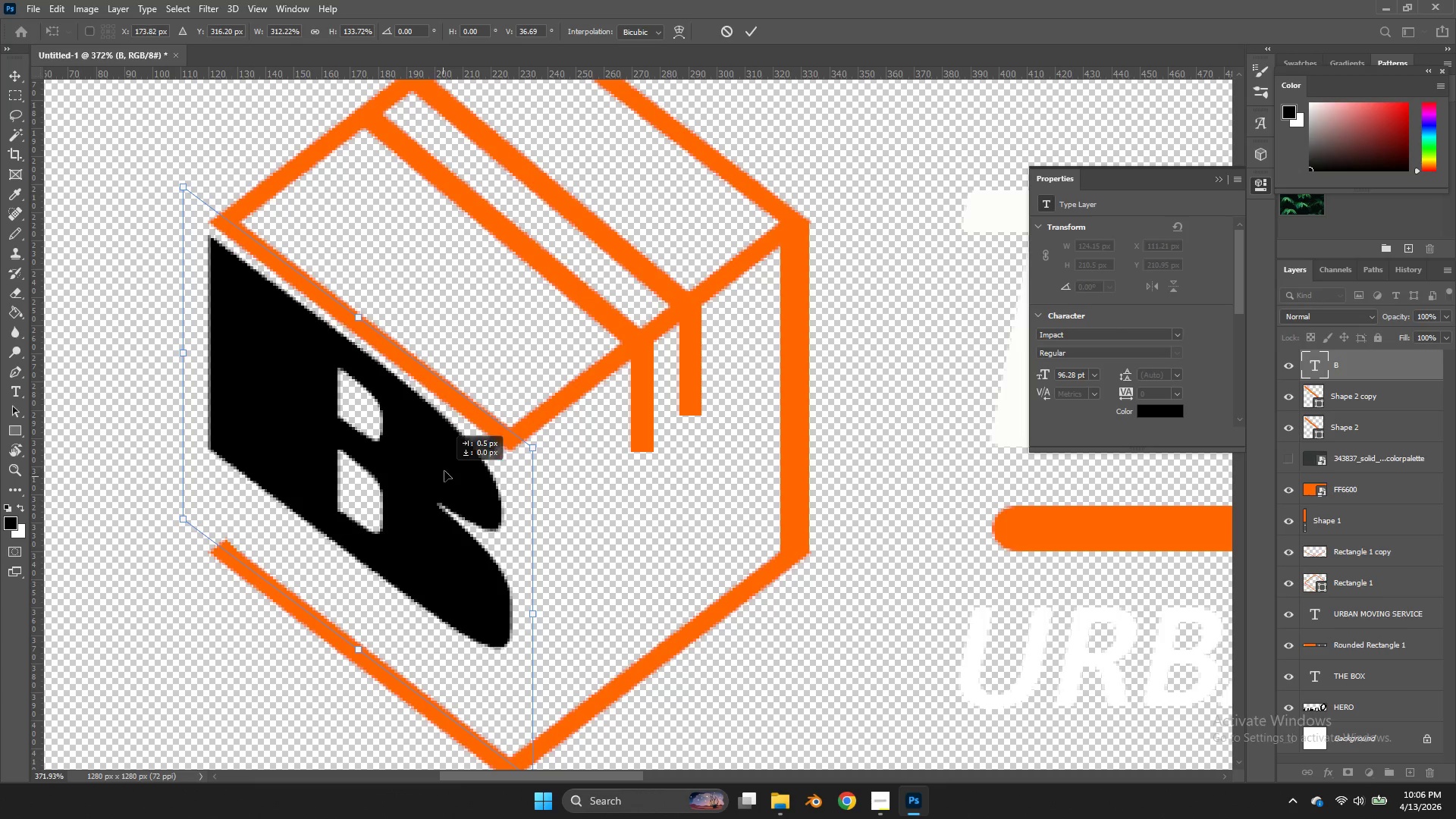 
left_click_drag(start_coordinate=[443, 475], to_coordinate=[447, 461])
 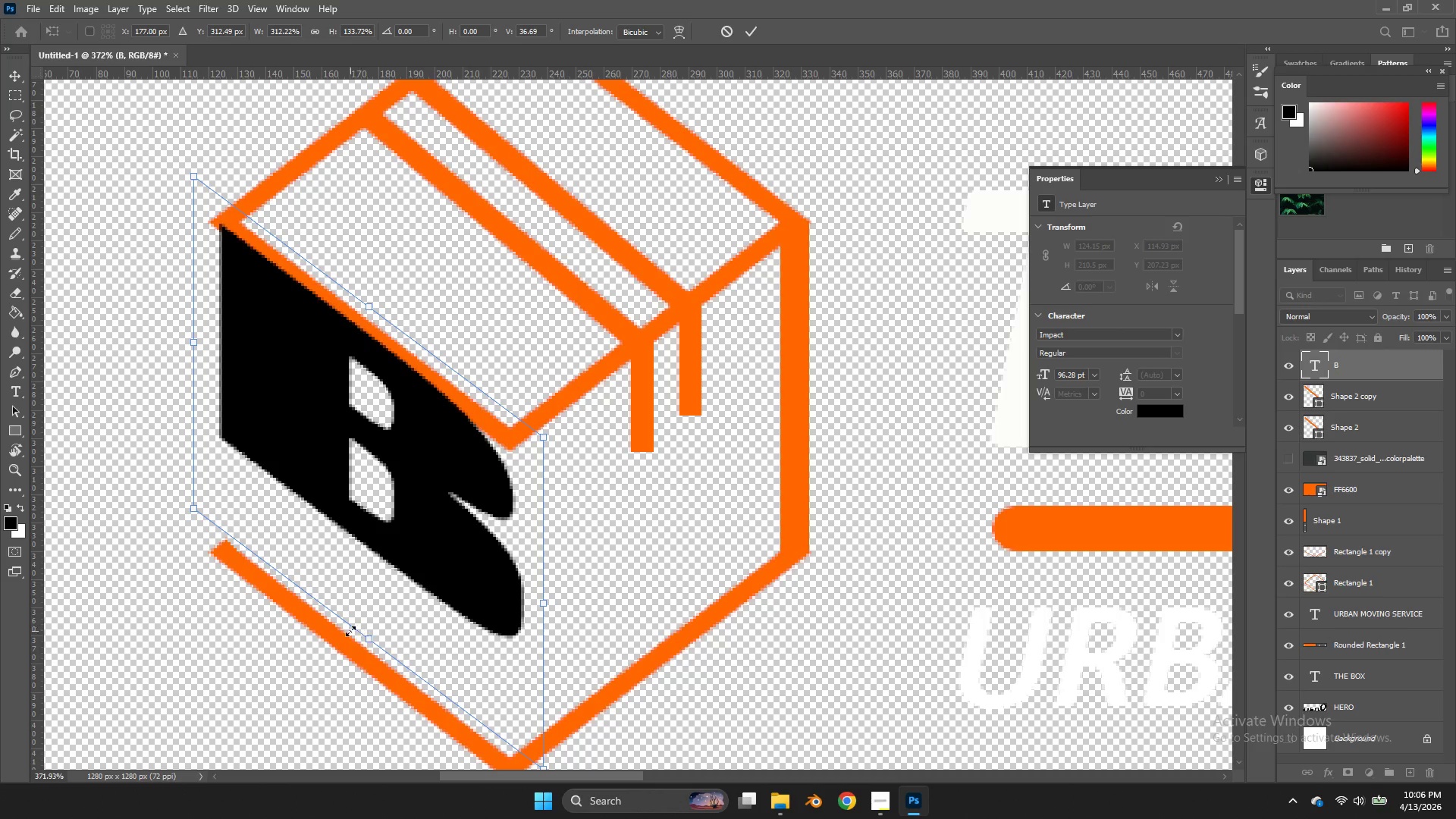 
hold_key(key=ShiftLeft, duration=1.44)
left_click([447, 461])
 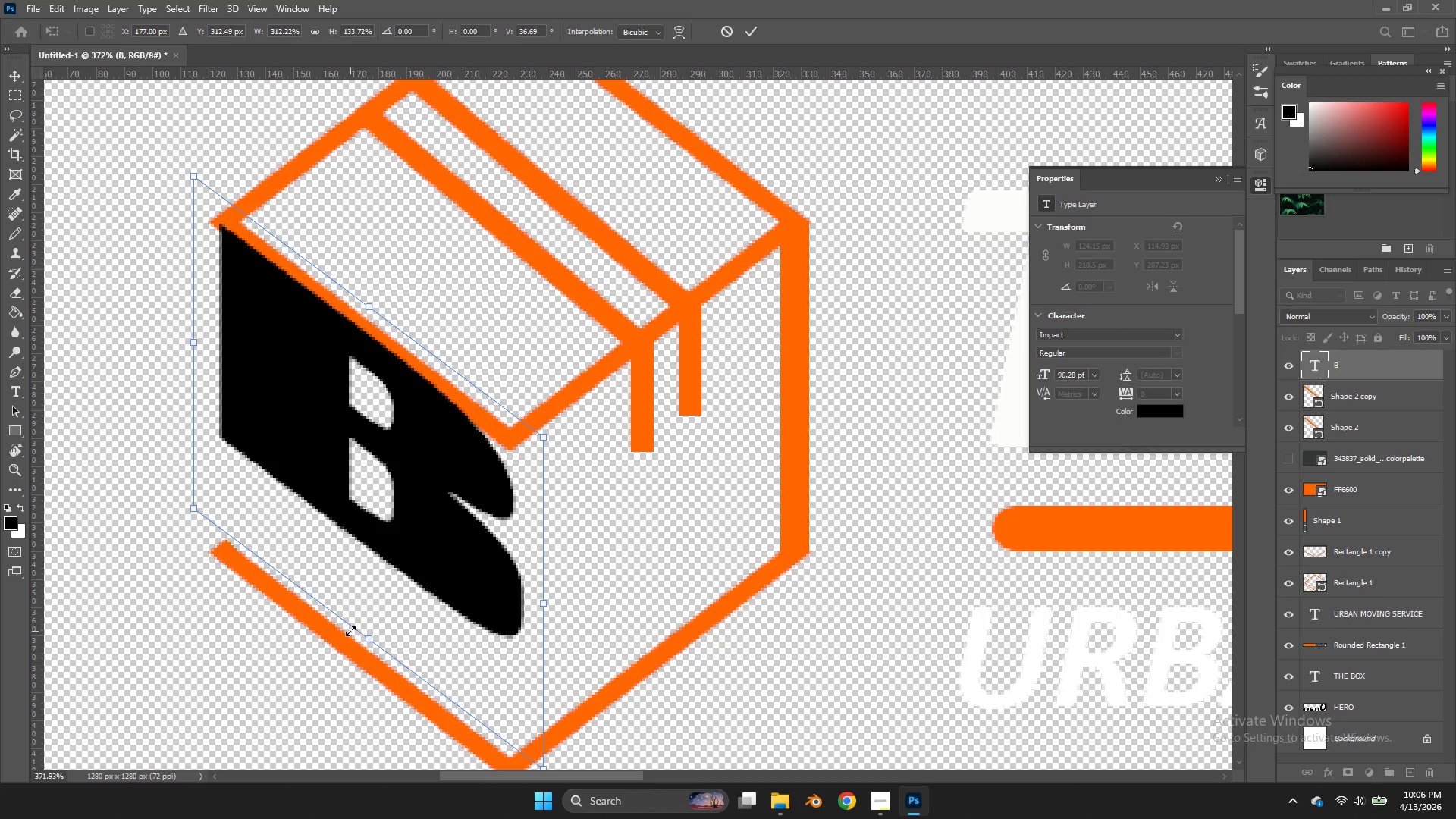 
hold_key(key=ControlLeft, duration=2.11)
left_click_drag(start_coordinate=[371, 642], to_coordinate=[371, 579])
 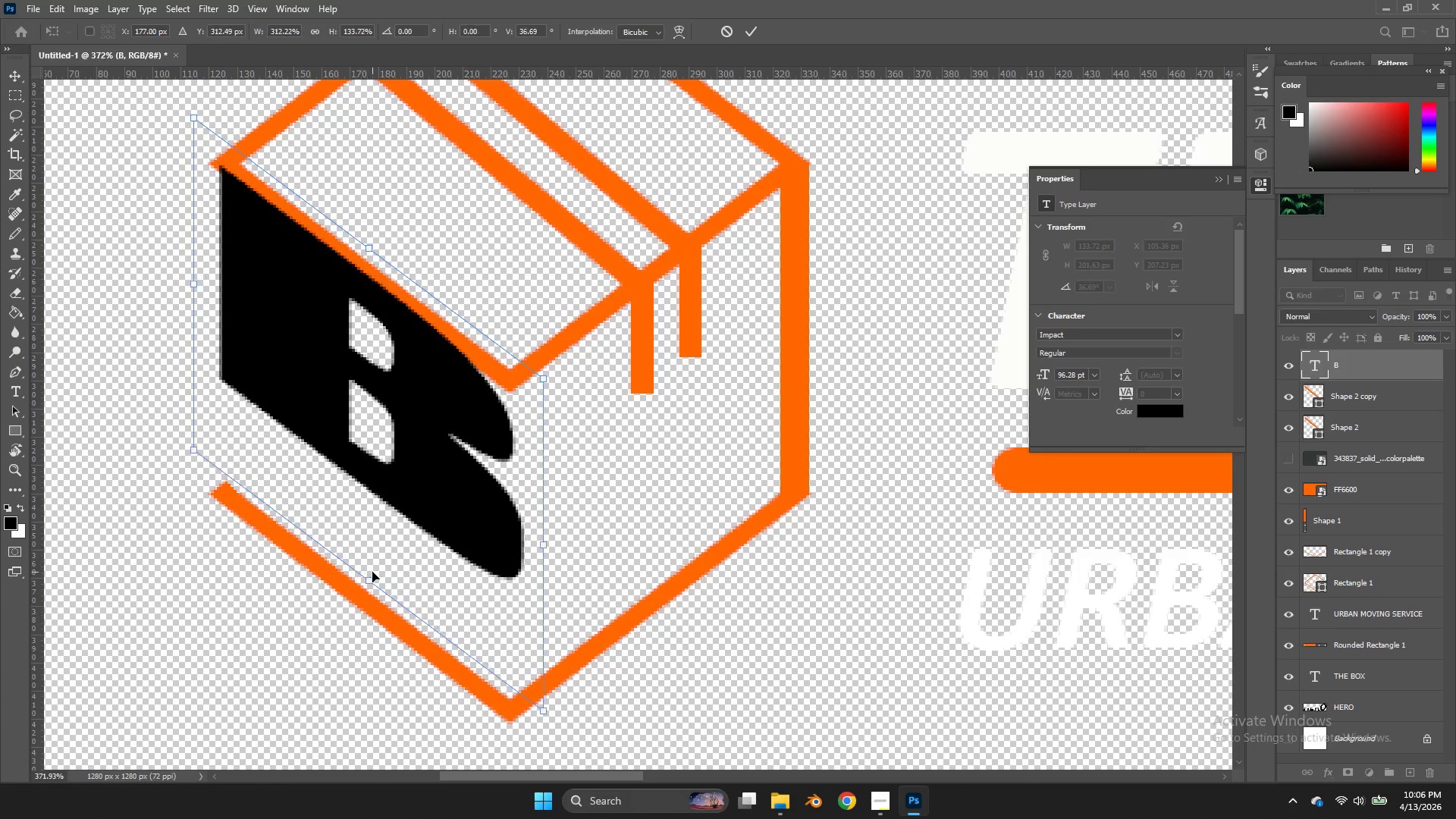 
key(Control+Z)
 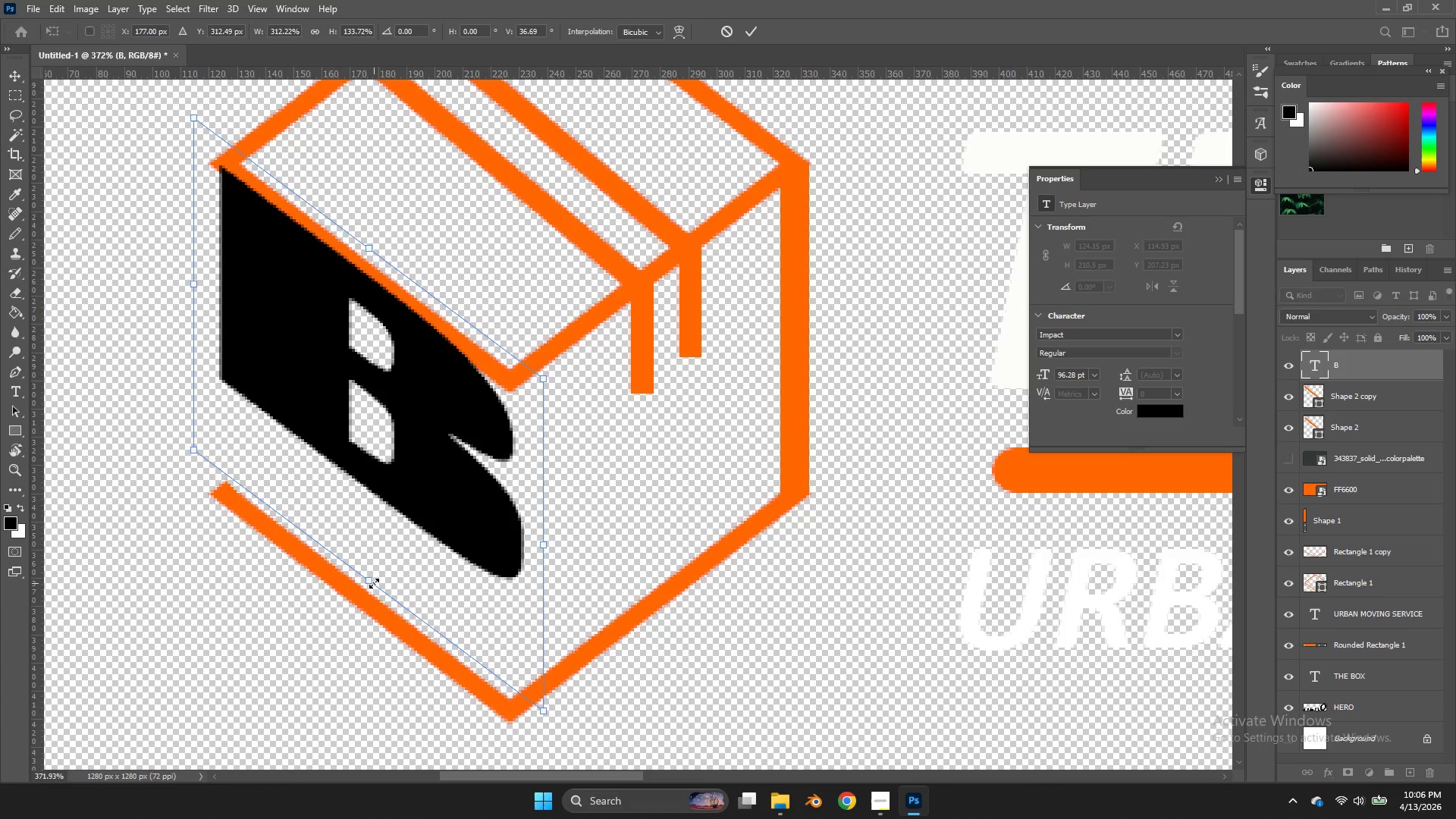 
hold_key(key=ControlLeft, duration=1.66)
left_click_drag(start_coordinate=[371, 581], to_coordinate=[358, 754])
 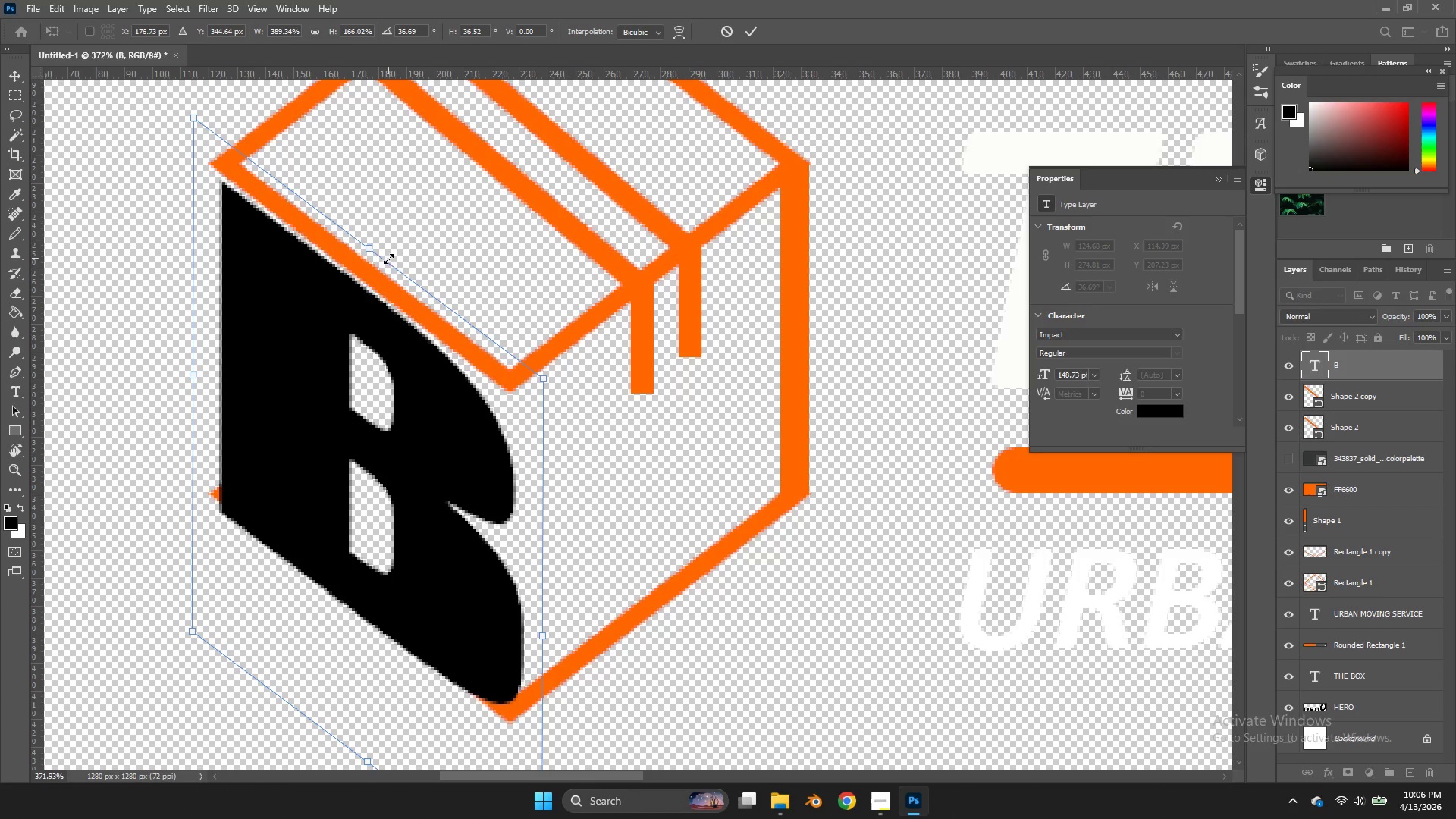 
hold_key(key=ShiftLeft, duration=0.45)
 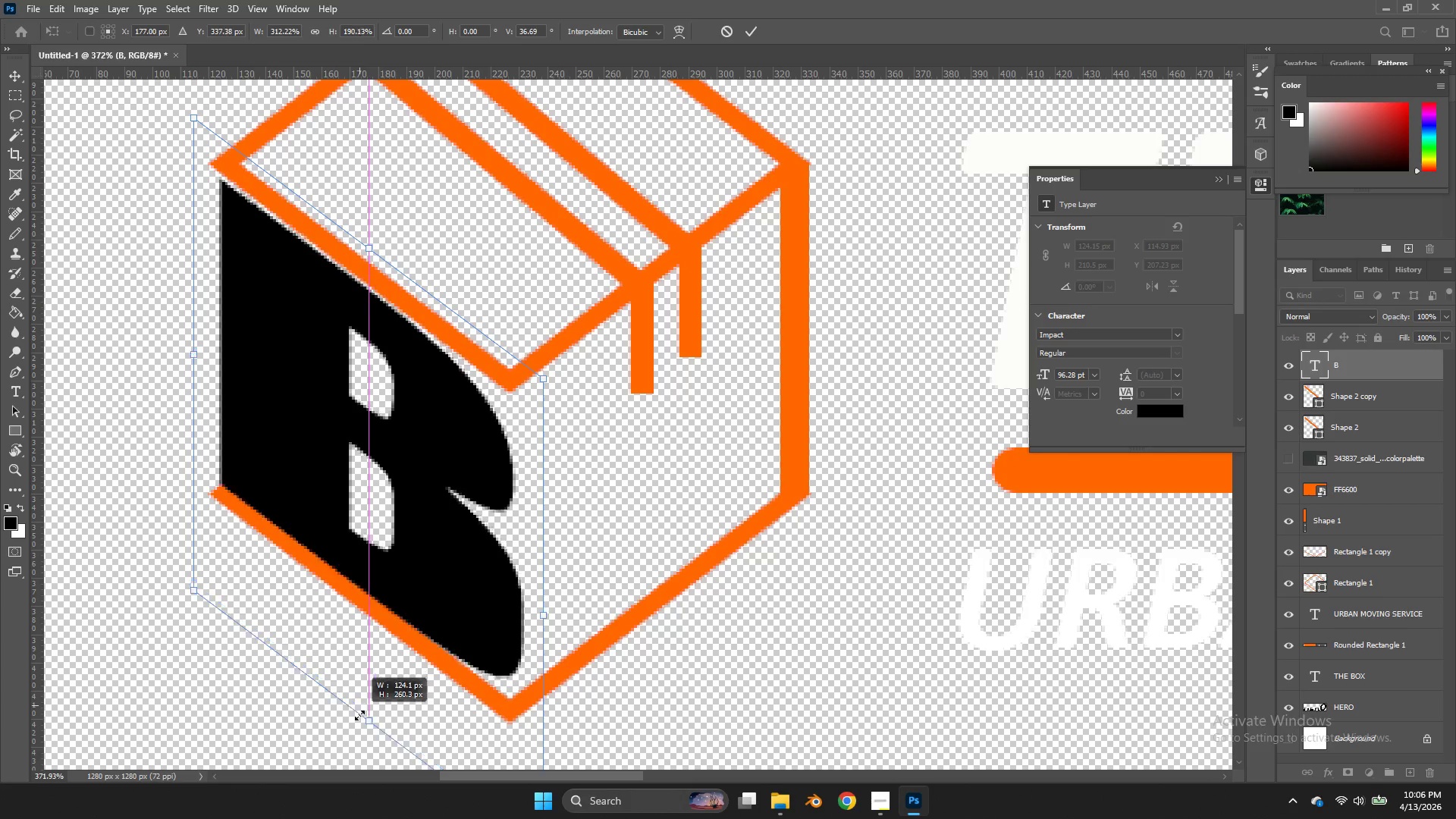 
hold_key(key=ControlLeft, duration=1.78)
left_click([358, 754])
 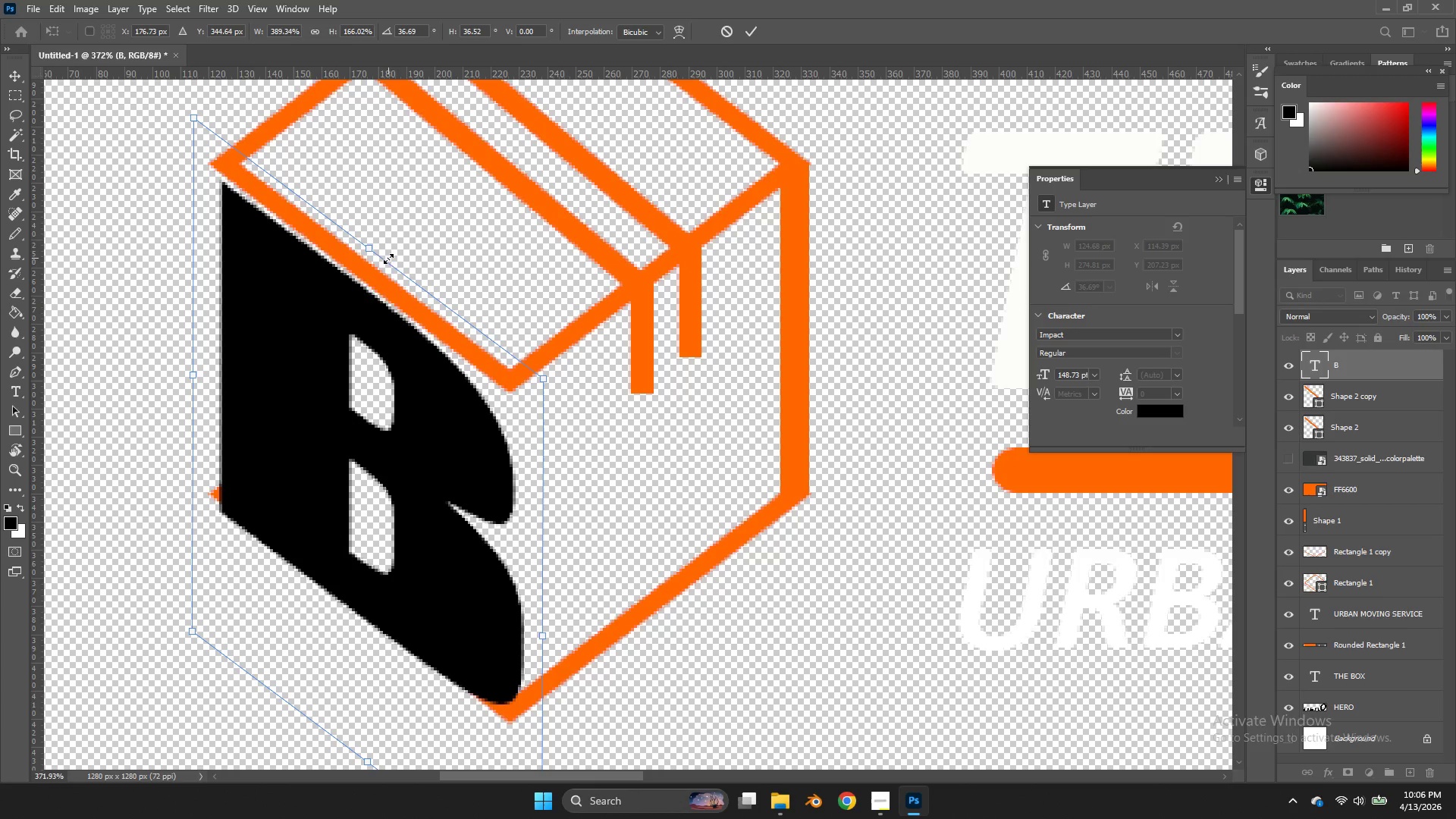 
hold_key(key=ControlLeft, duration=3.53)
left_click_drag(start_coordinate=[365, 243], to_coordinate=[369, 224])
 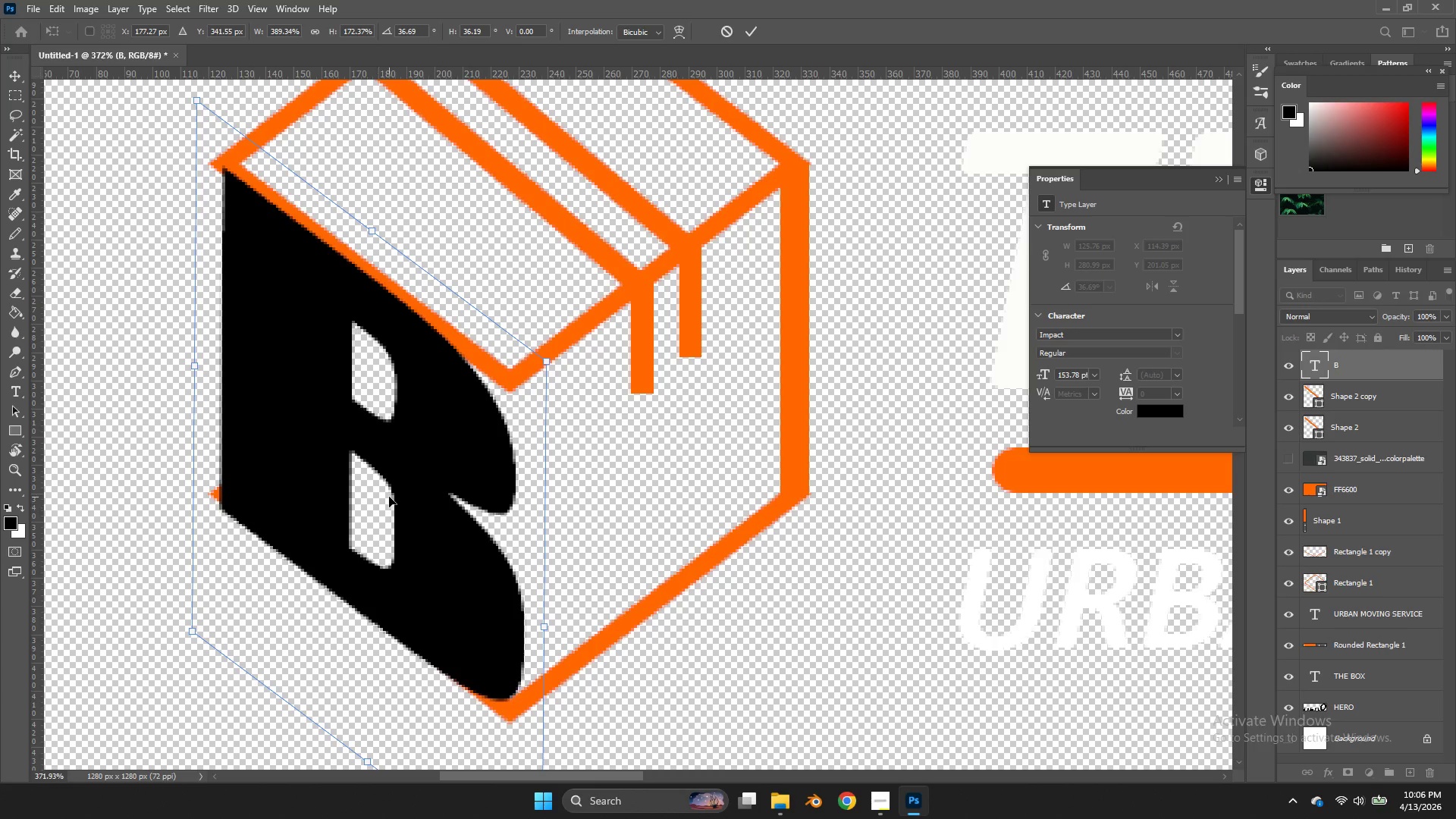 
hold_key(key=ControlLeft, duration=1.62)
left_click_drag(start_coordinate=[193, 608], to_coordinate=[171, 591])
 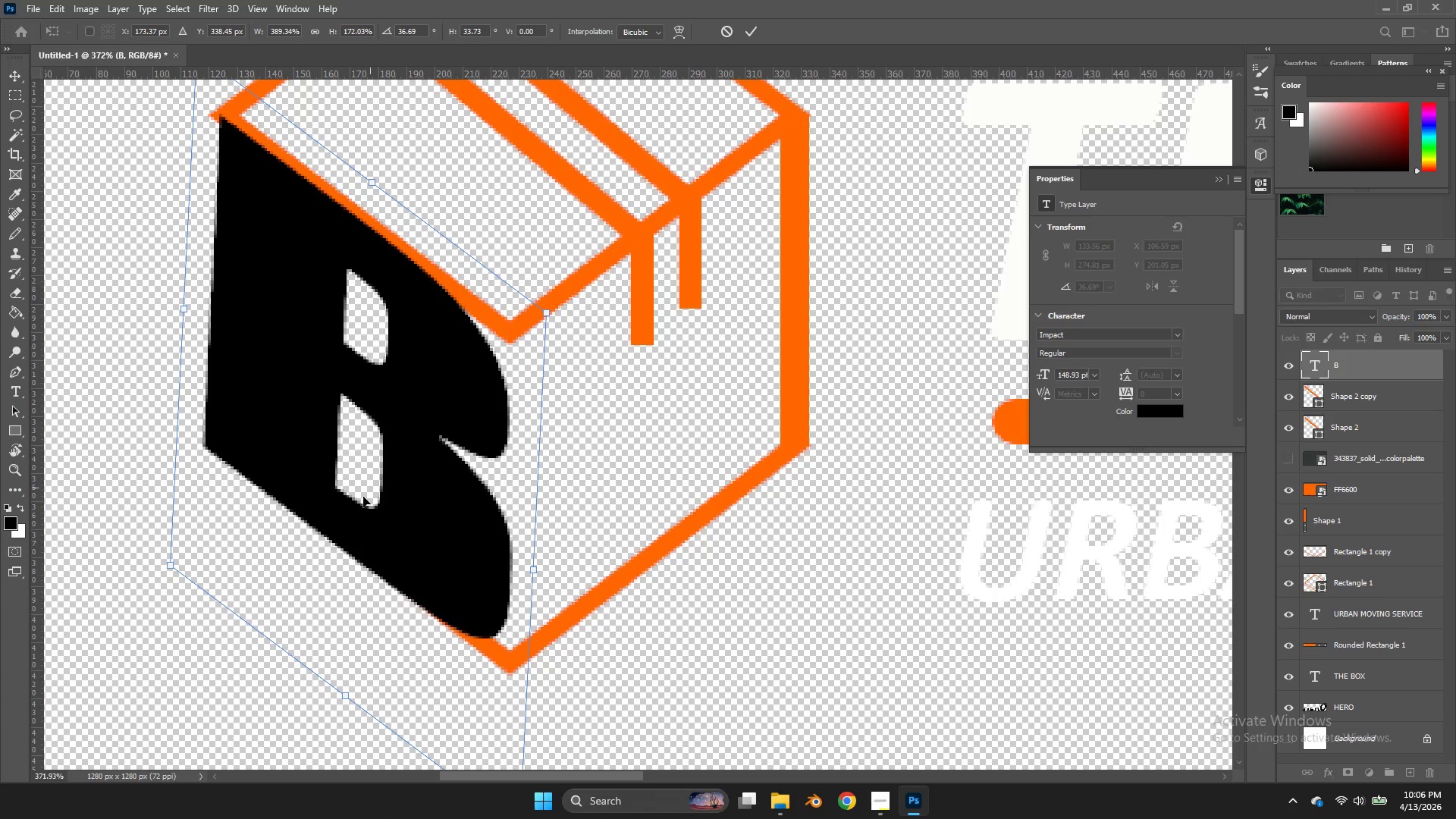 
scroll: coordinate [389, 497], scroll_direction: down, amount: 2.0
 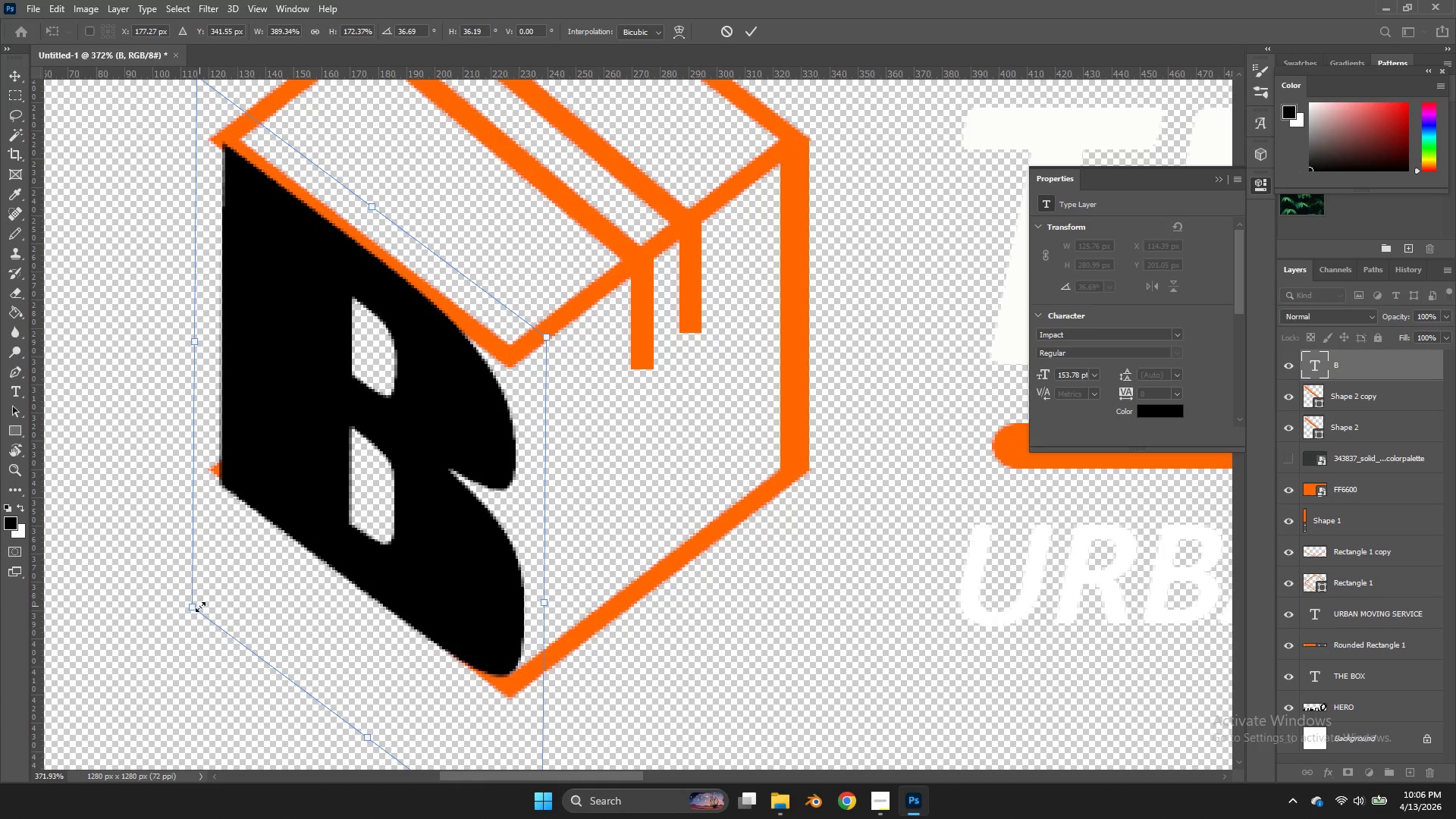 
left_click([171, 591])
 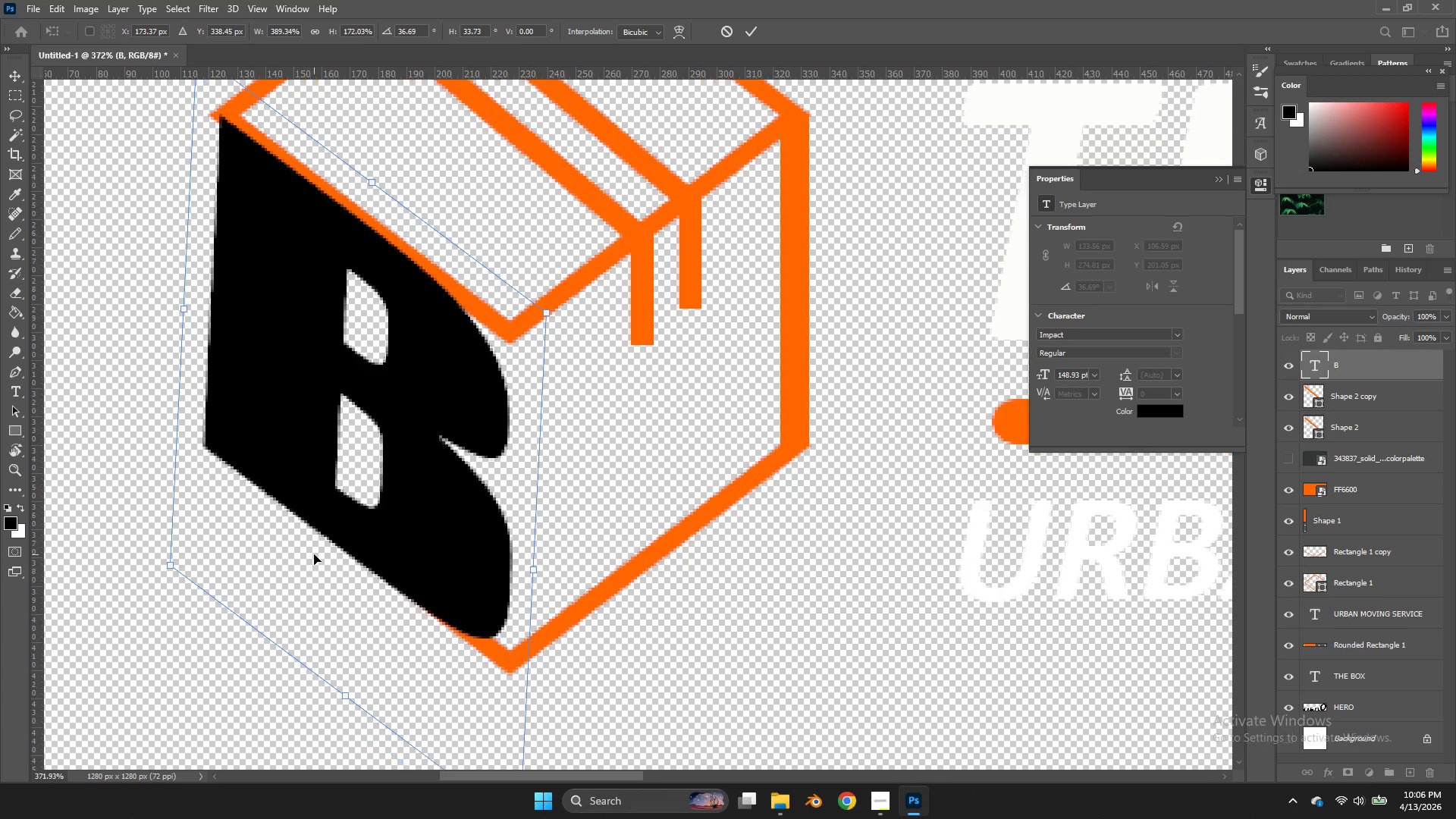 
scroll: coordinate [387, 466], scroll_direction: down, amount: 1.0
 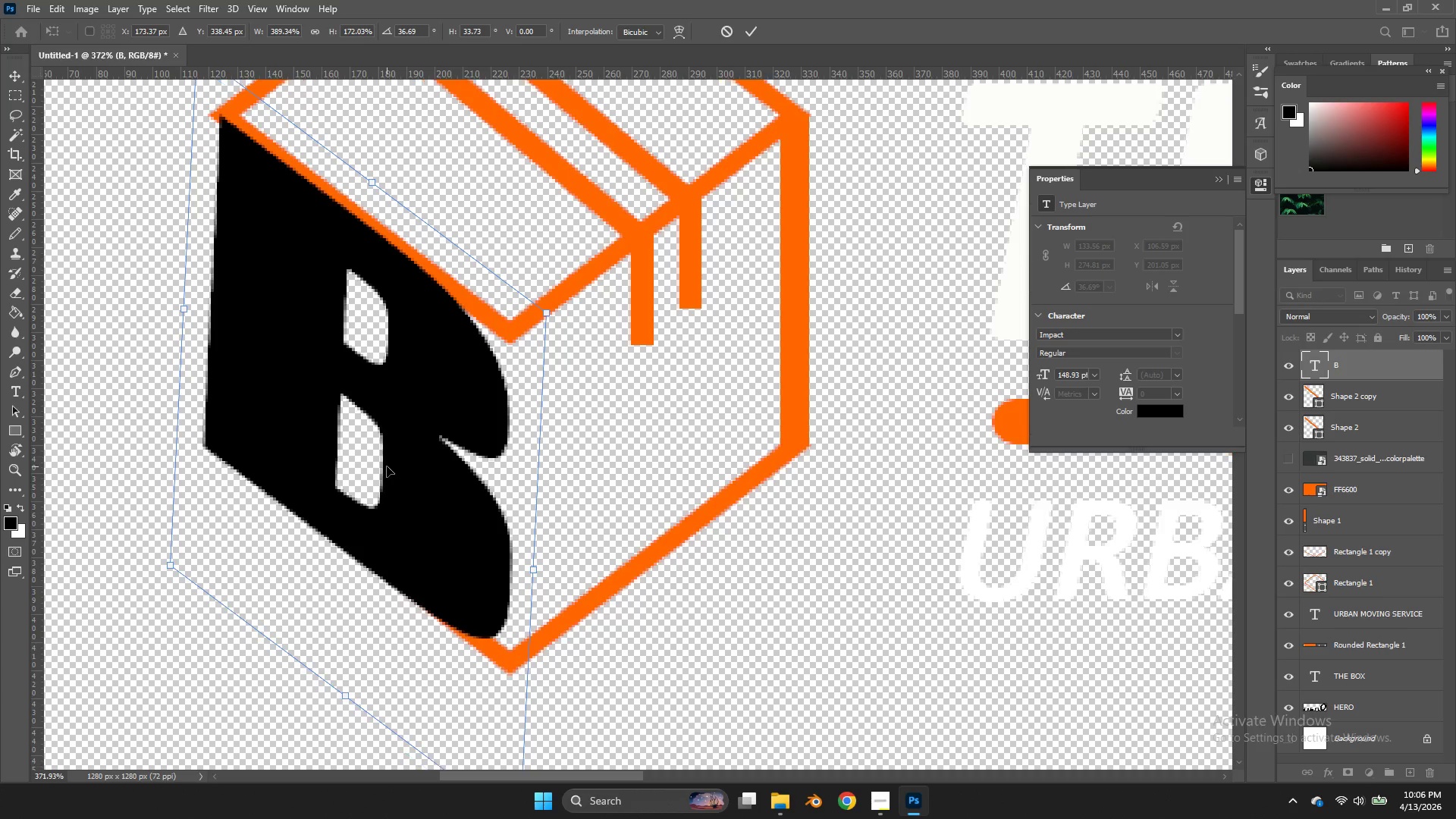 
scroll: coordinate [387, 466], scroll_direction: up, amount: 5.0
 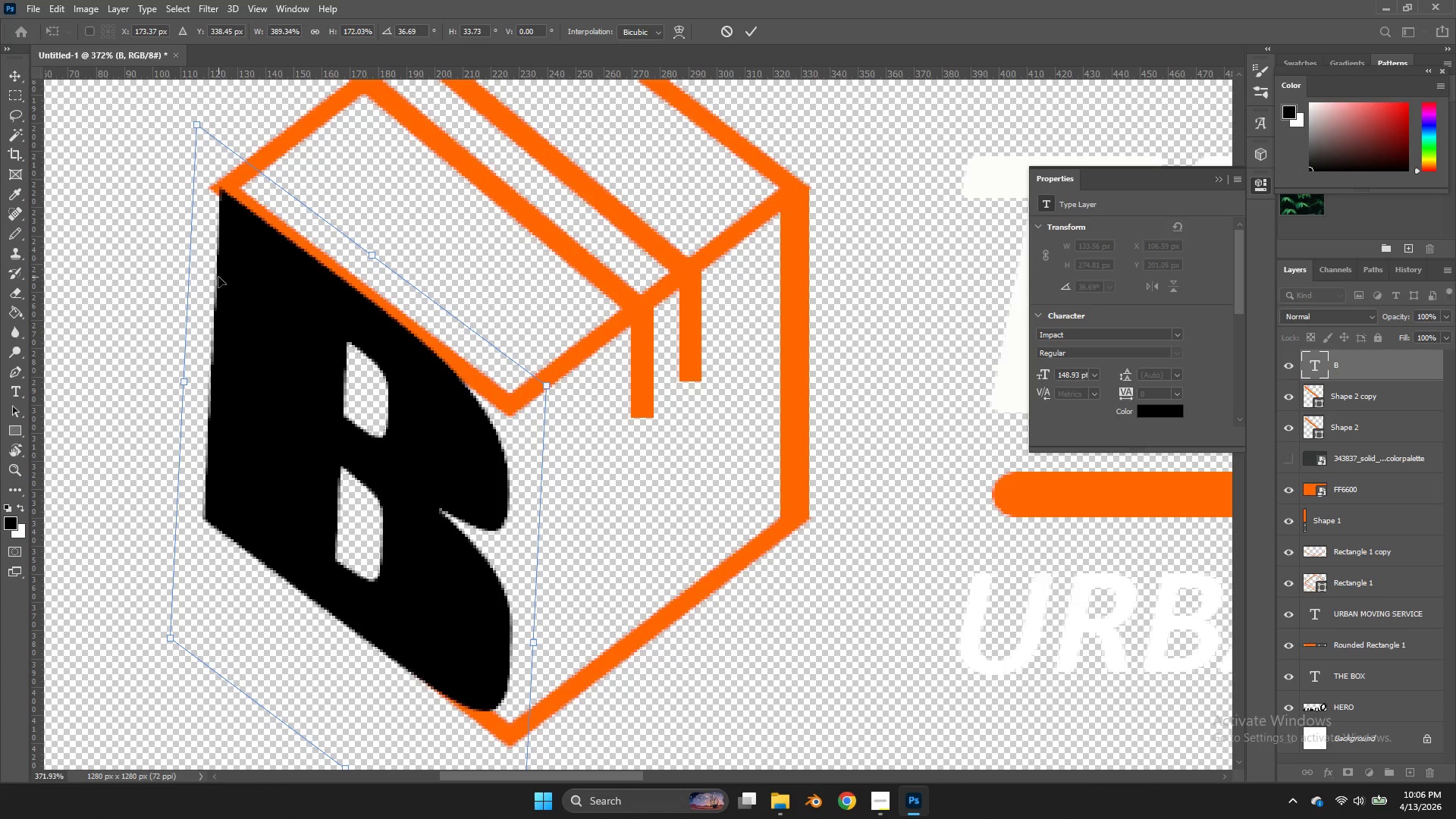 
hold_key(key=ControlLeft, duration=1.64)
left_click_drag(start_coordinate=[184, 384], to_coordinate=[172, 378])
 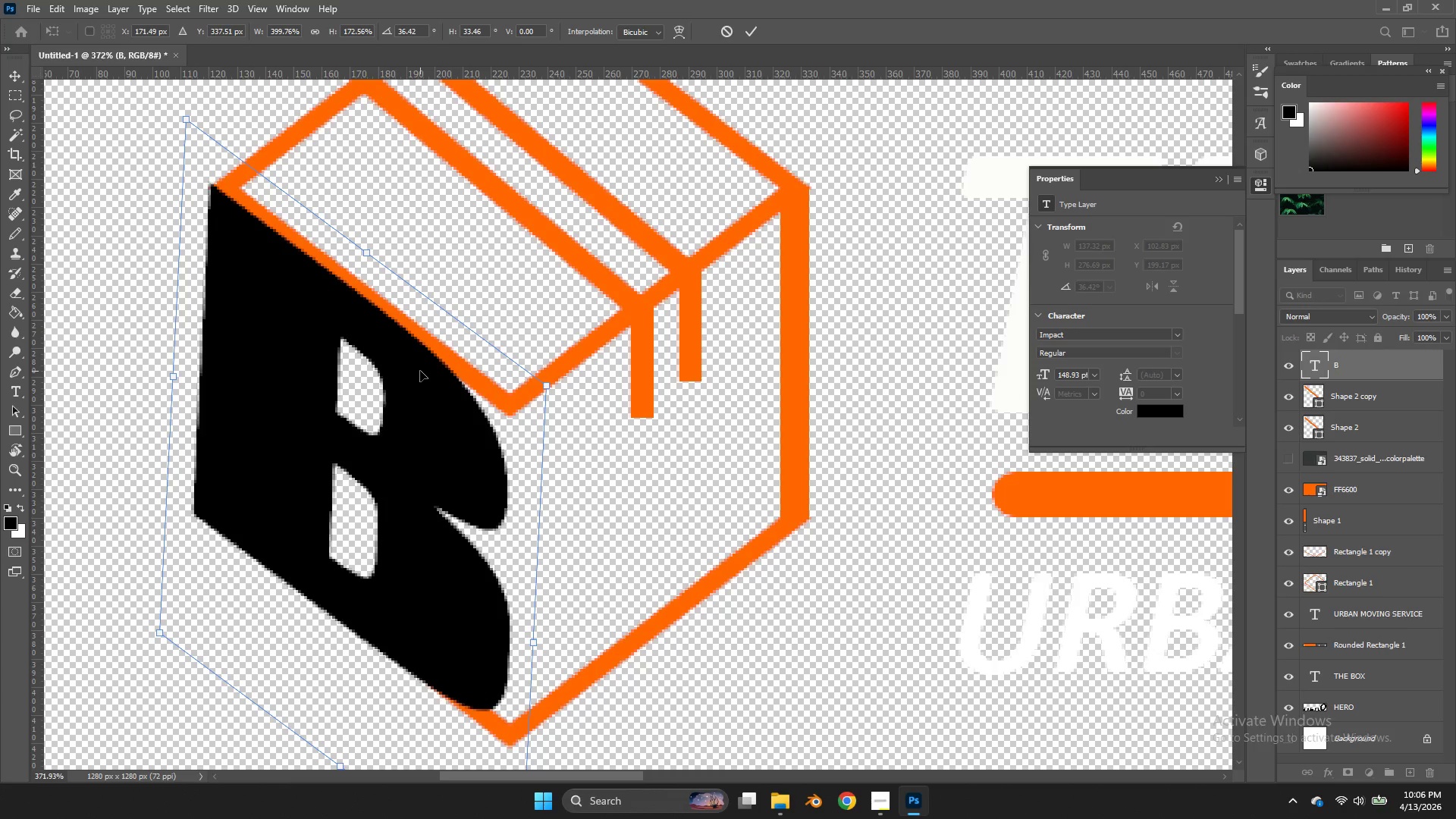 
scroll: coordinate [420, 371], scroll_direction: down, amount: 3.0
 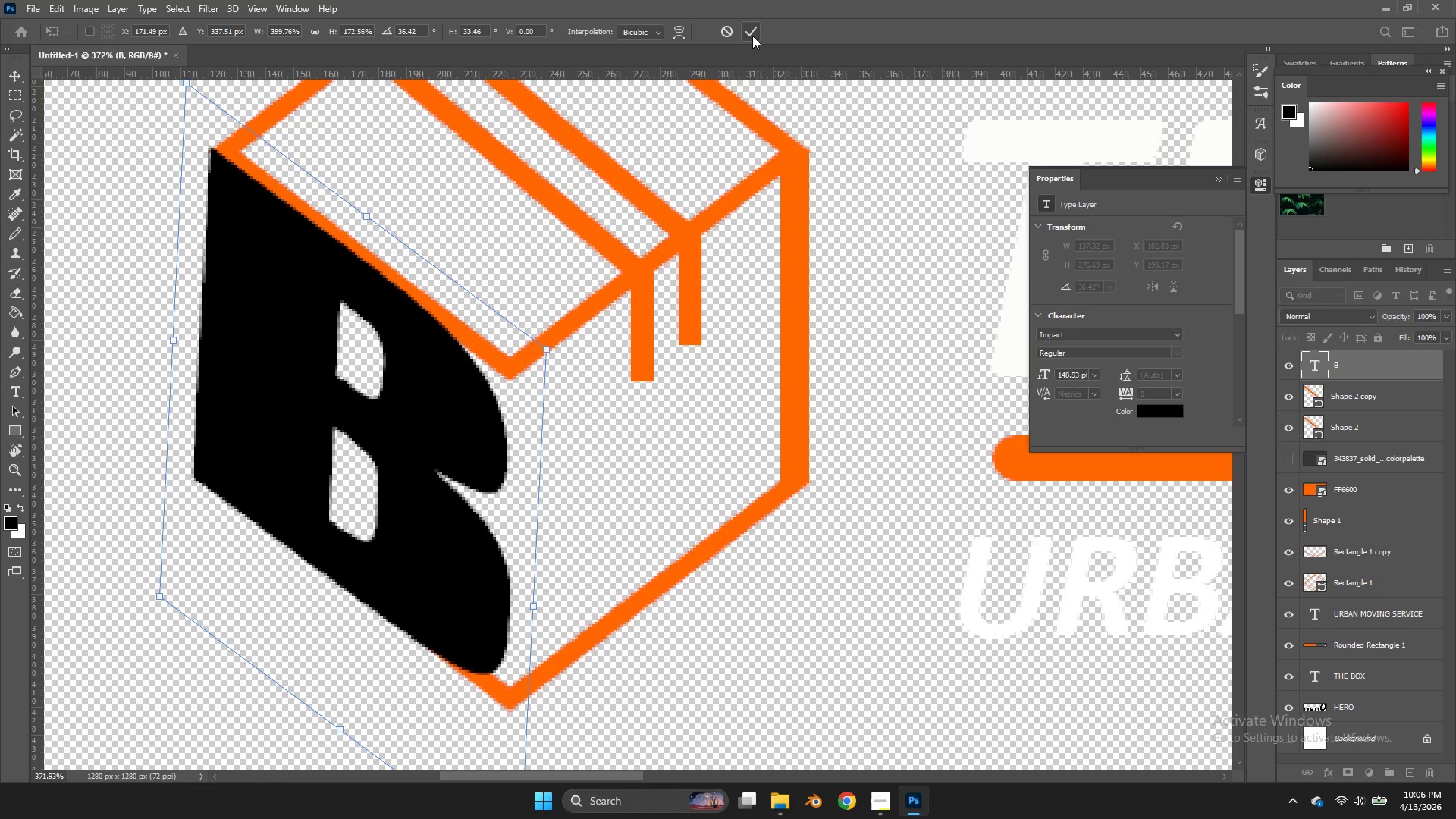 
double_click([748, 27])
 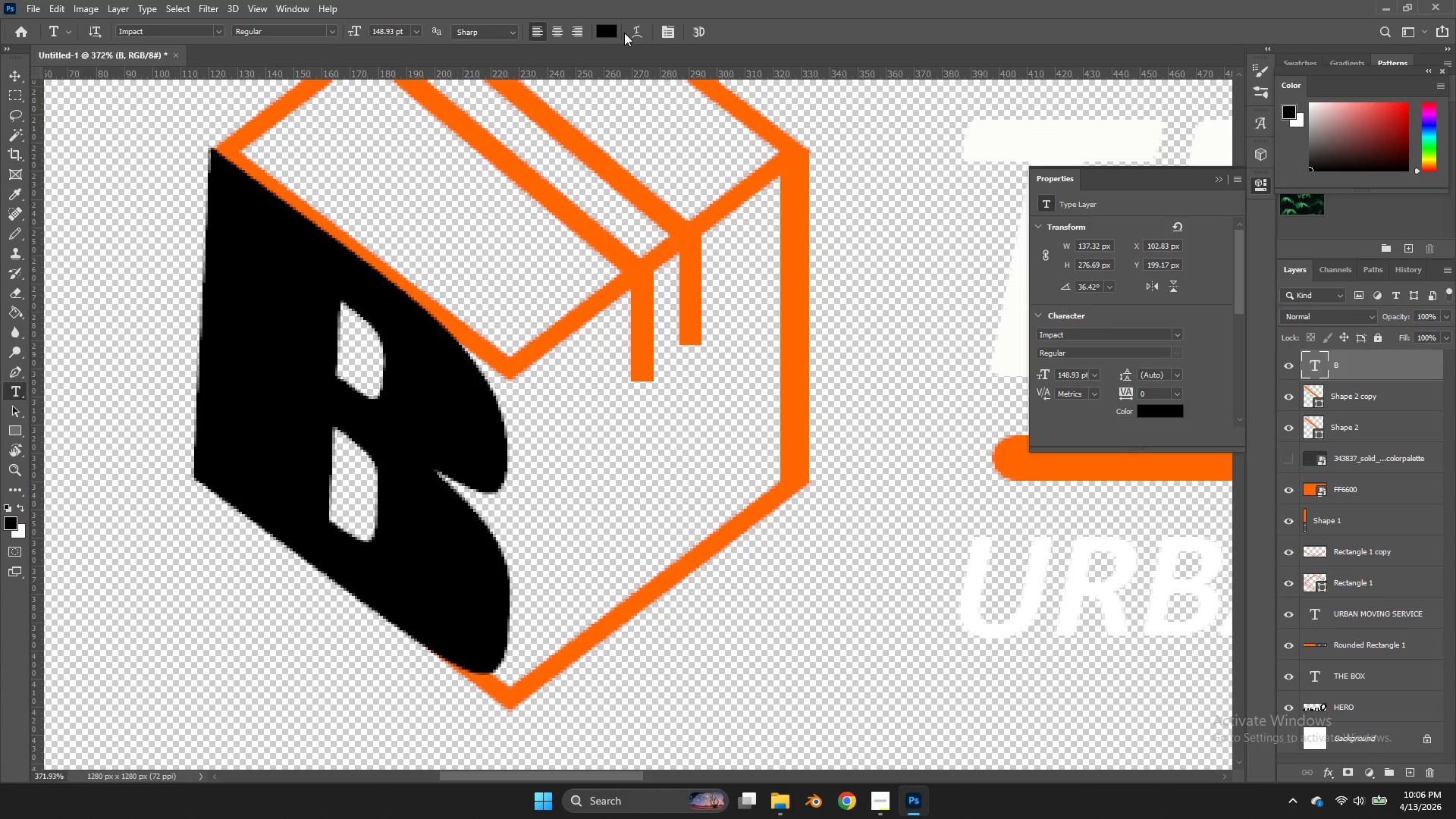 
left_click([617, 27])
 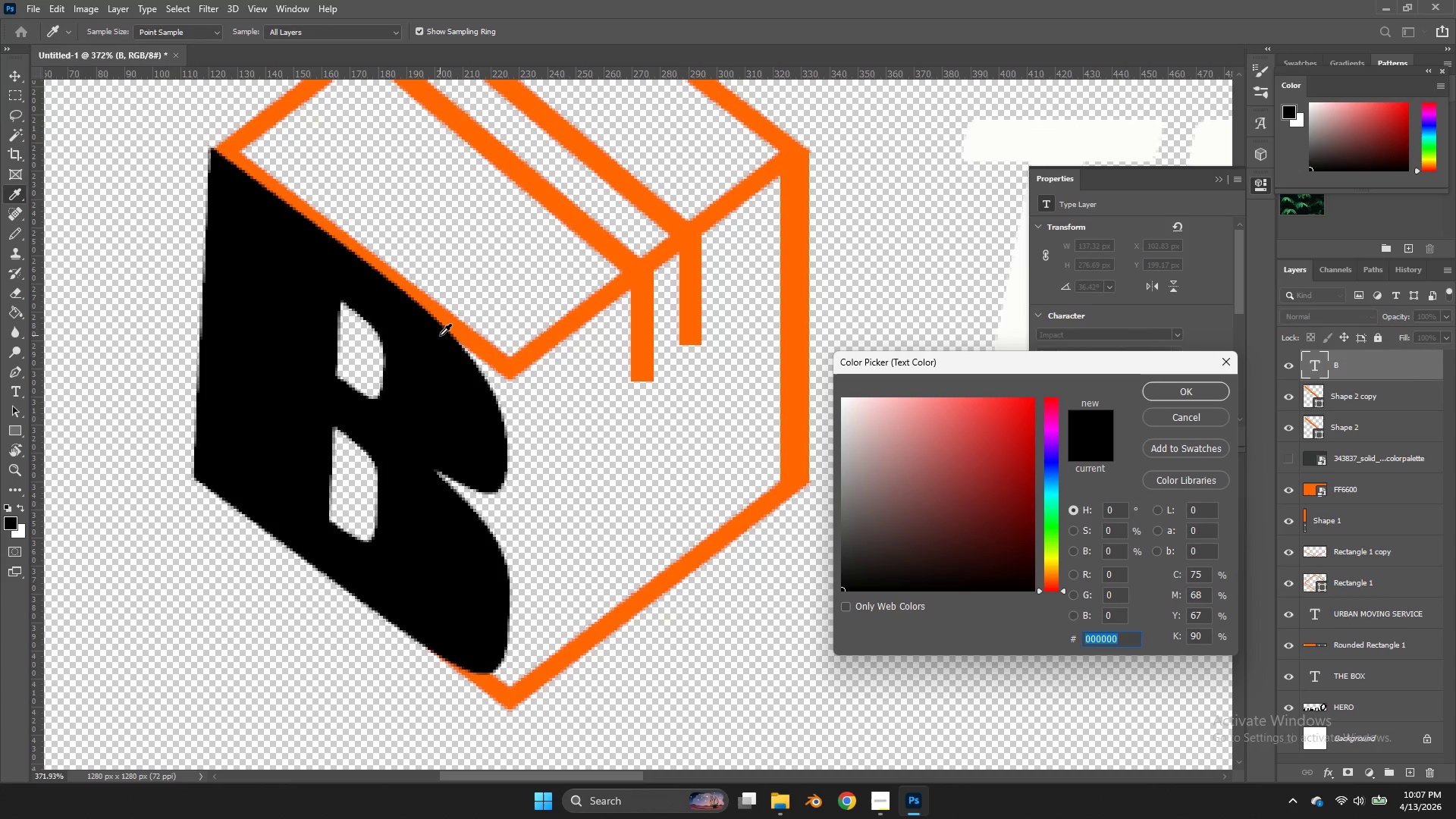 
left_click([439, 336])
 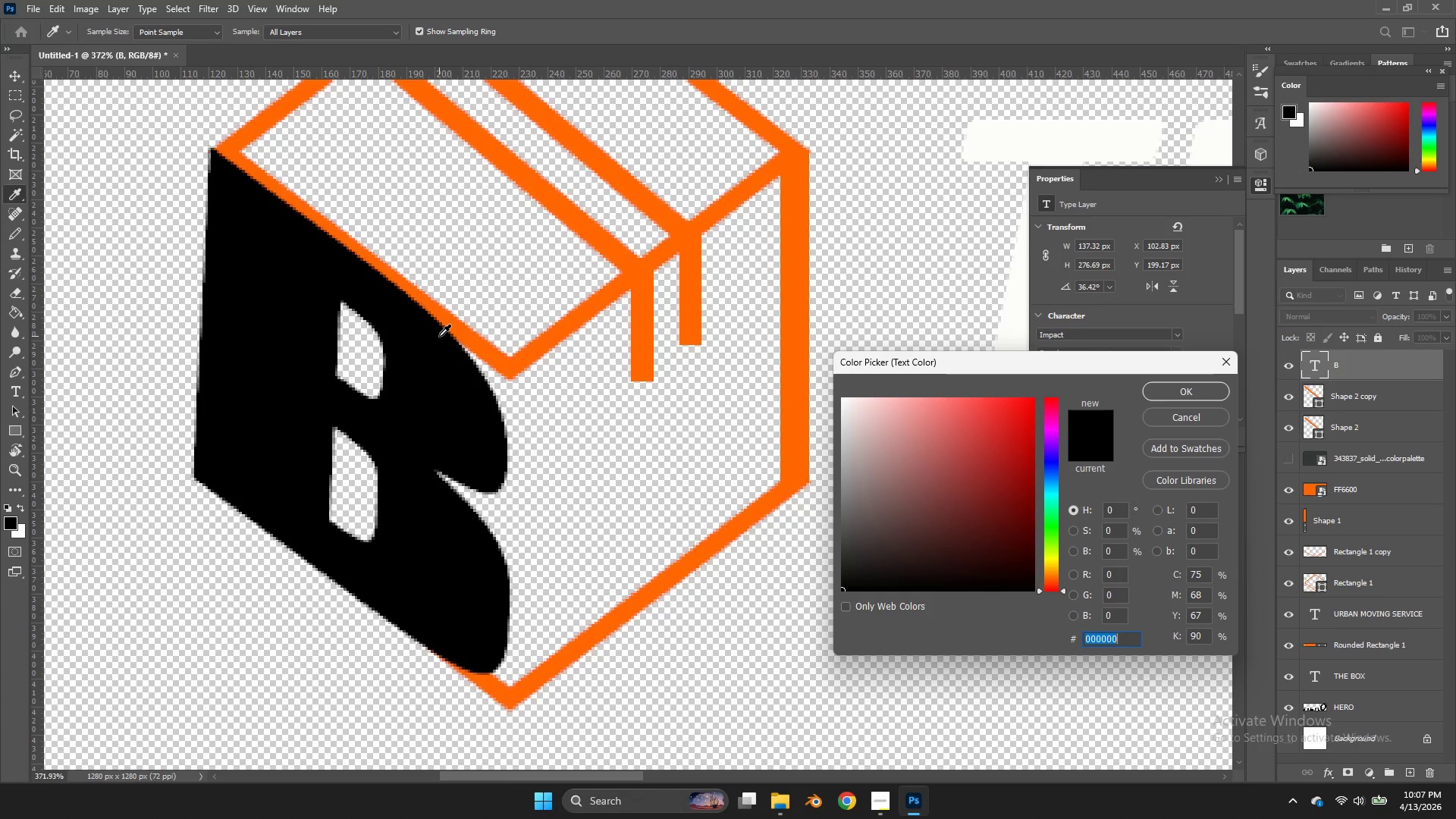 
double_click([439, 336])
 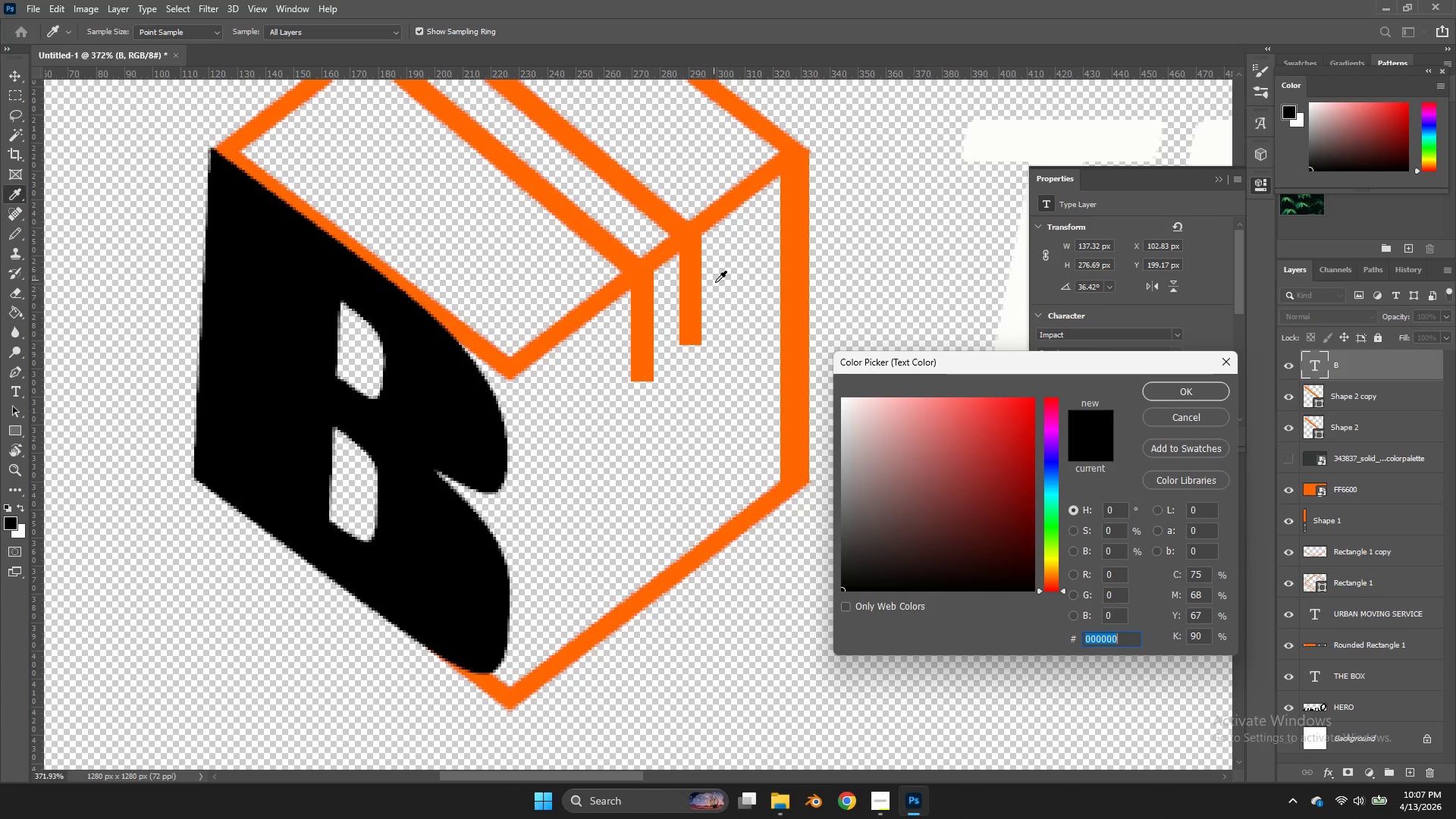 
left_click([690, 246])
 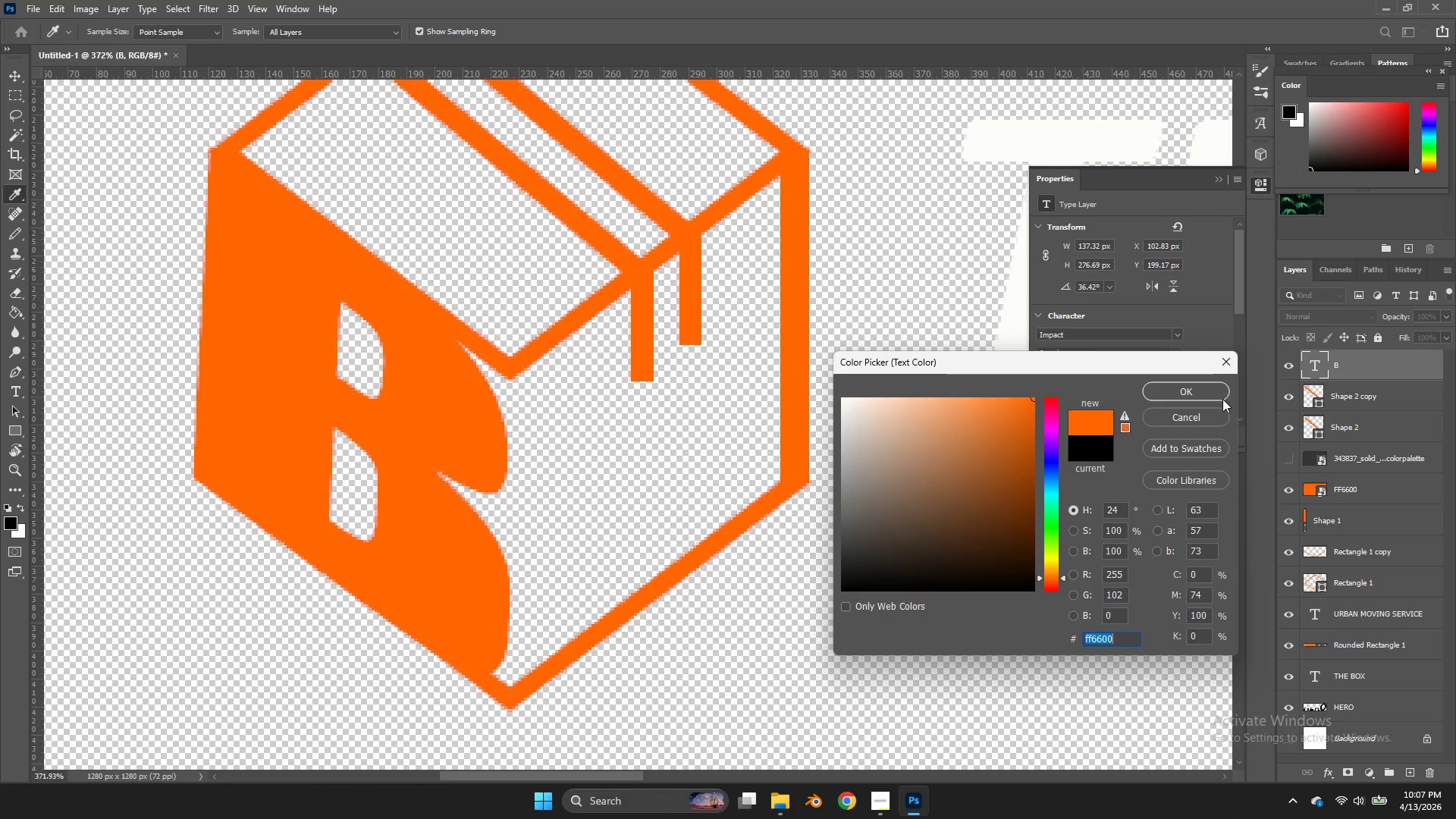 
double_click([690, 246])
 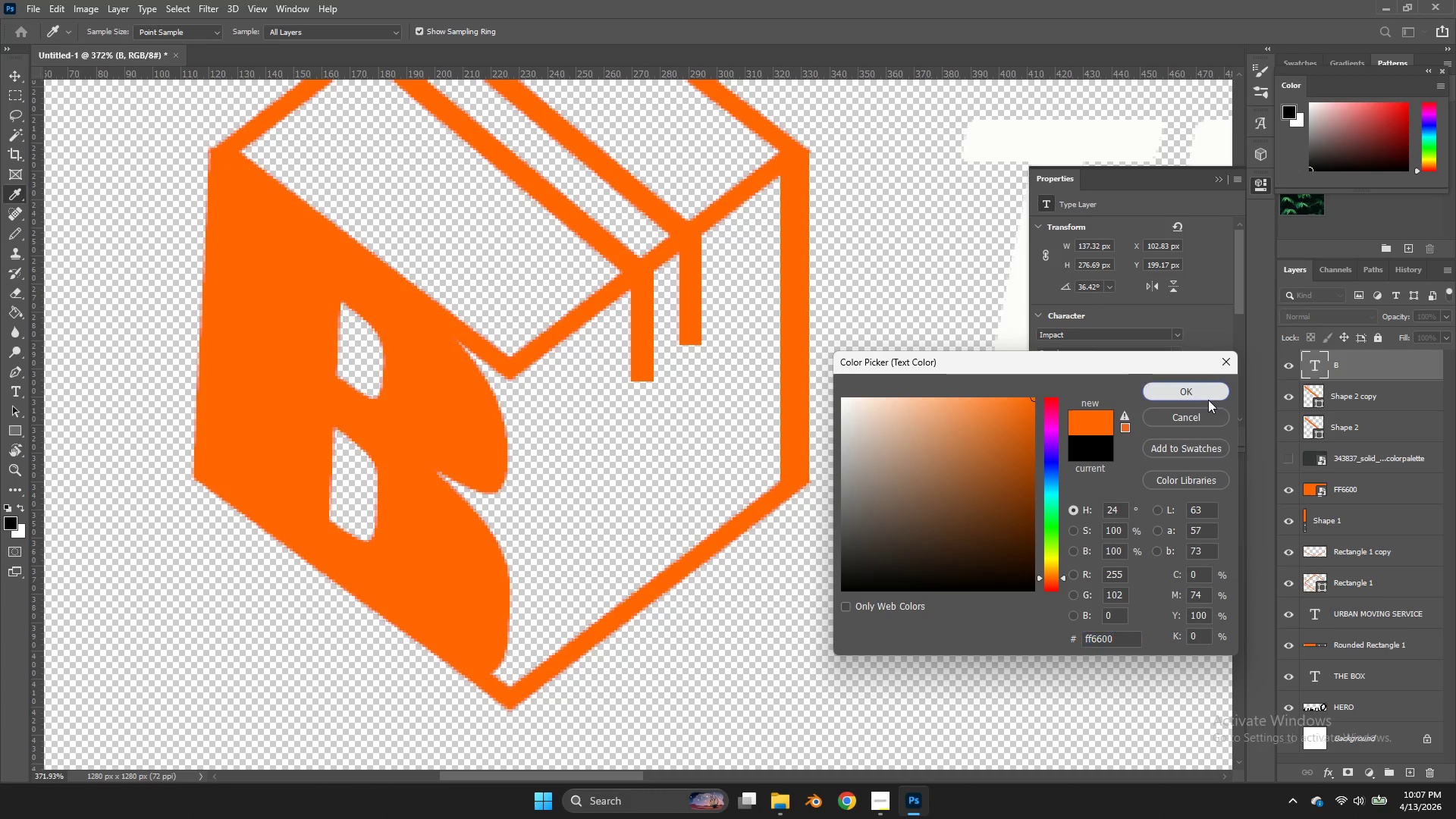 
double_click([1208, 400])
 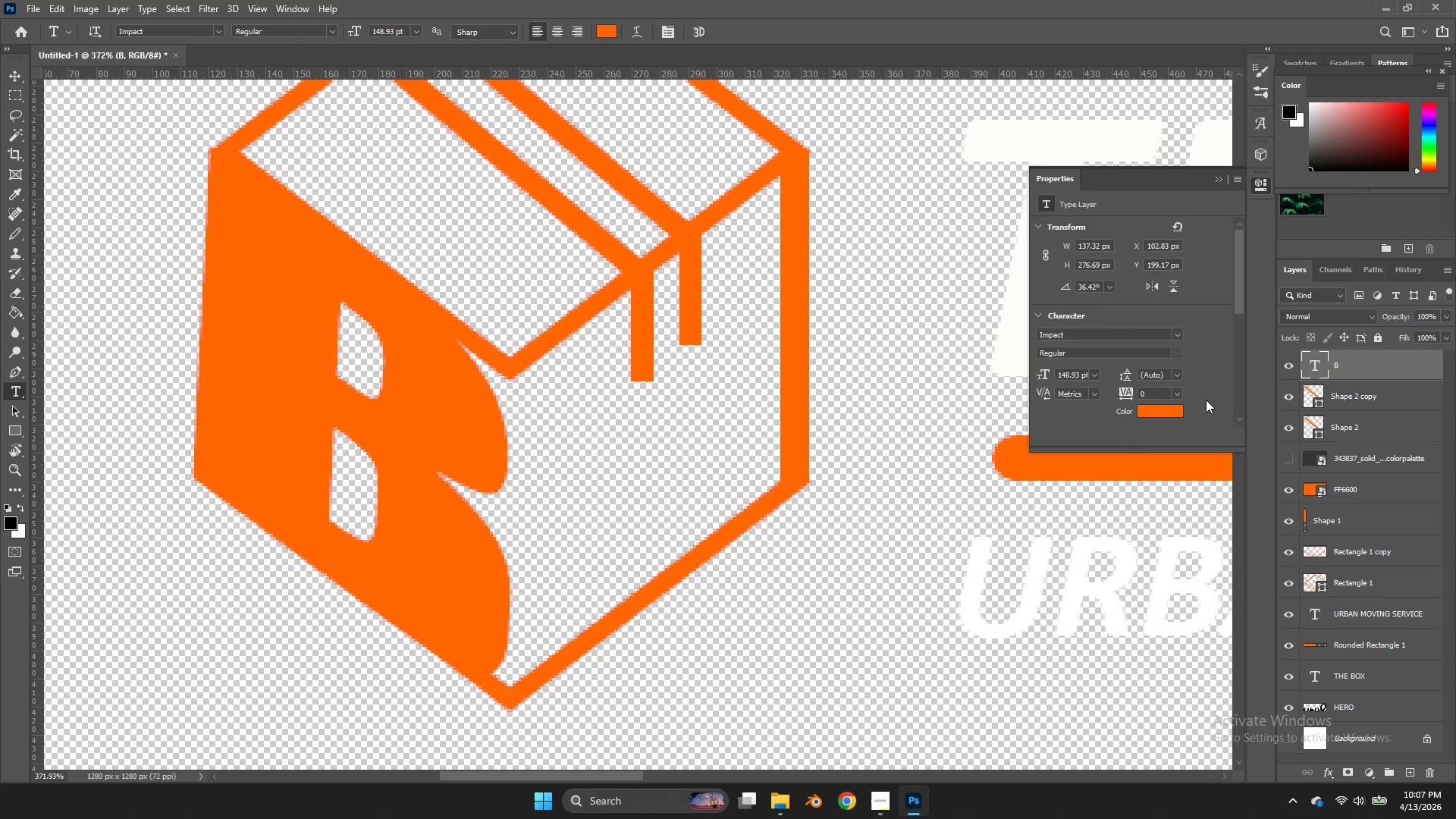 
wait(5.5)
 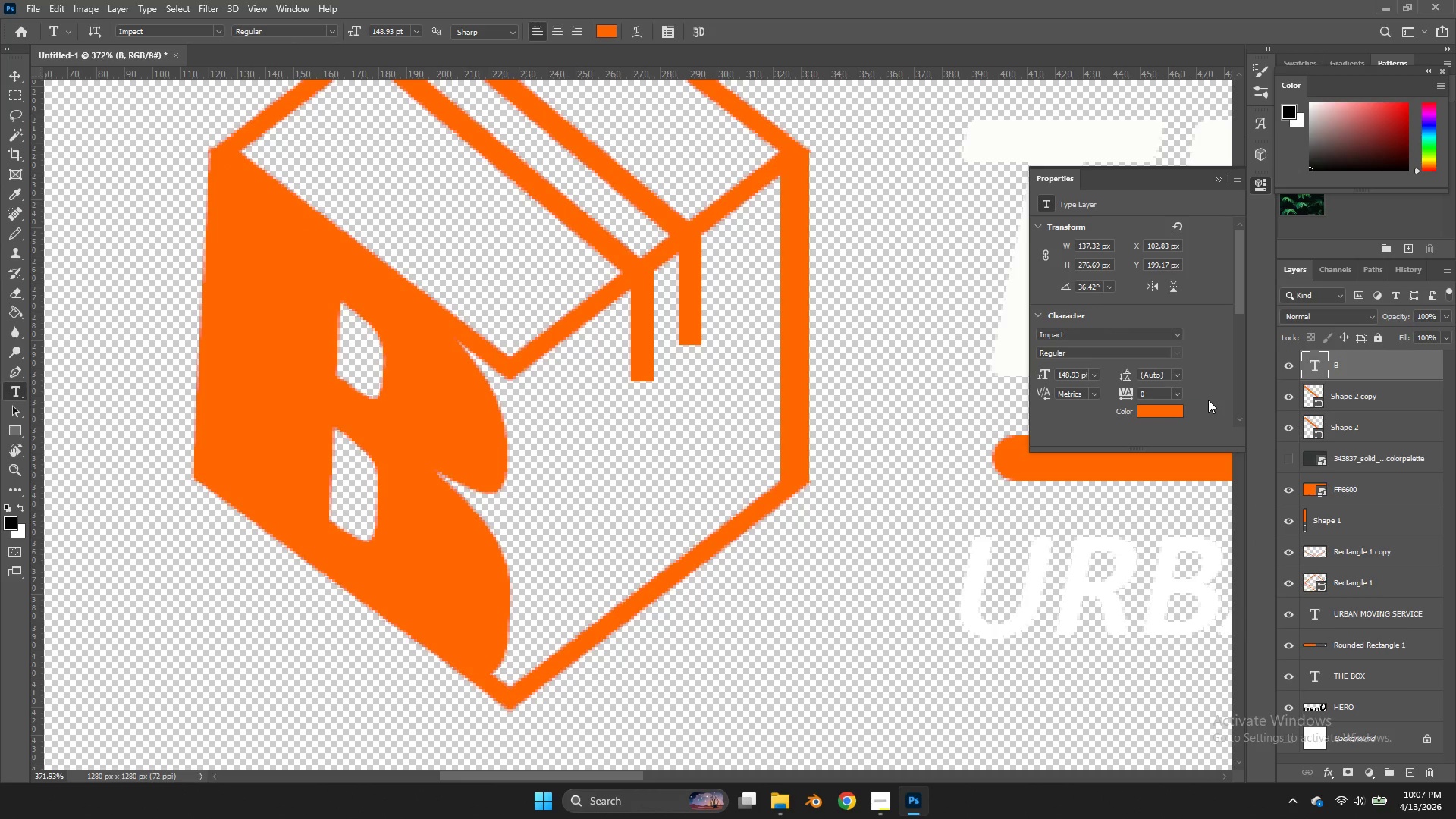 
key(Control+T)
 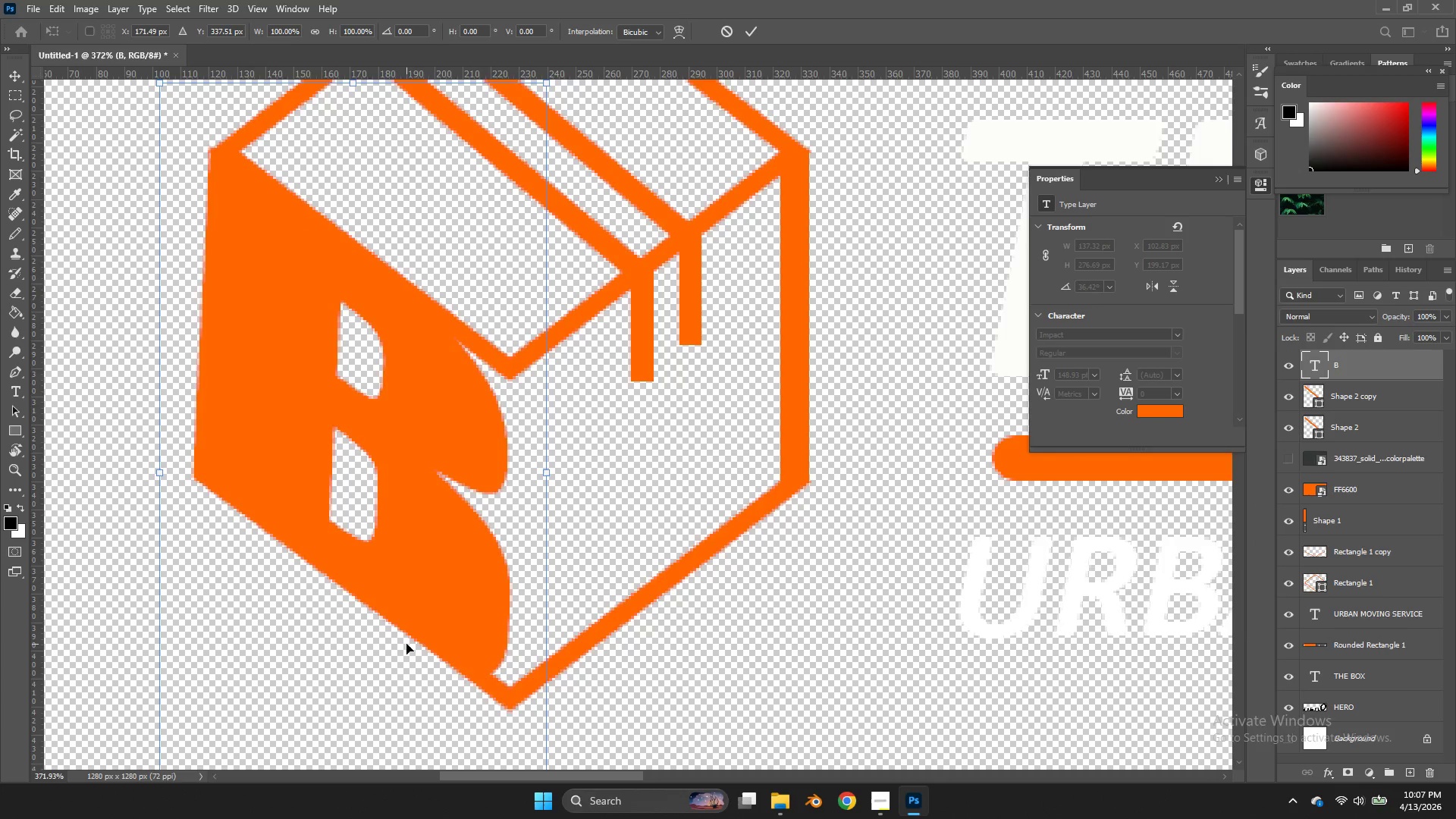 
hold_key(key=ControlLeft, duration=2.69)
left_click_drag(start_coordinate=[356, 657], to_coordinate=[350, 672])
 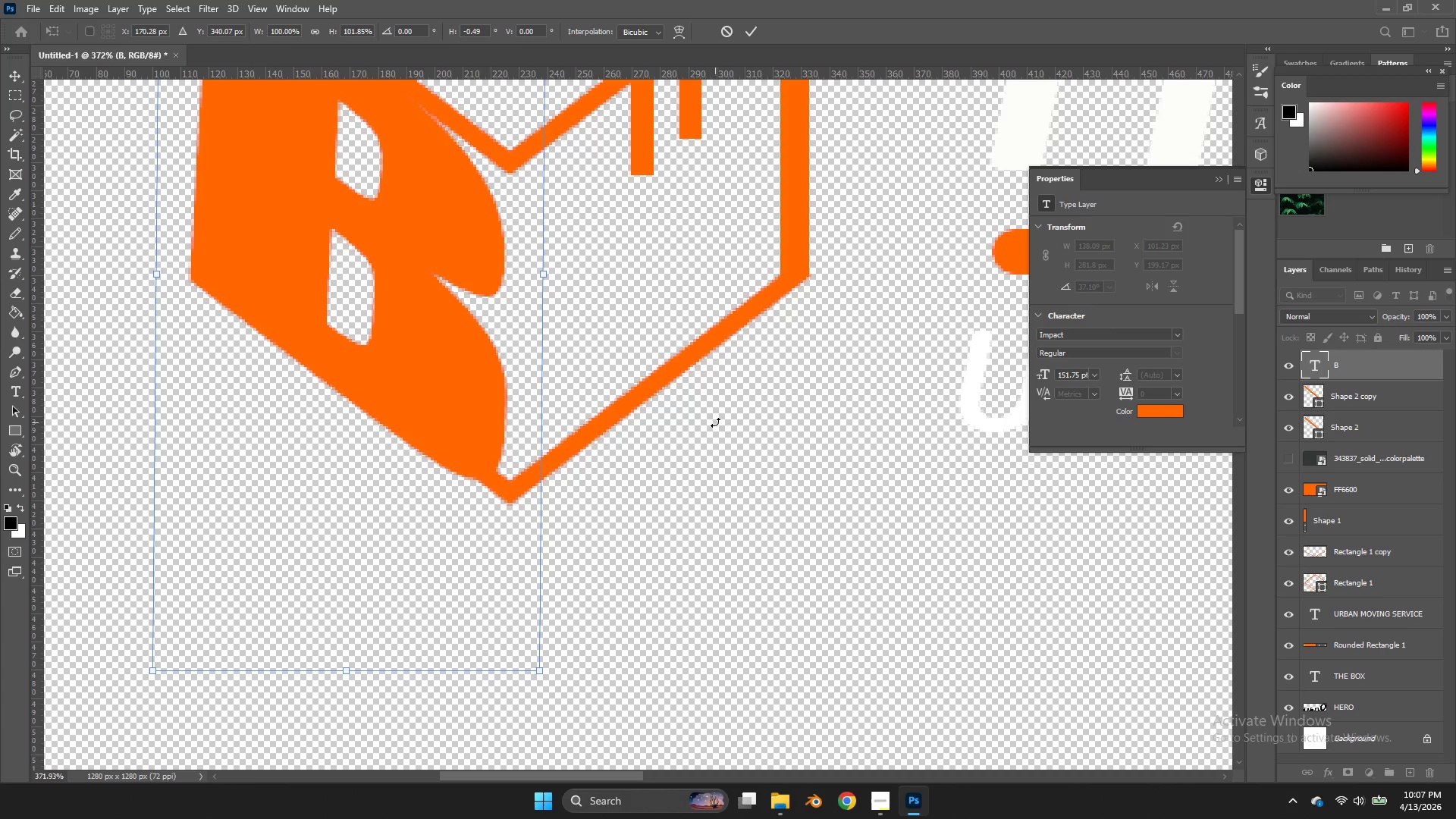 
scroll: coordinate [475, 654], scroll_direction: down, amount: 17.0
 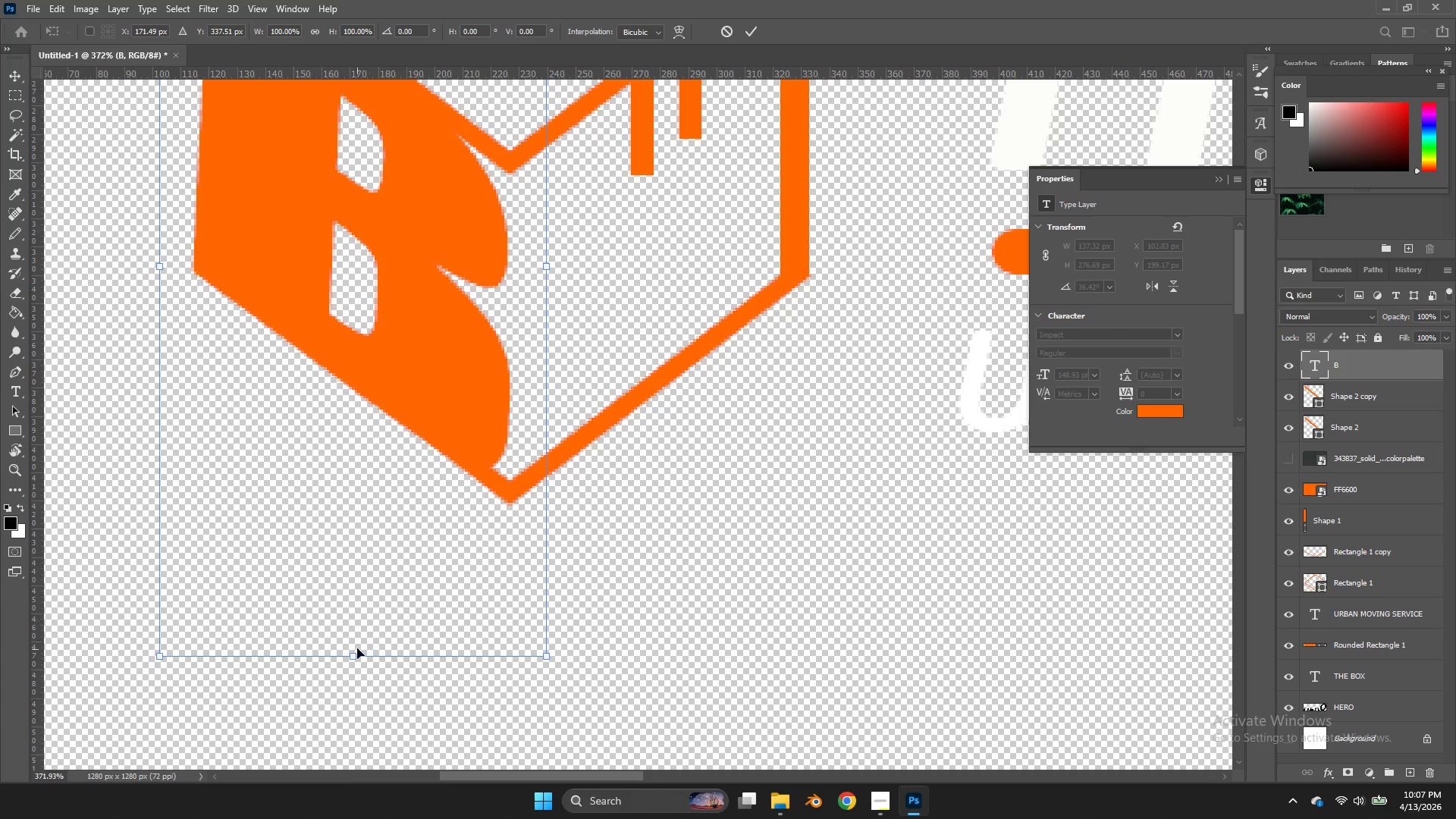 
double_click([716, 422])
 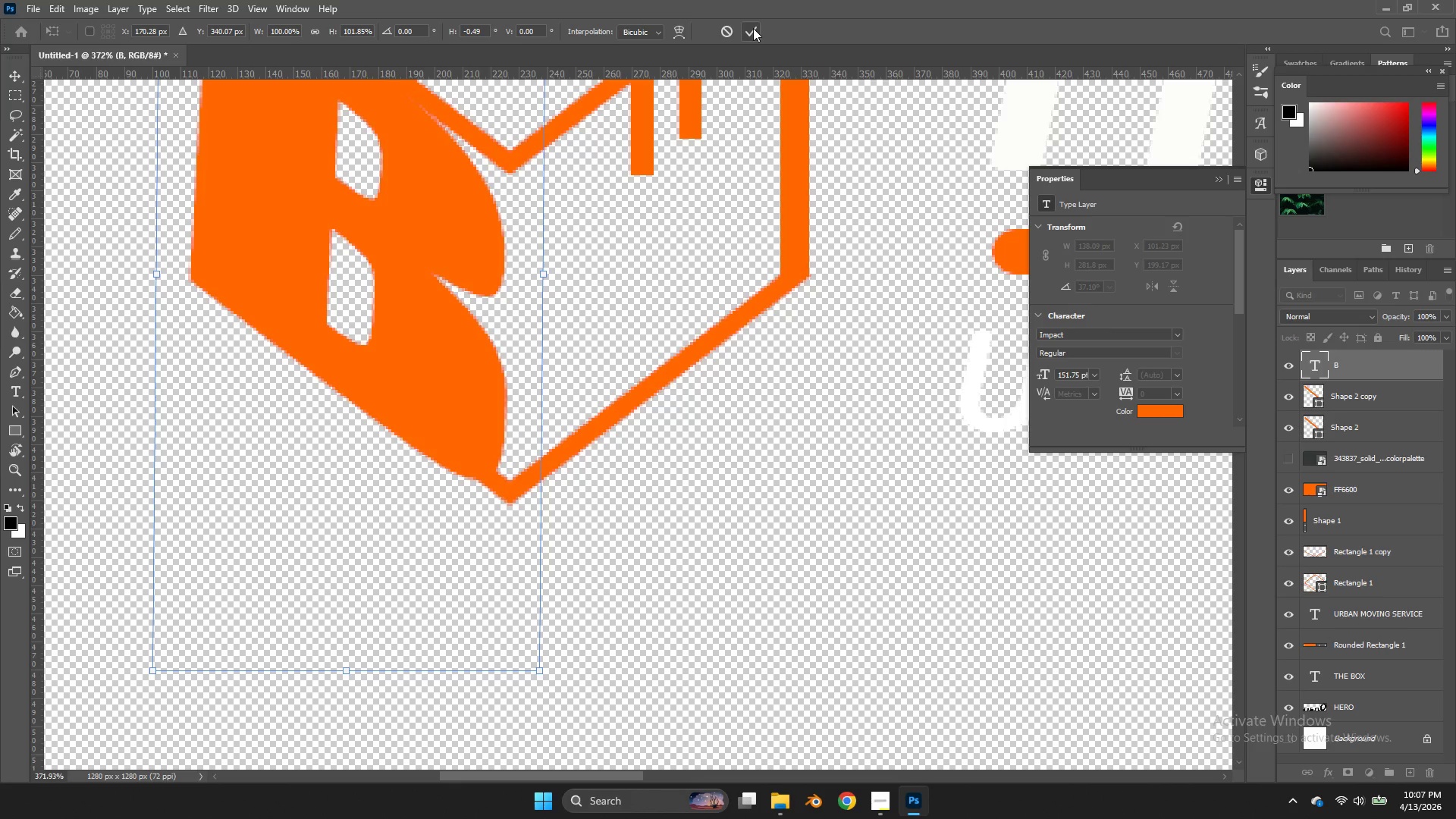 
hold_key(key=ControlLeft, duration=2.75)
left_click_drag(start_coordinate=[549, 128], to_coordinate=[561, 113])
 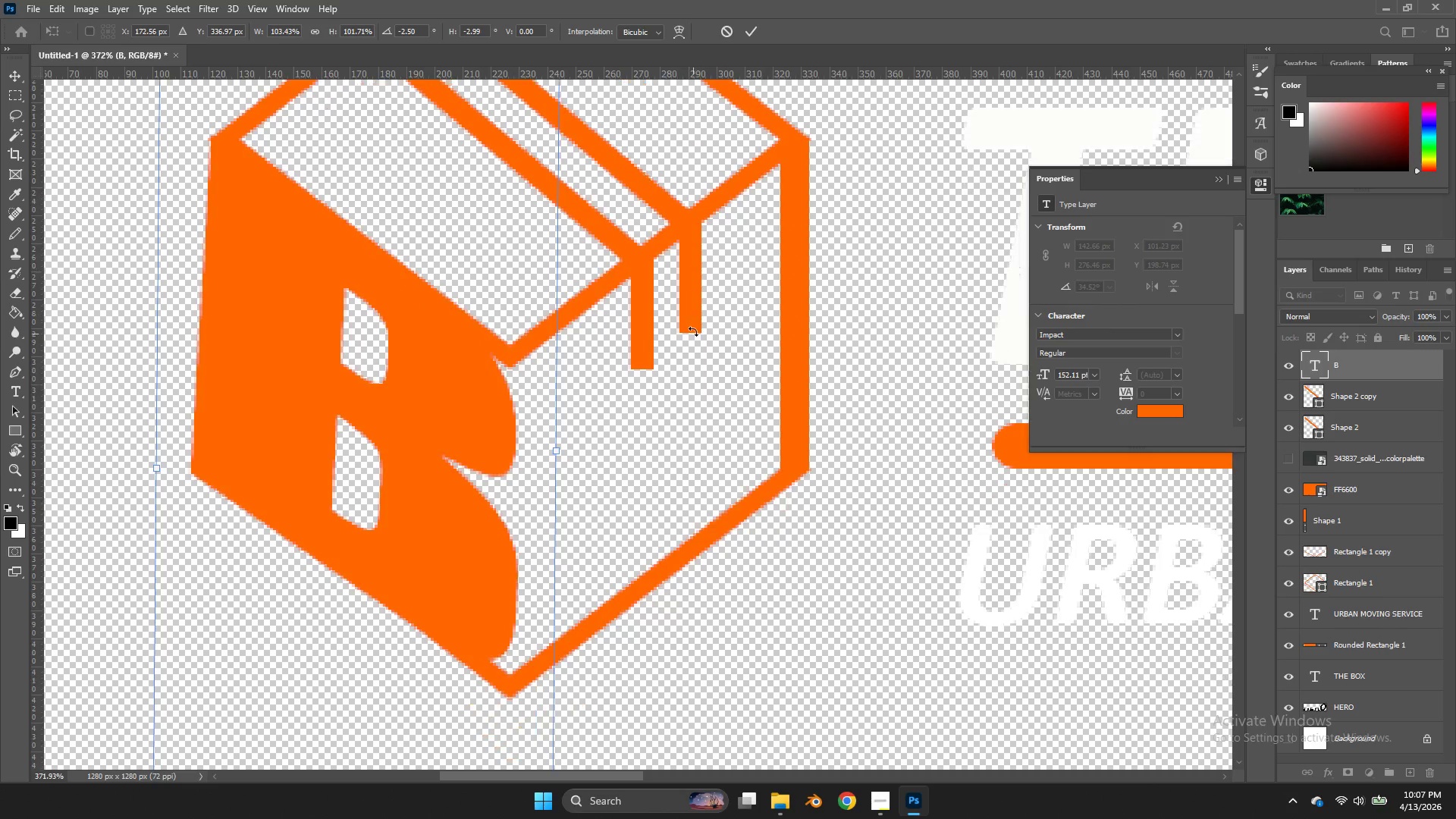 
scroll: coordinate [634, 165], scroll_direction: up, amount: 21.0
 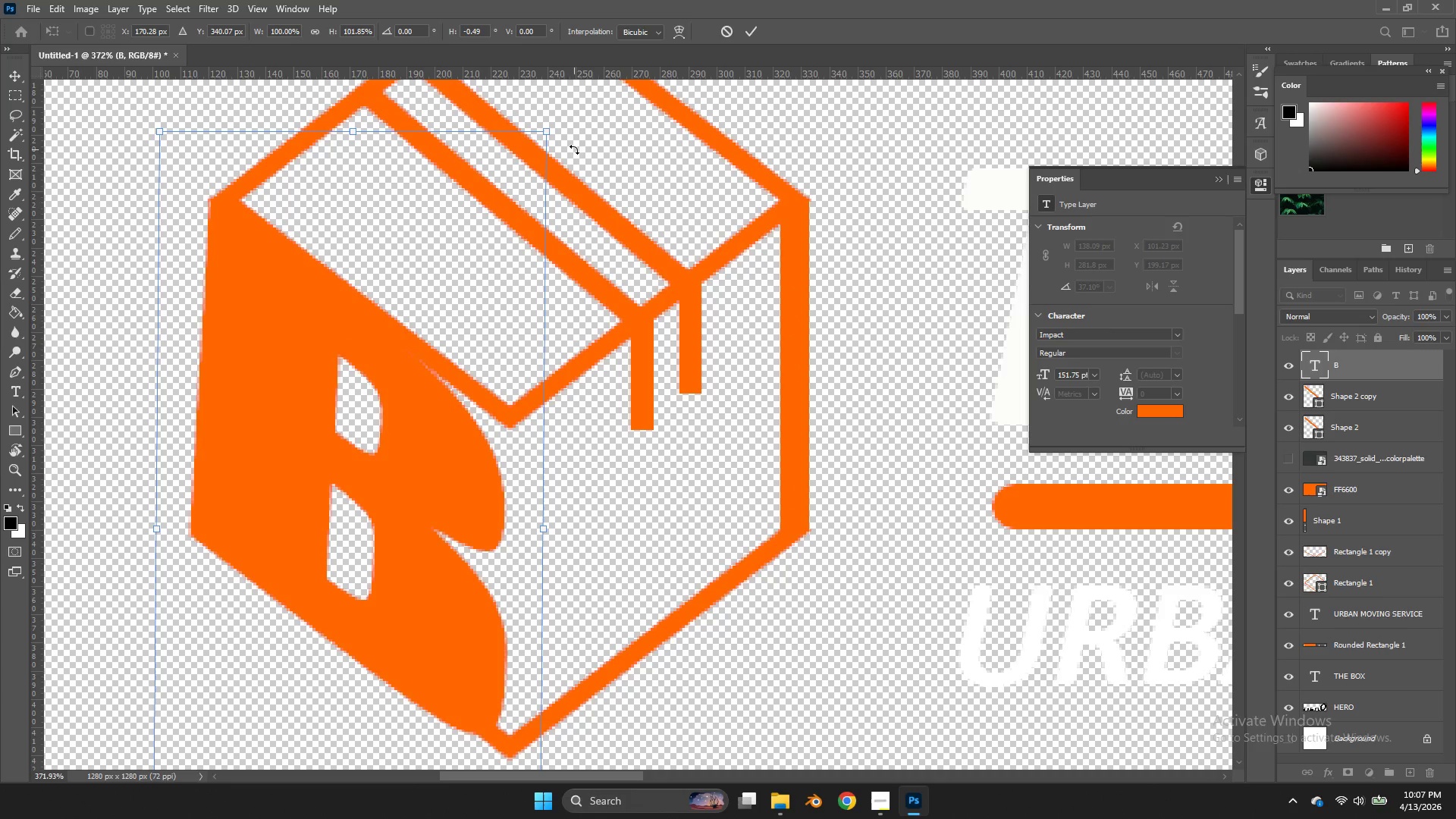 
double_click([752, 33])
 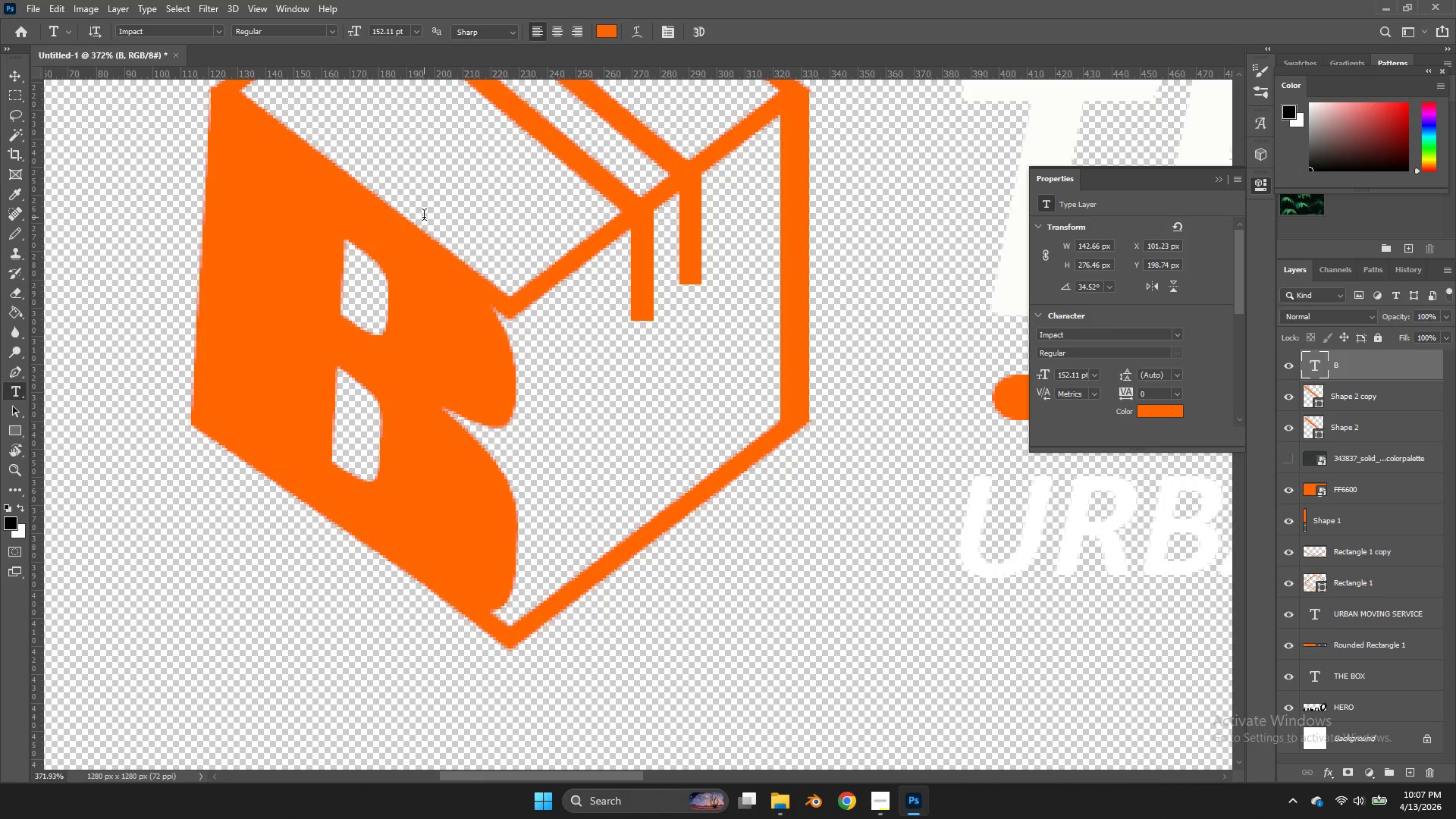 
scroll: coordinate [700, 347], scroll_direction: down, amount: 9.0
 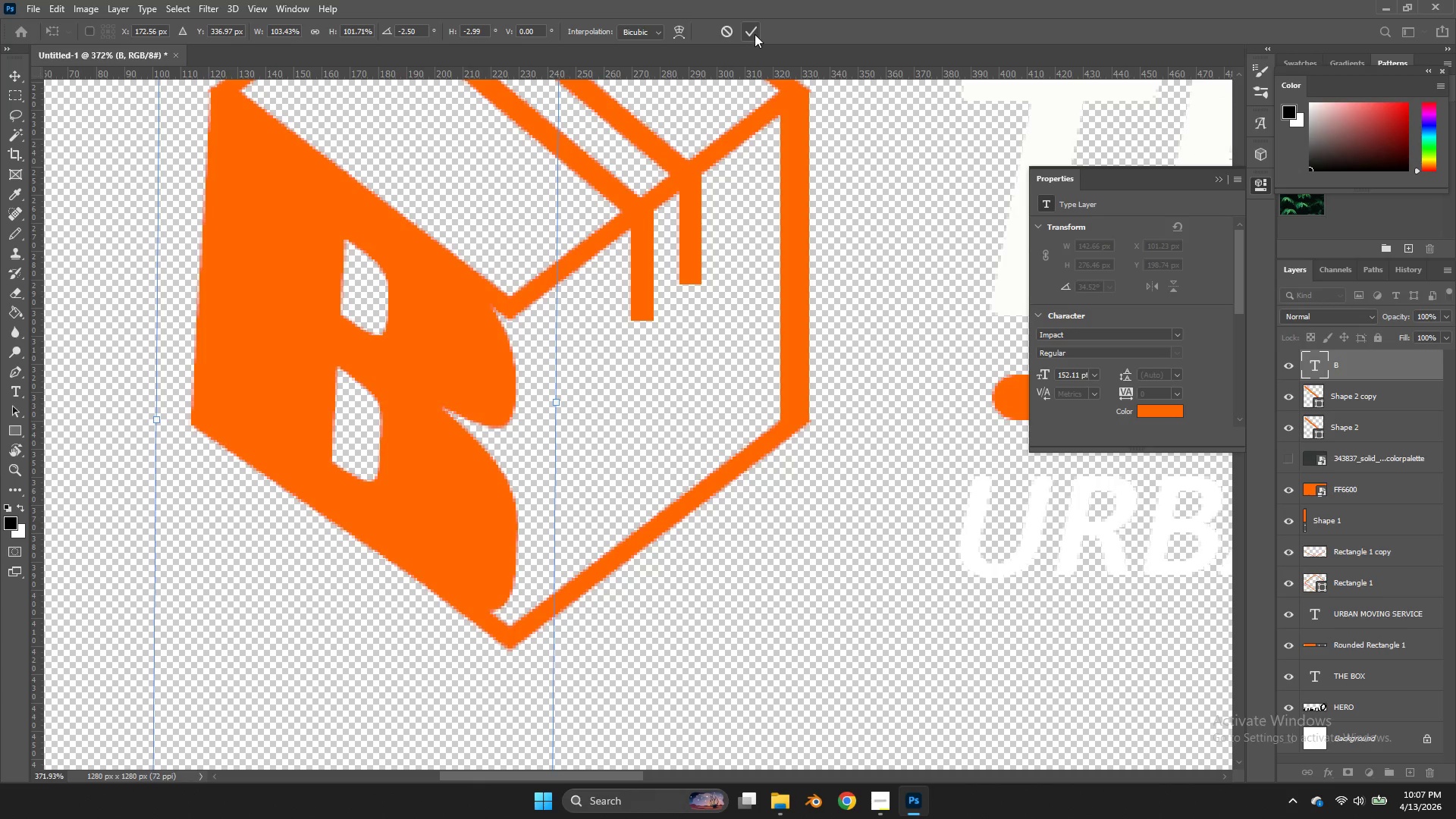 
scroll: coordinate [424, 217], scroll_direction: none, amount: 0.0
 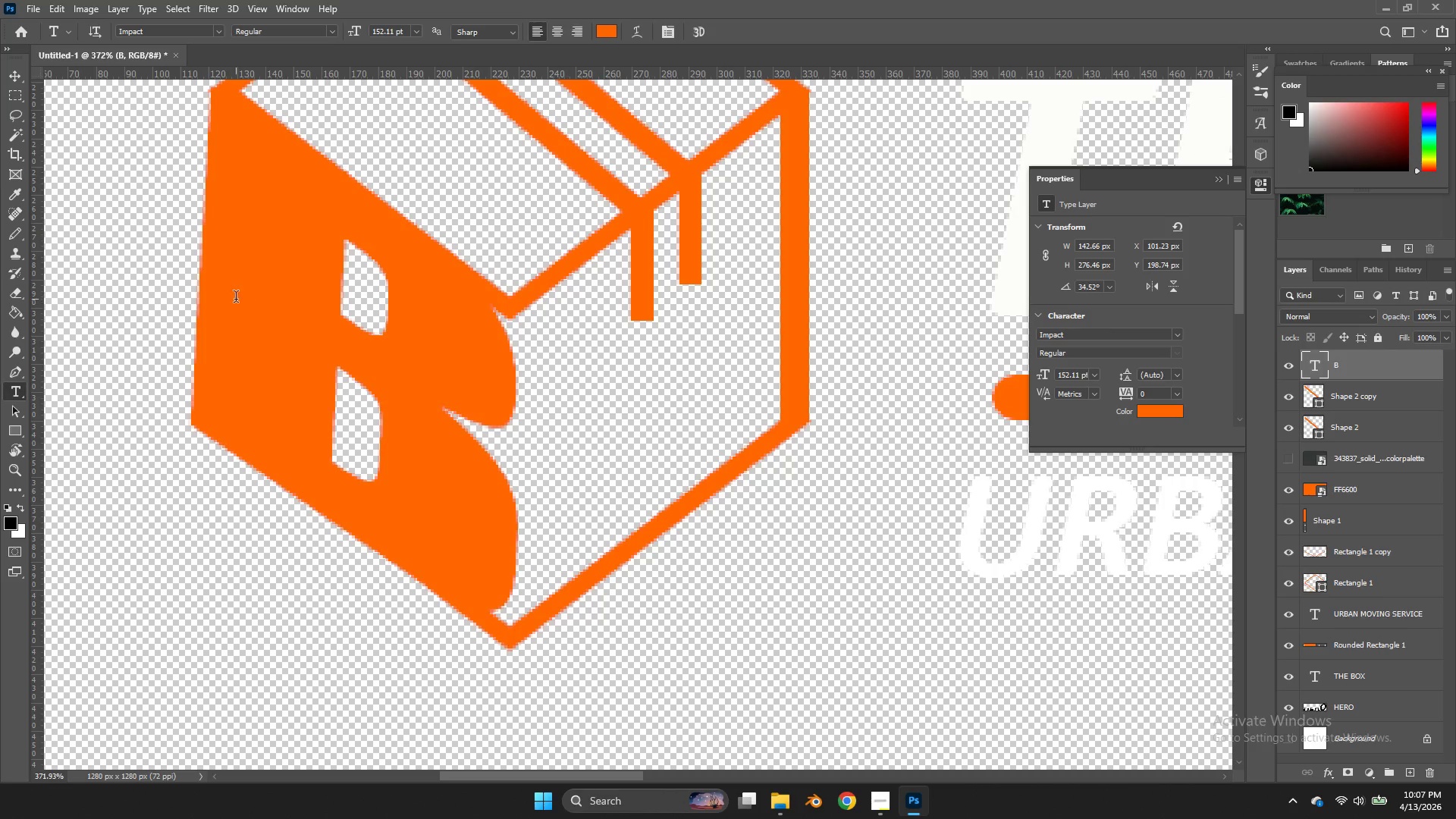 
key(P)
 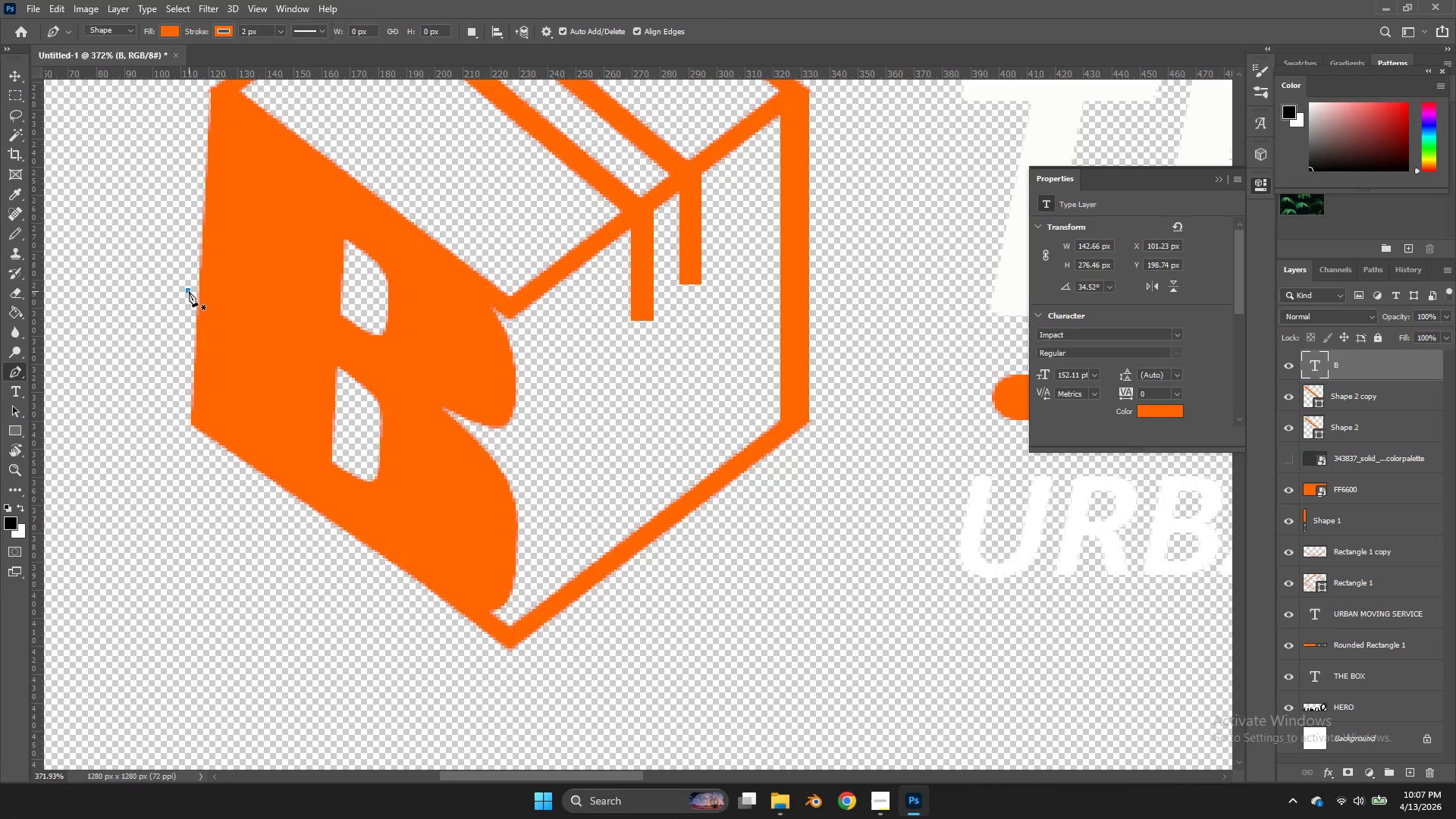 
double_click([189, 291])
 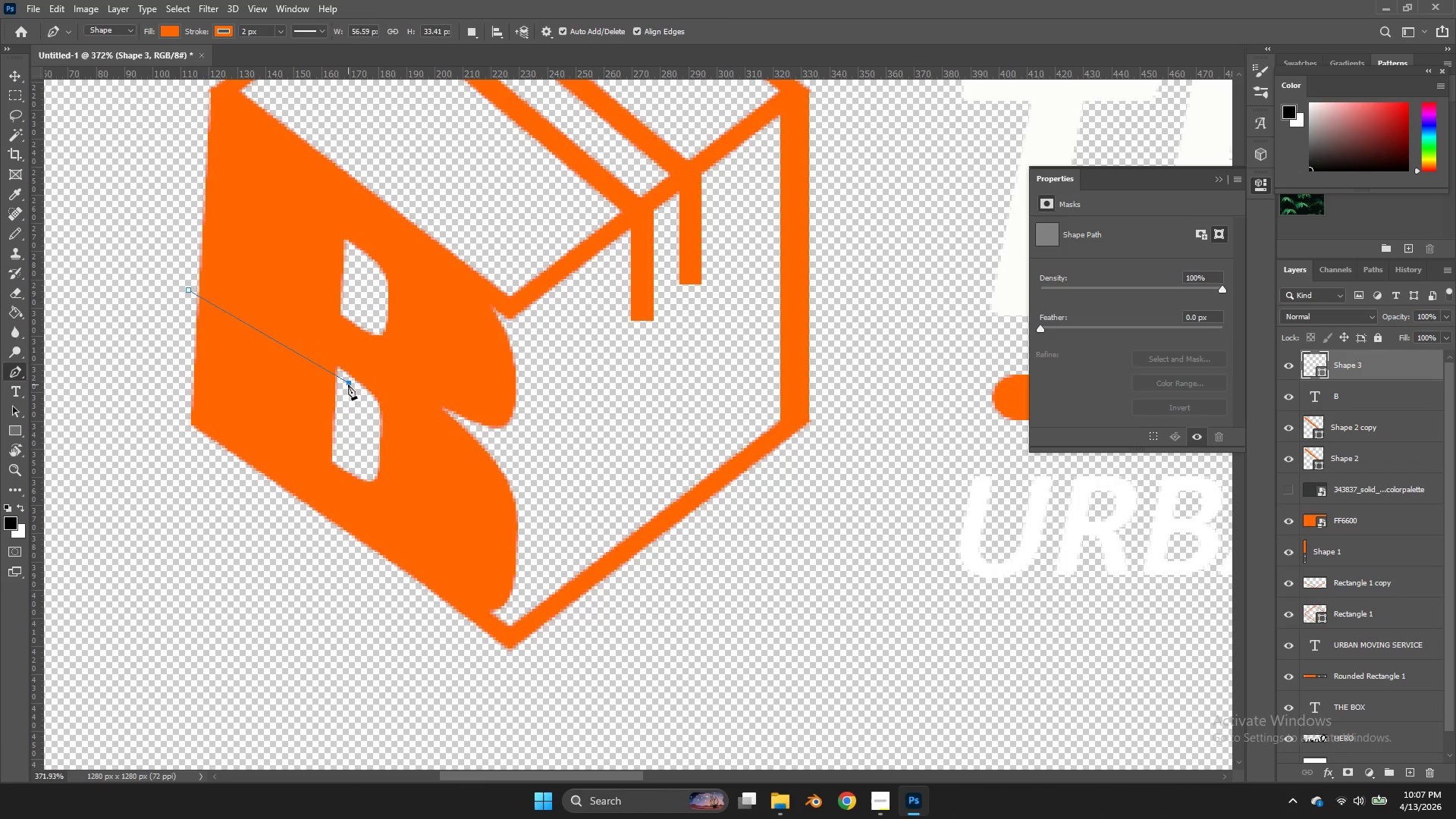 
double_click([348, 384])
 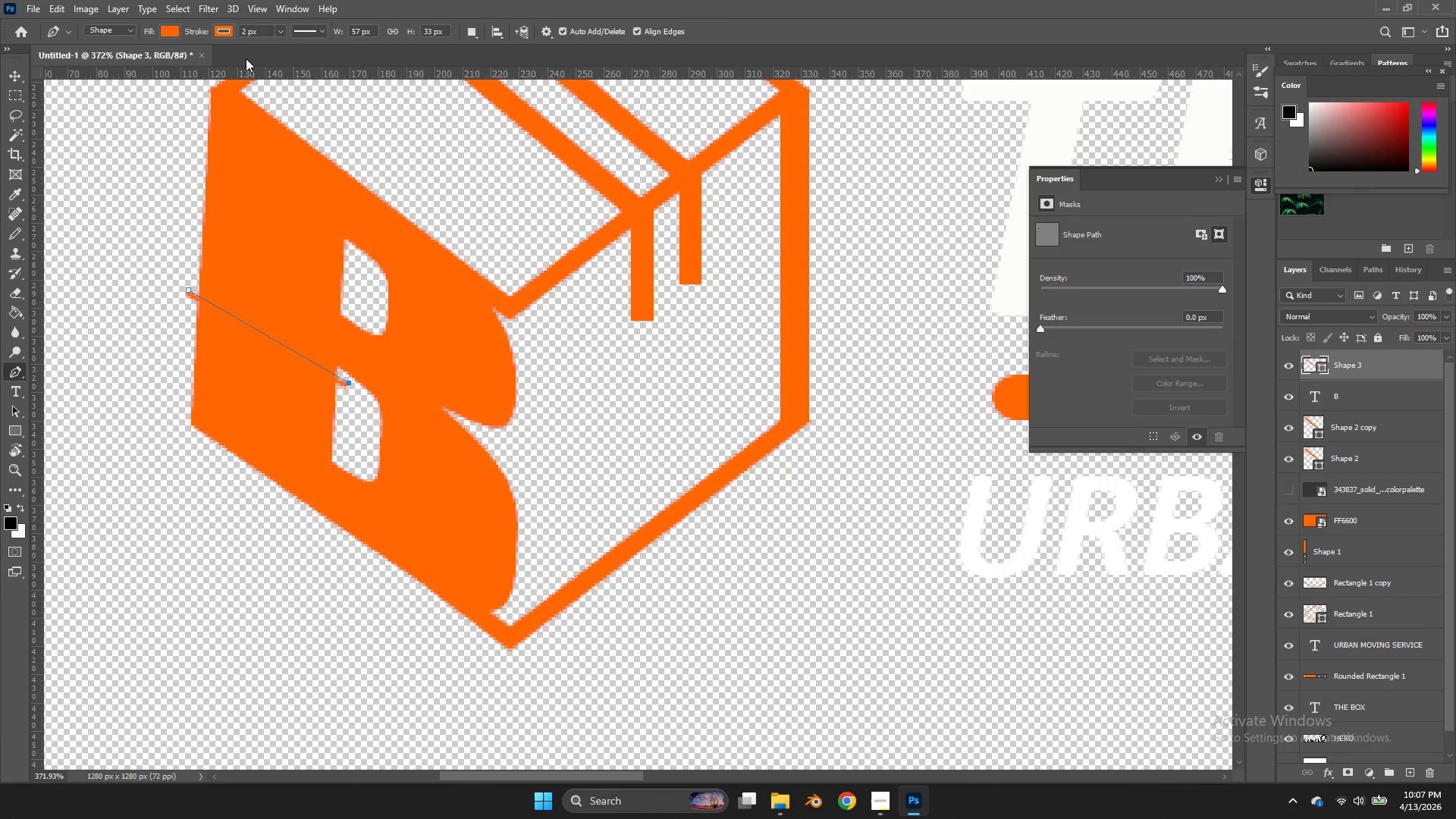 
double_click([215, 24])
 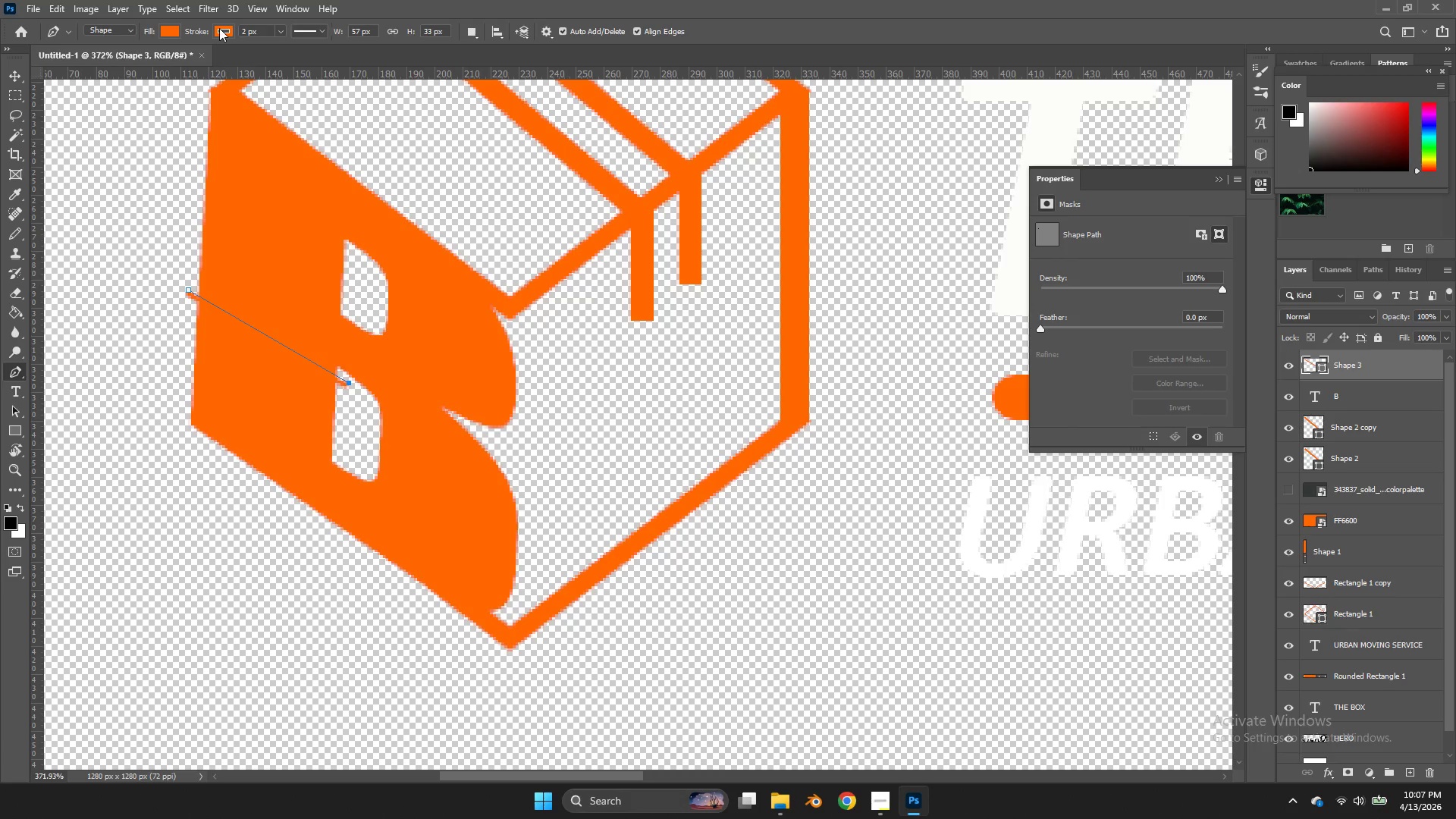 
double_click([219, 28])
 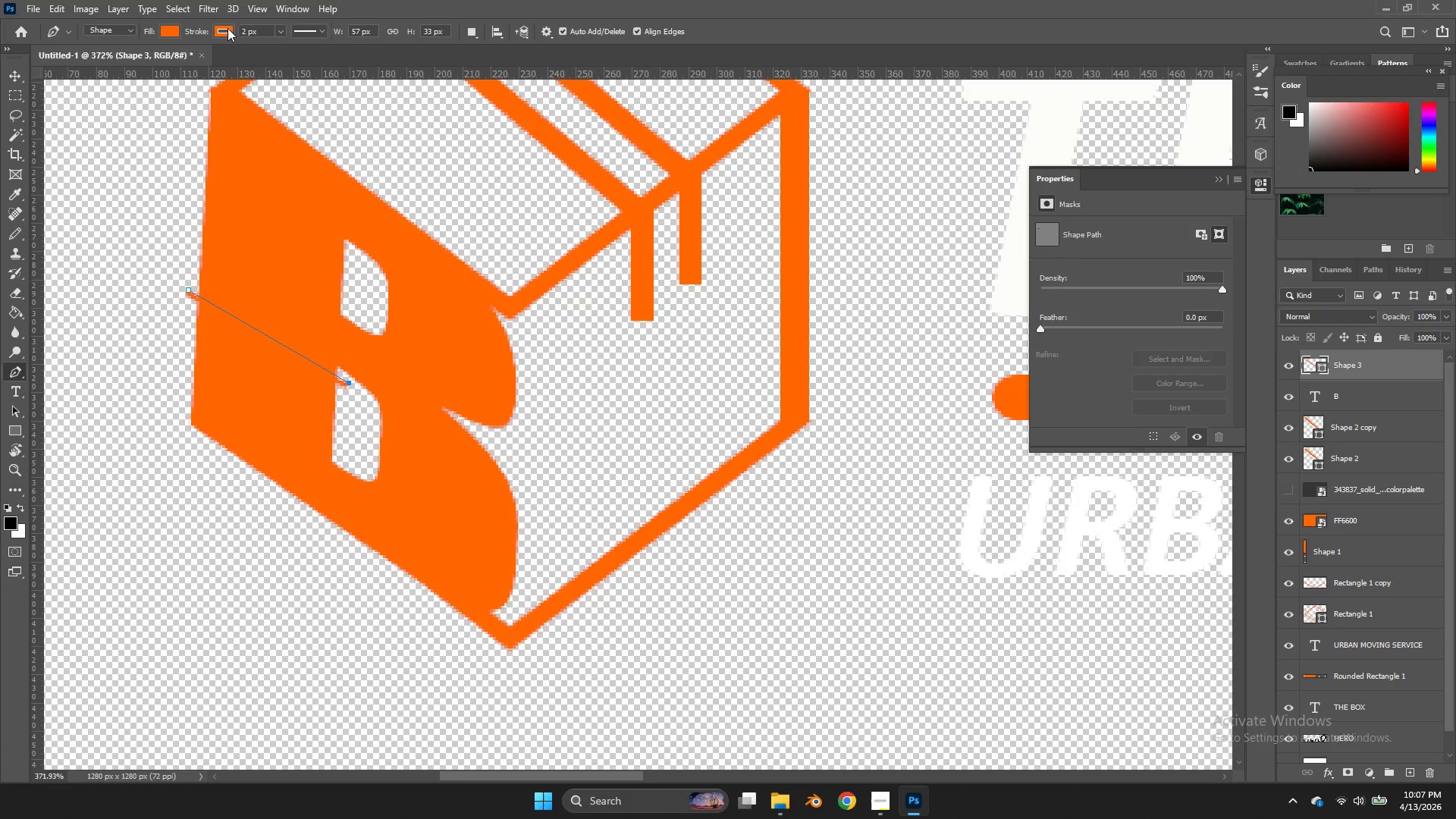 
triple_click([228, 28])
 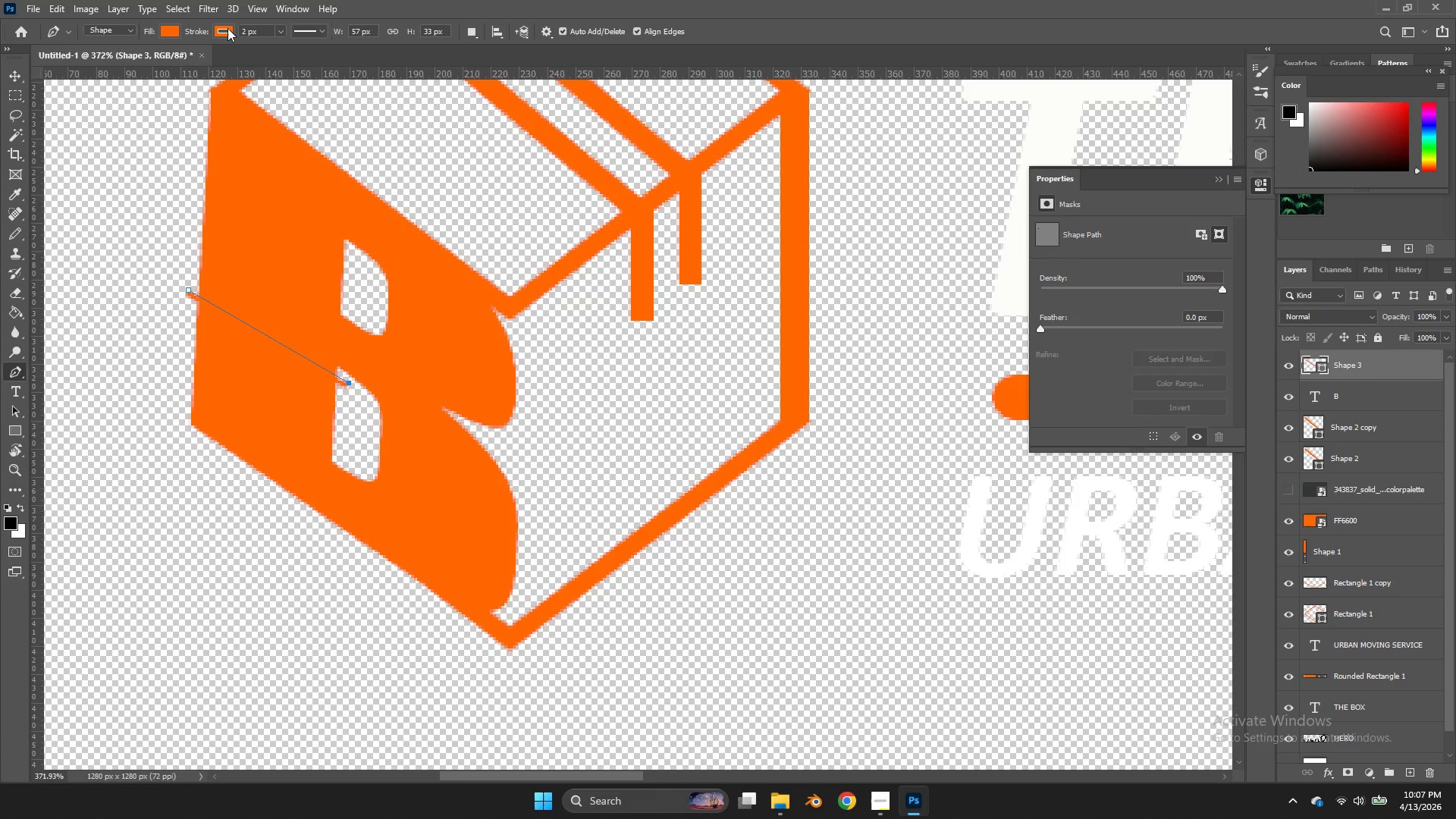 
triple_click([228, 28])
 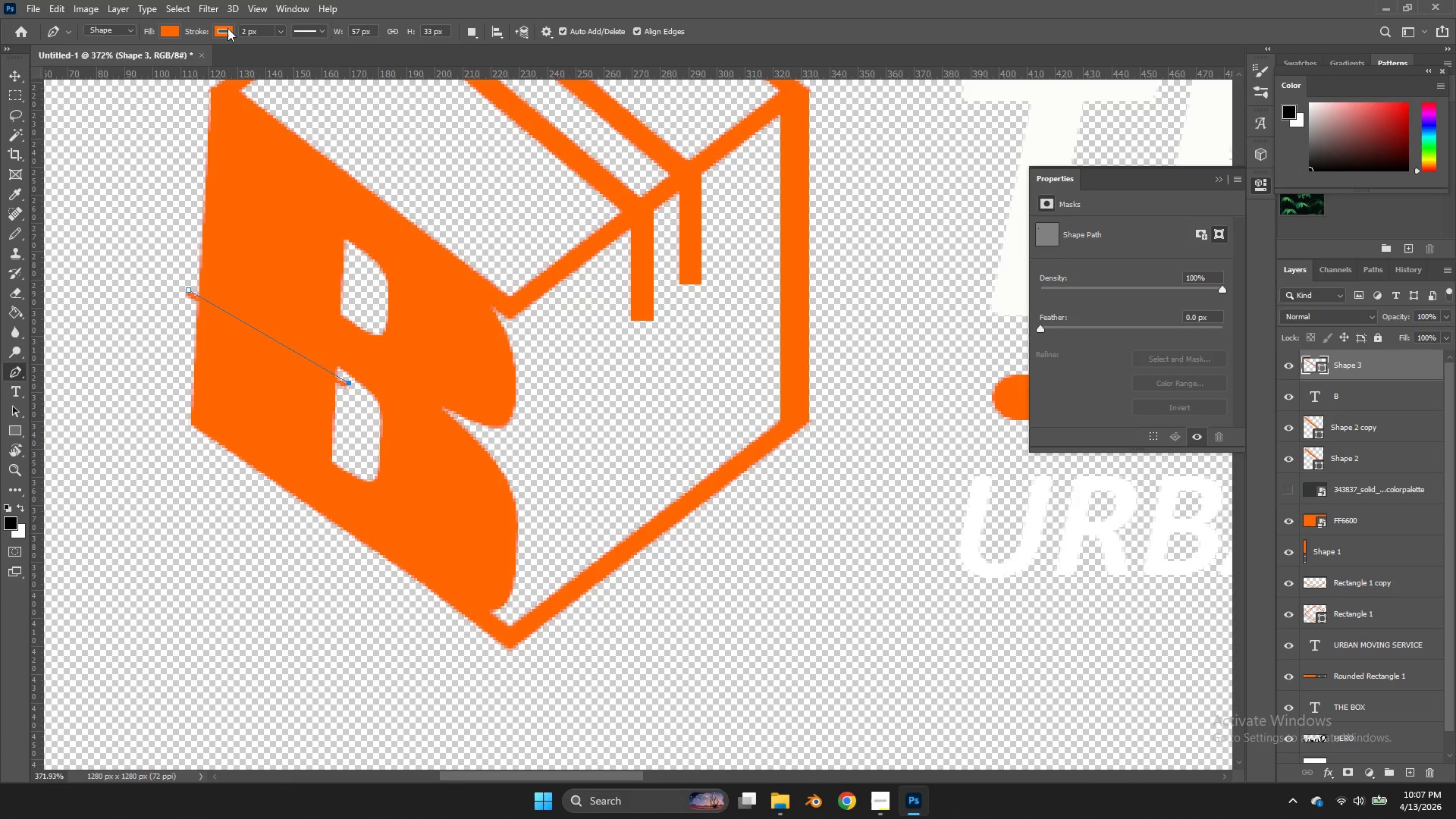 
triple_click([228, 28])
 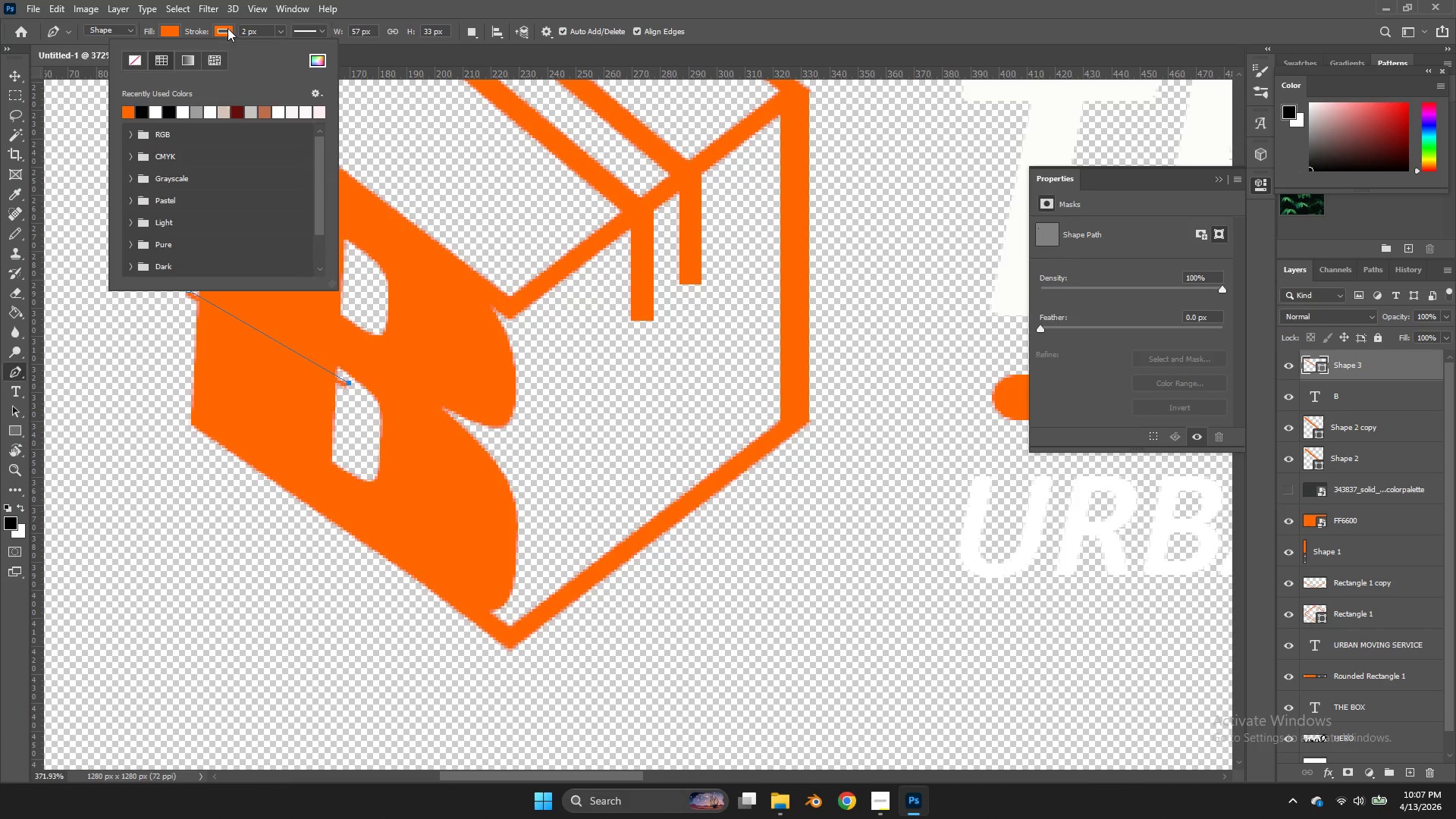 
triple_click([228, 28])
 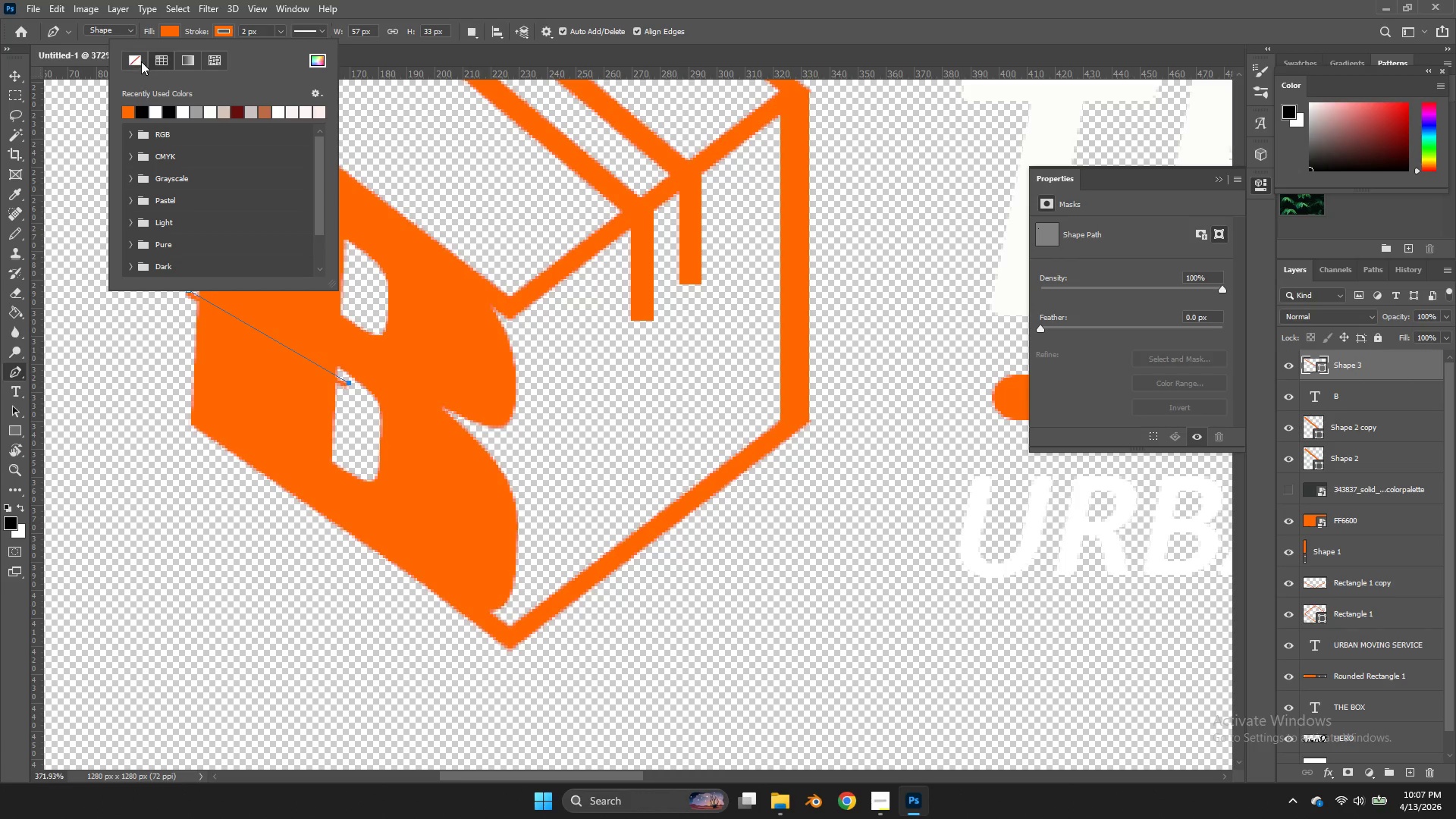 
double_click([140, 61])
 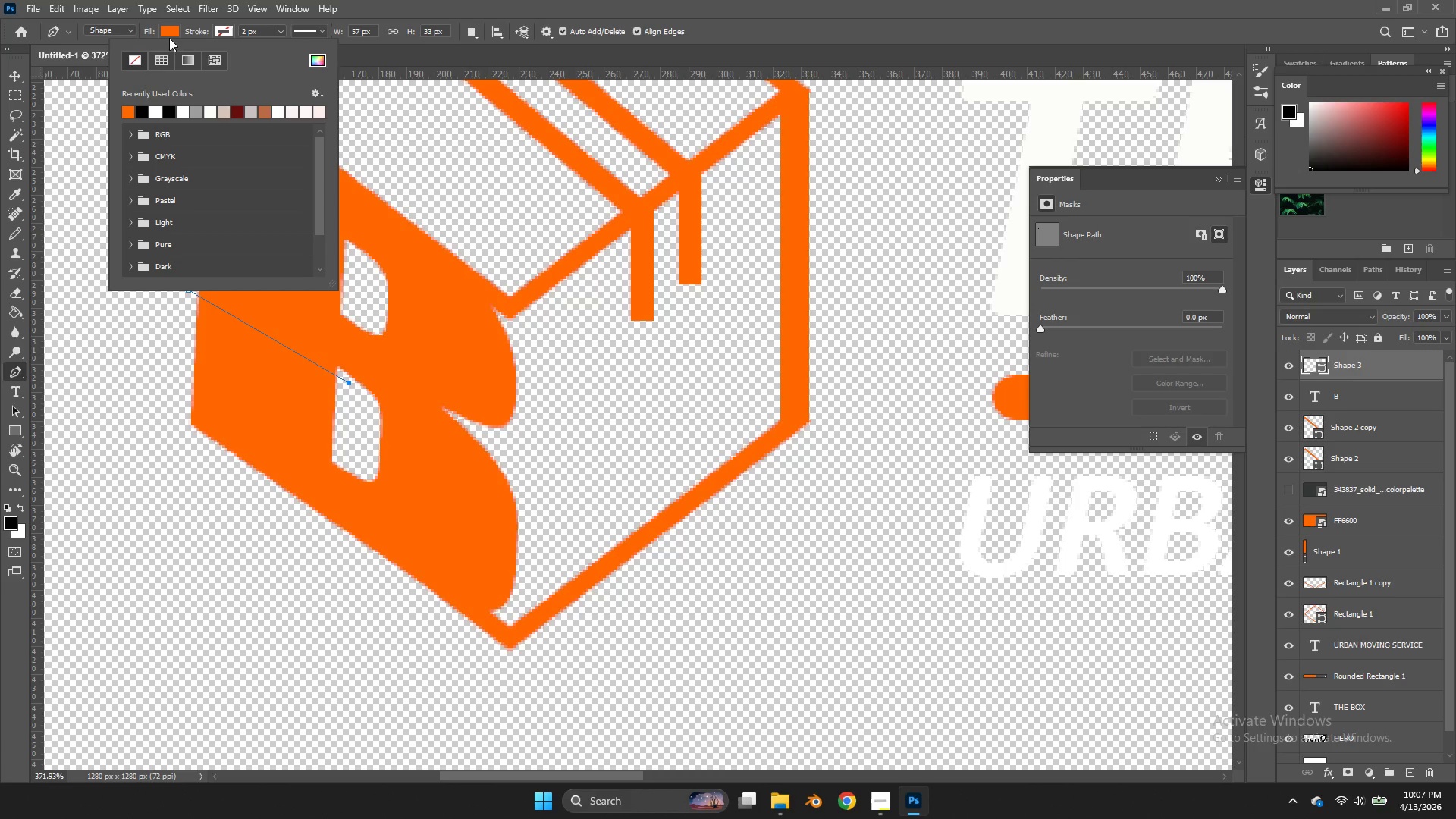 
triple_click([169, 38])
 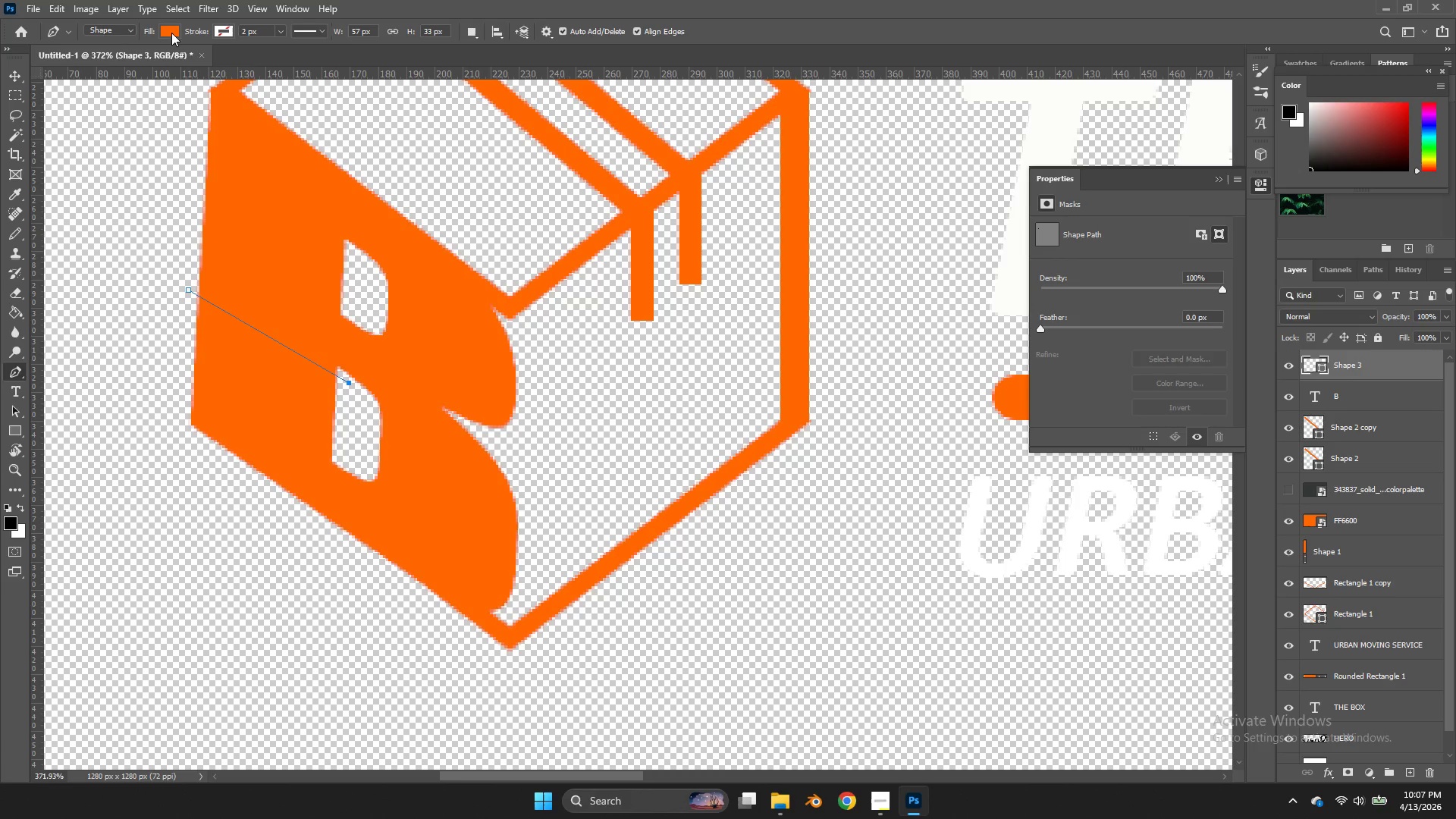 
triple_click([169, 38])
 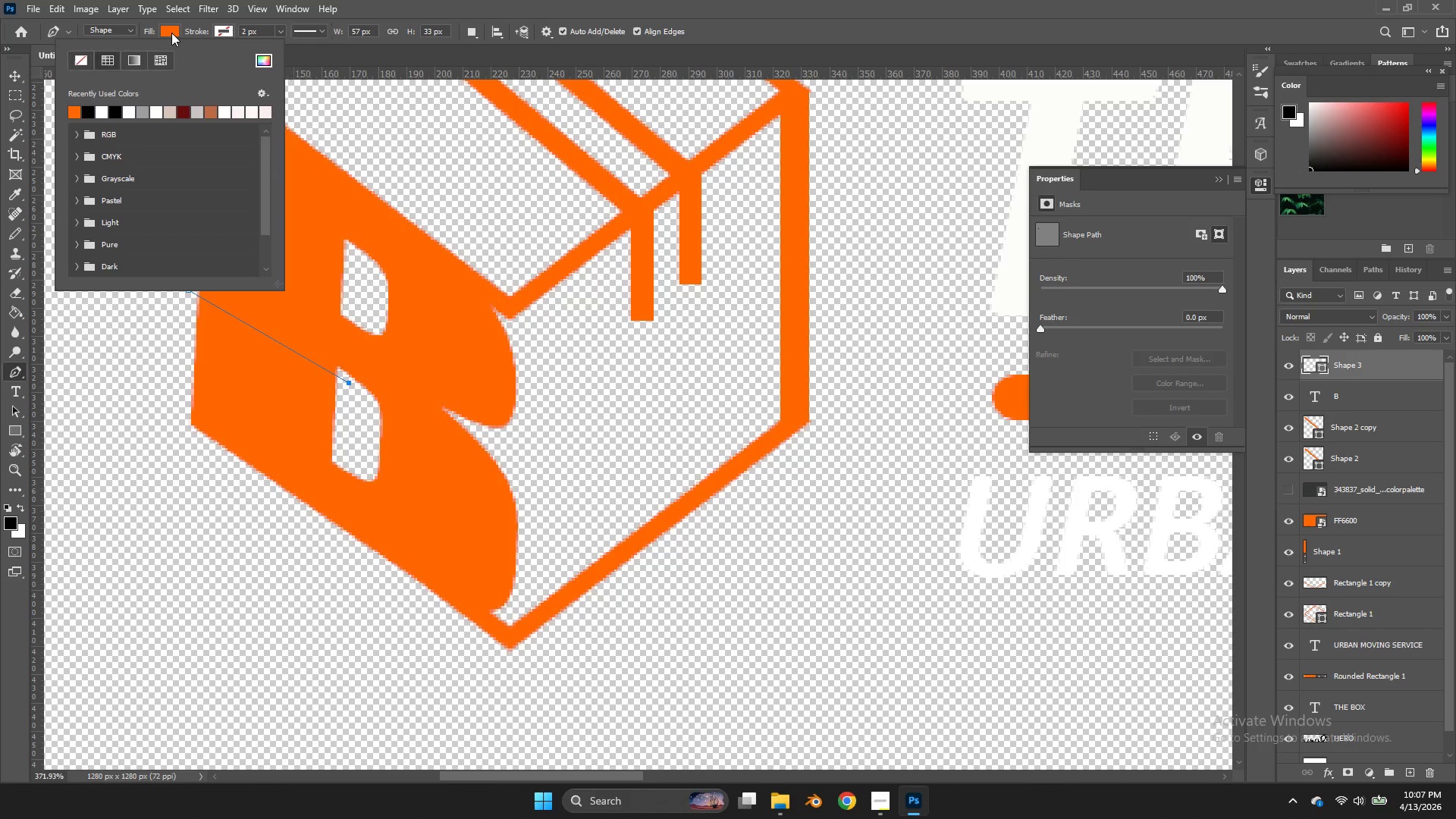 
triple_click([171, 33])
 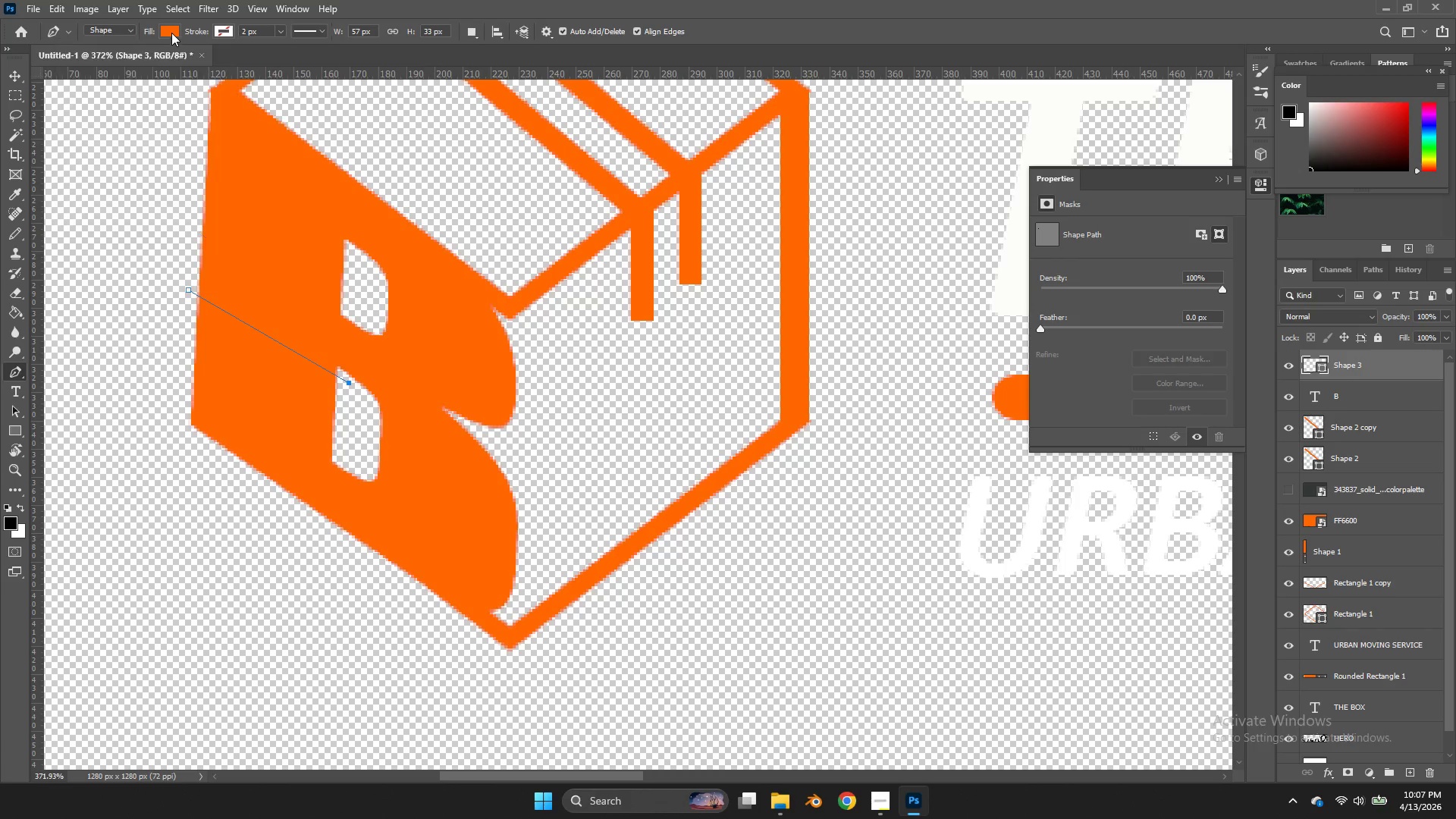 
triple_click([171, 33])
 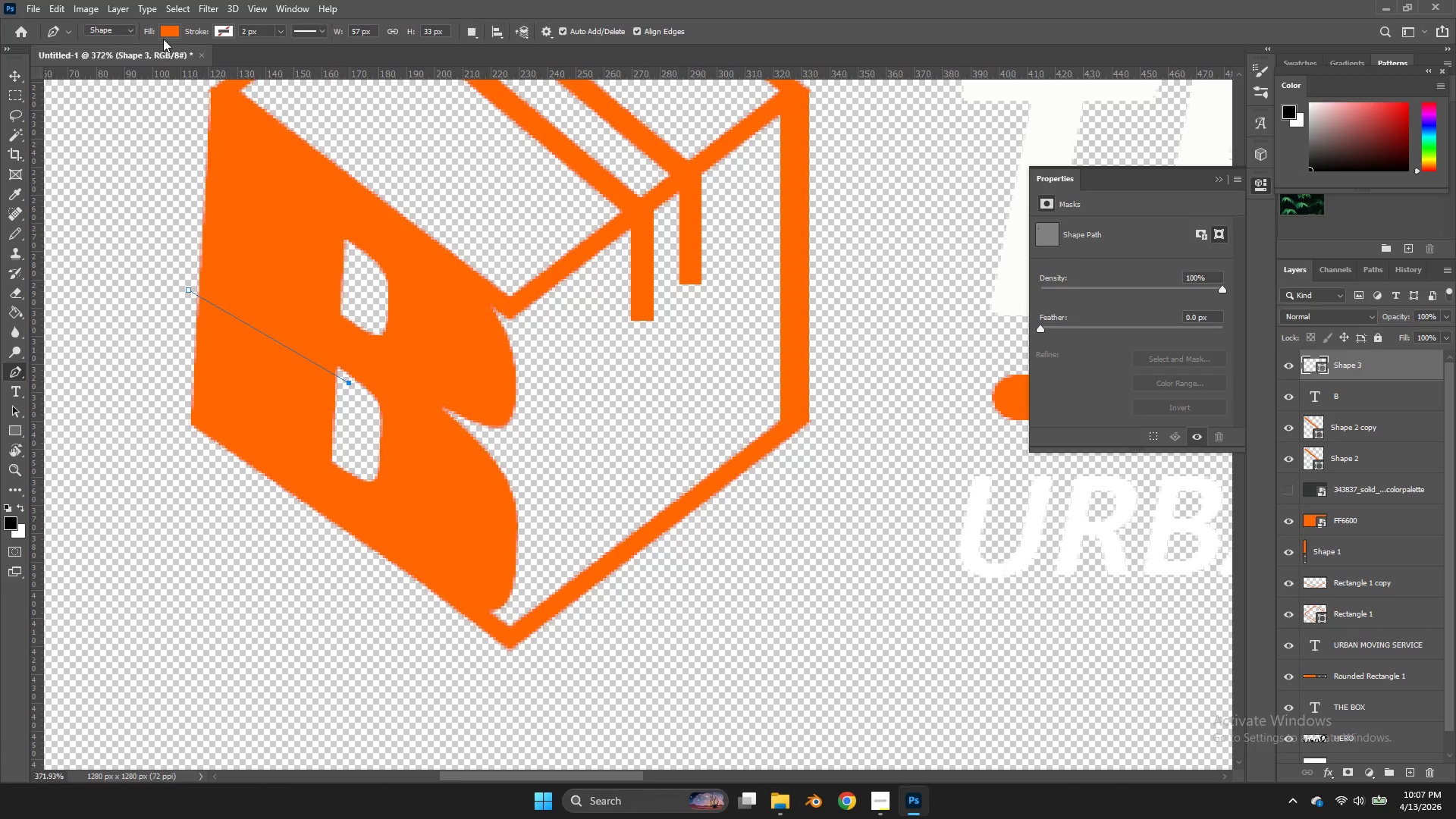 
triple_click([163, 39])
 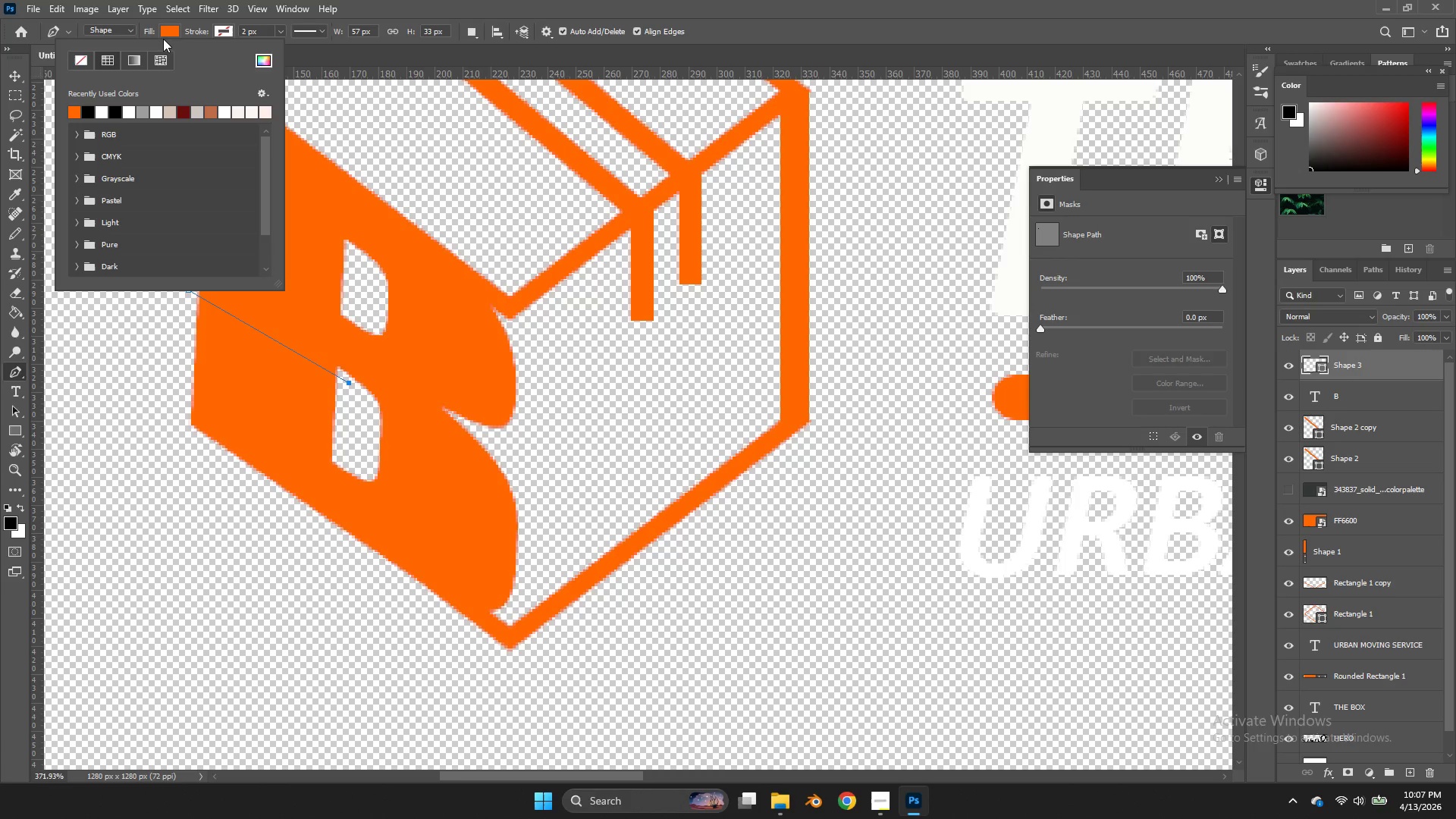 
triple_click([163, 39])
 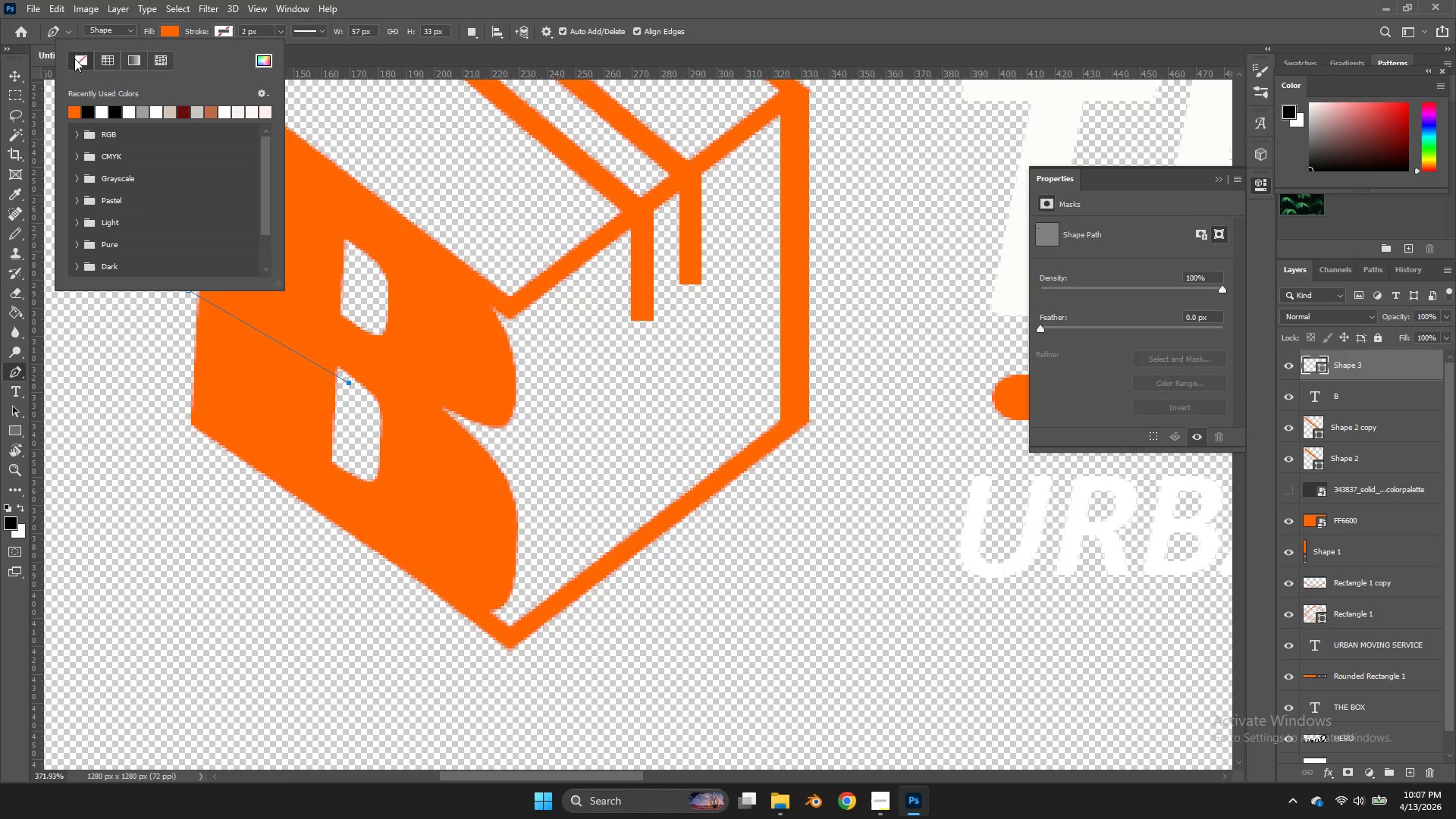 
double_click([74, 58])
 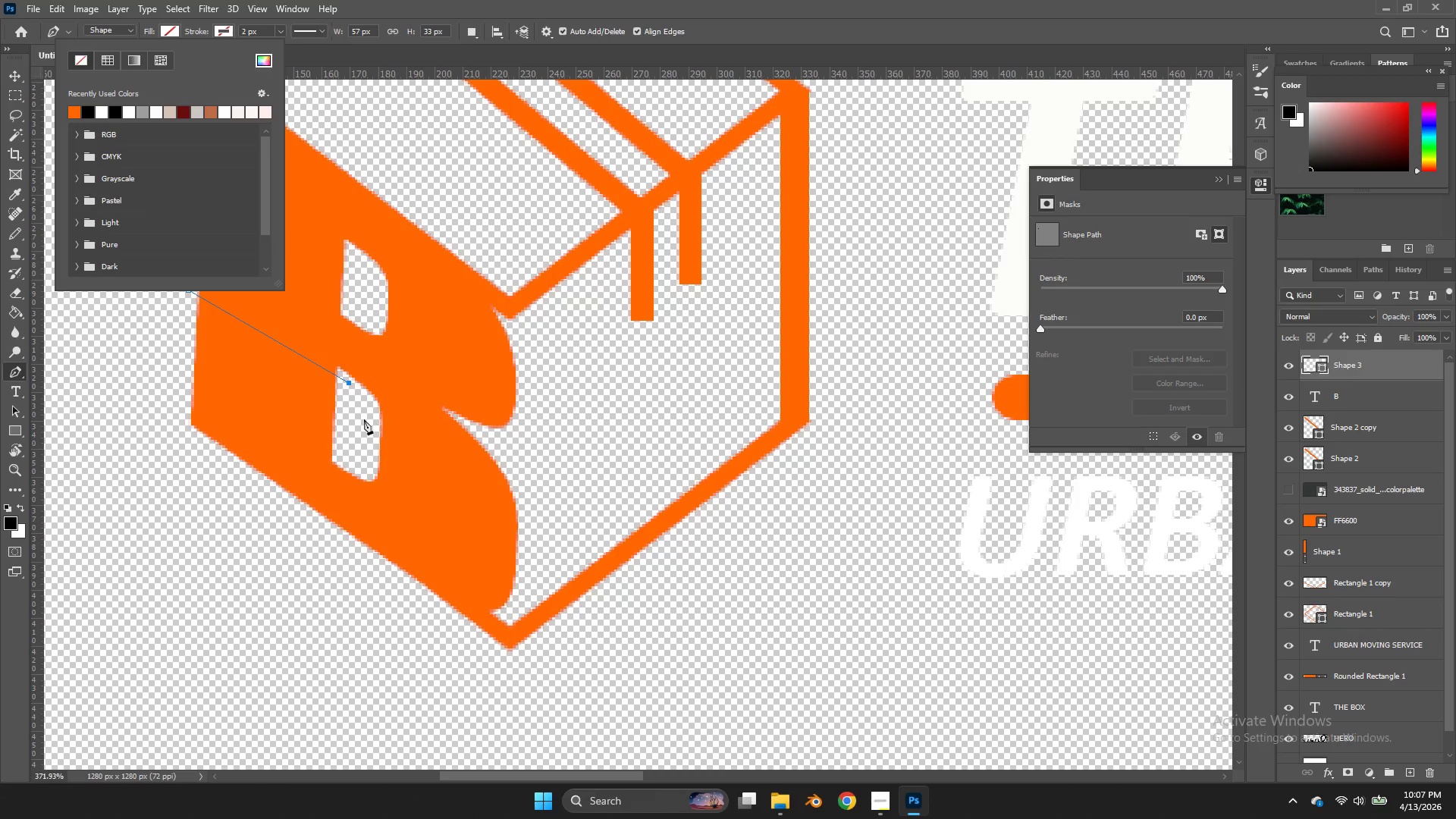 
double_click([355, 419])
 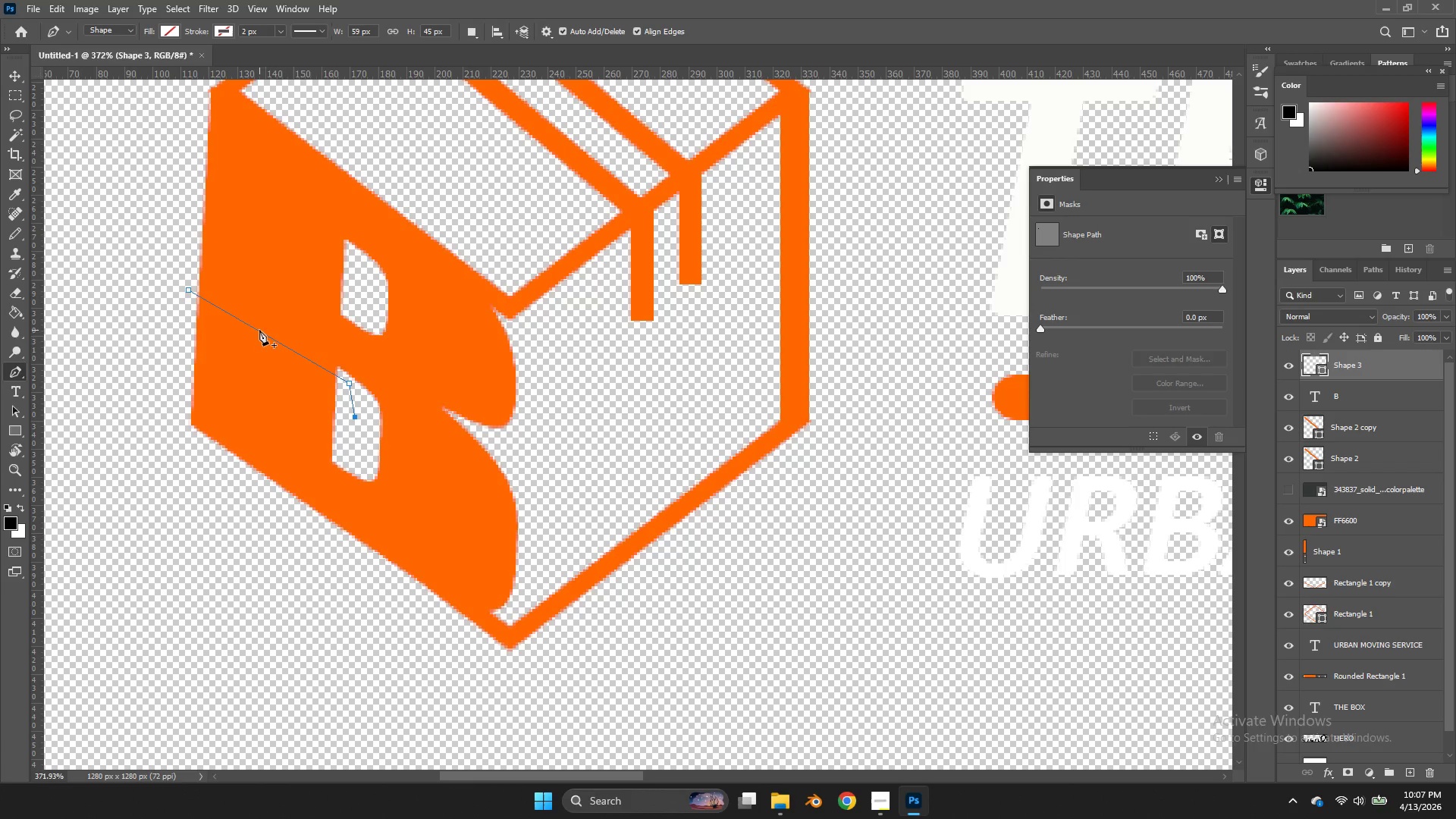 
key(Control+ControlLeft)
 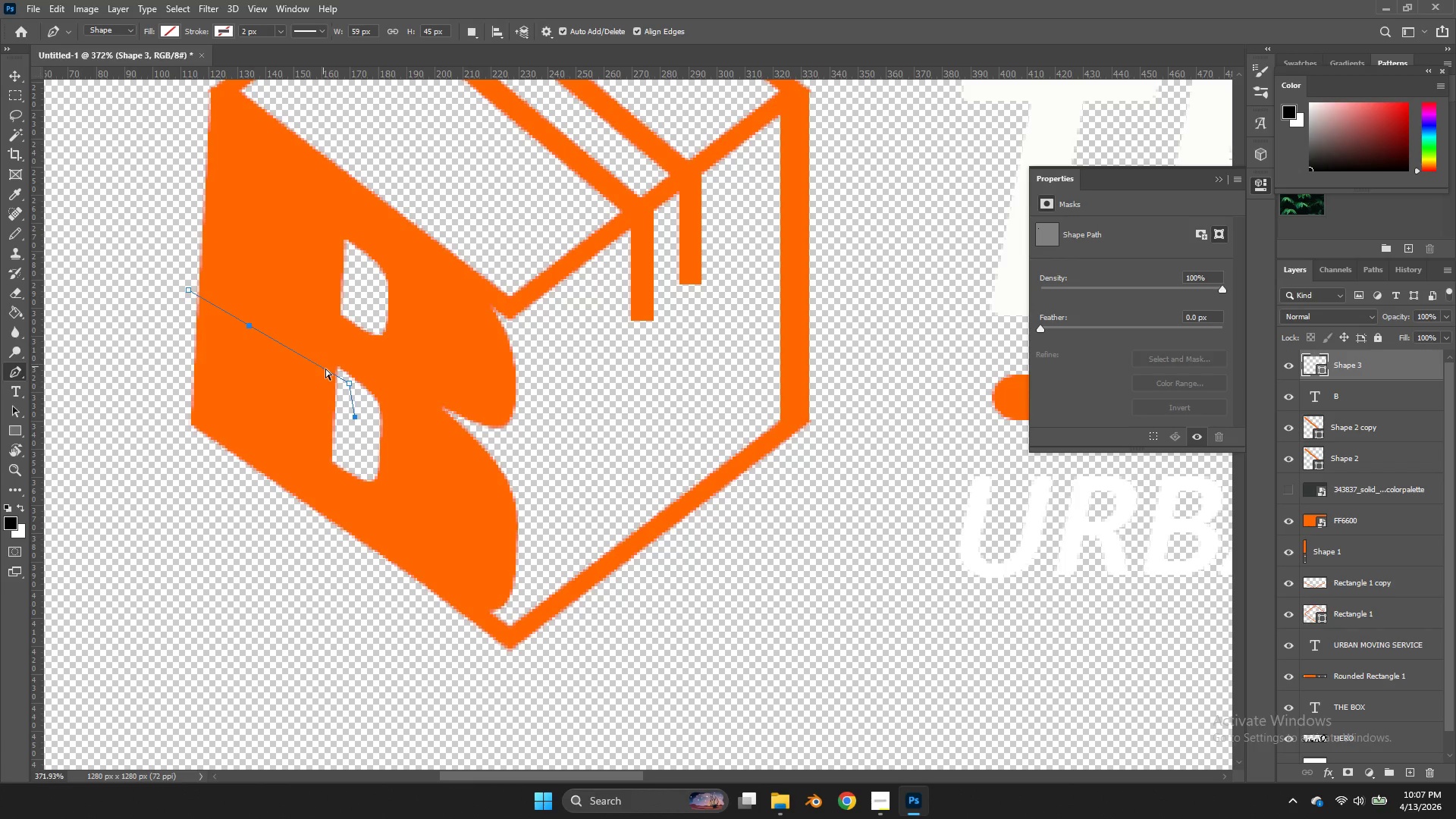 
key(Control+Z)
 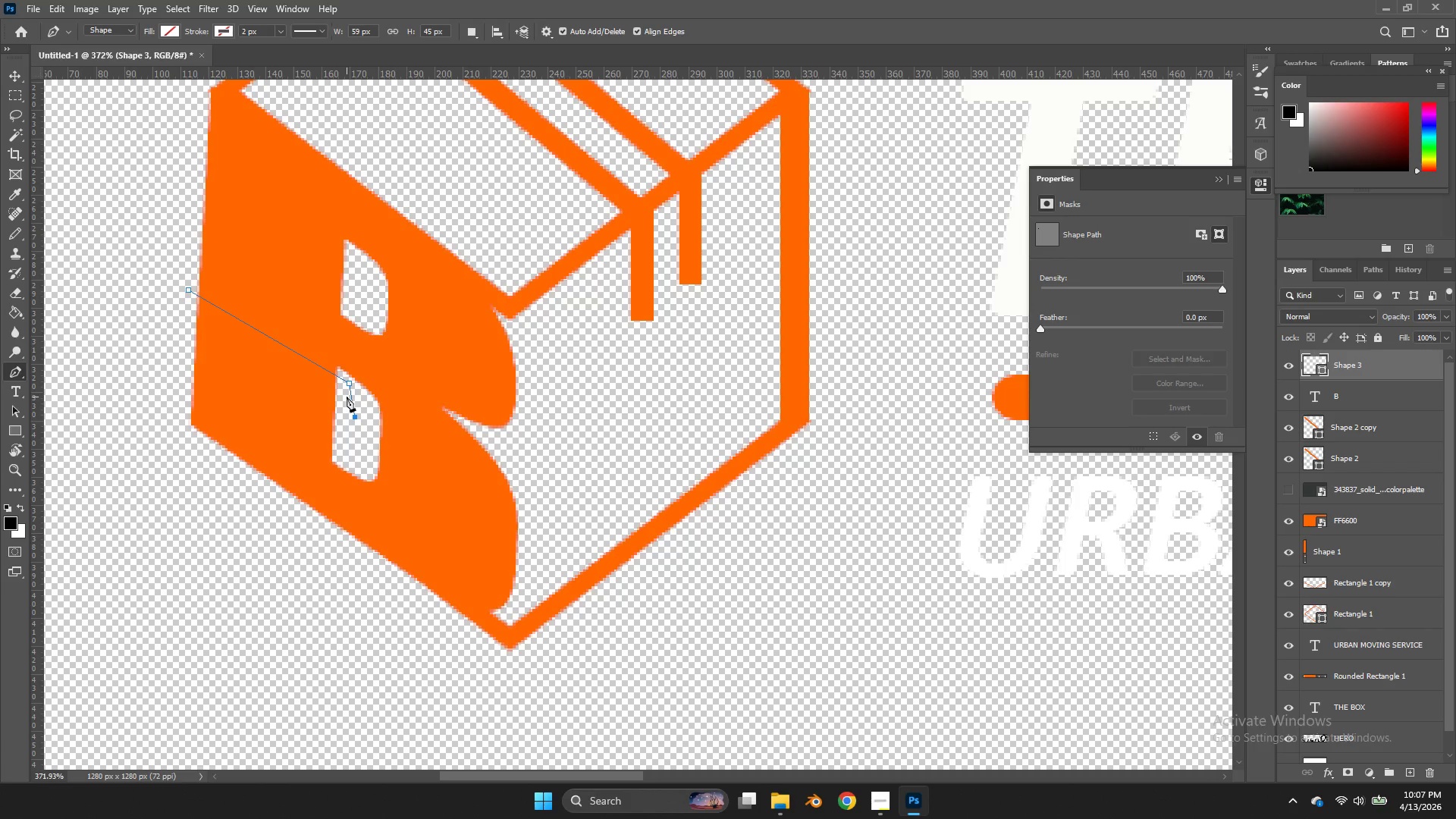 
hold_key(key=ShiftLeft, duration=0.53)
double_click([345, 395])
 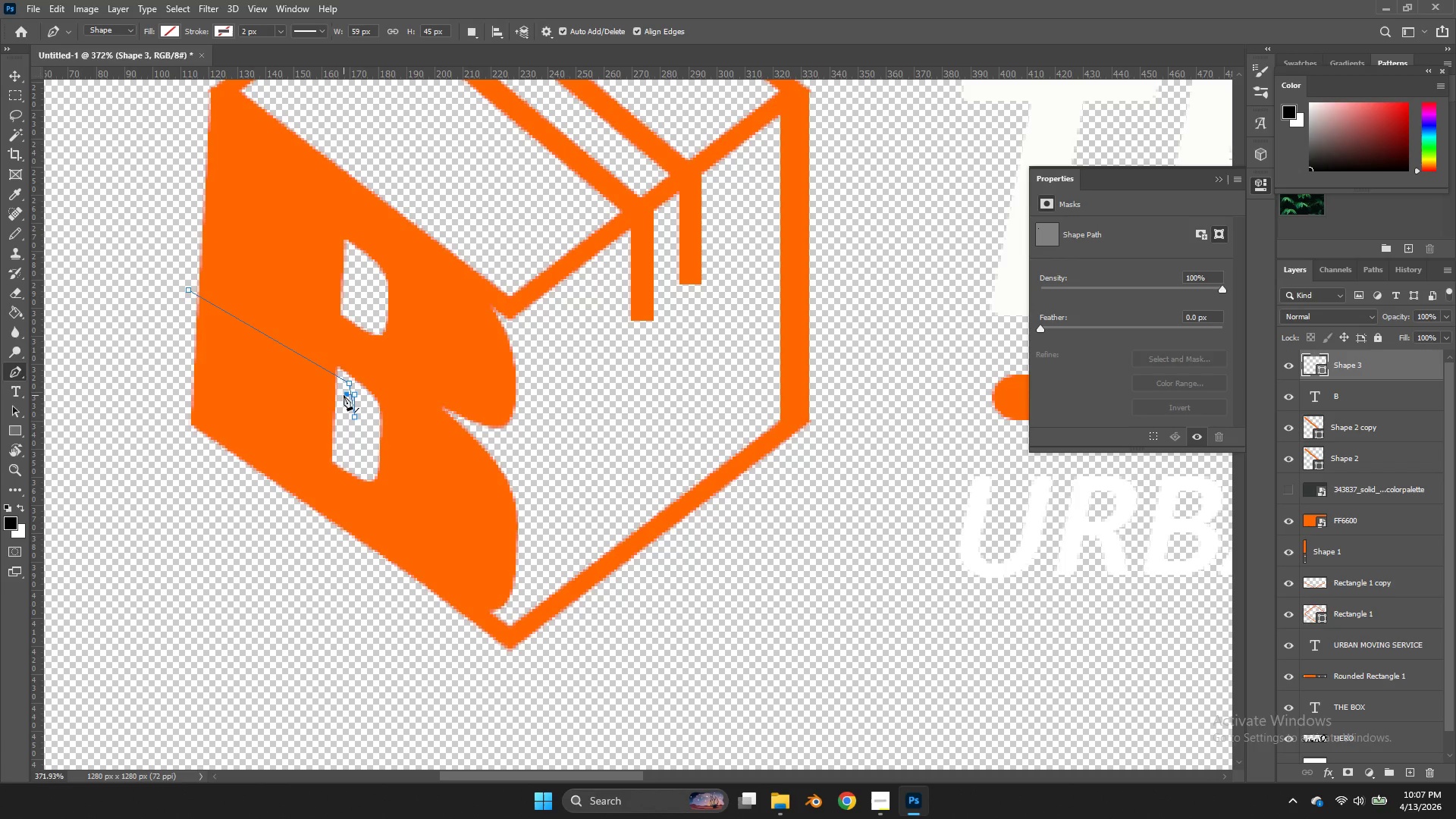 
key(Control+Z)
 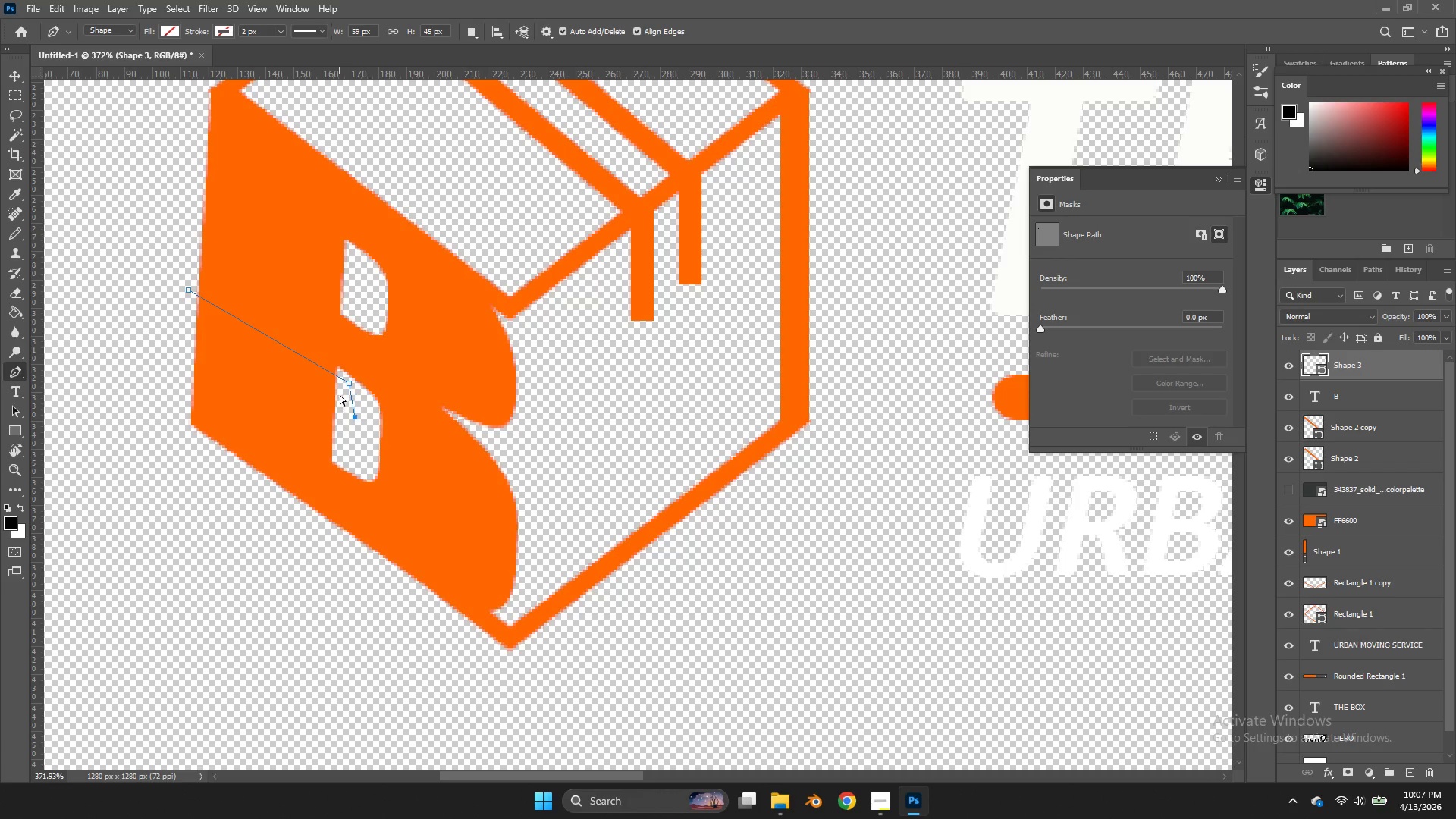 
key(Control+Z)
 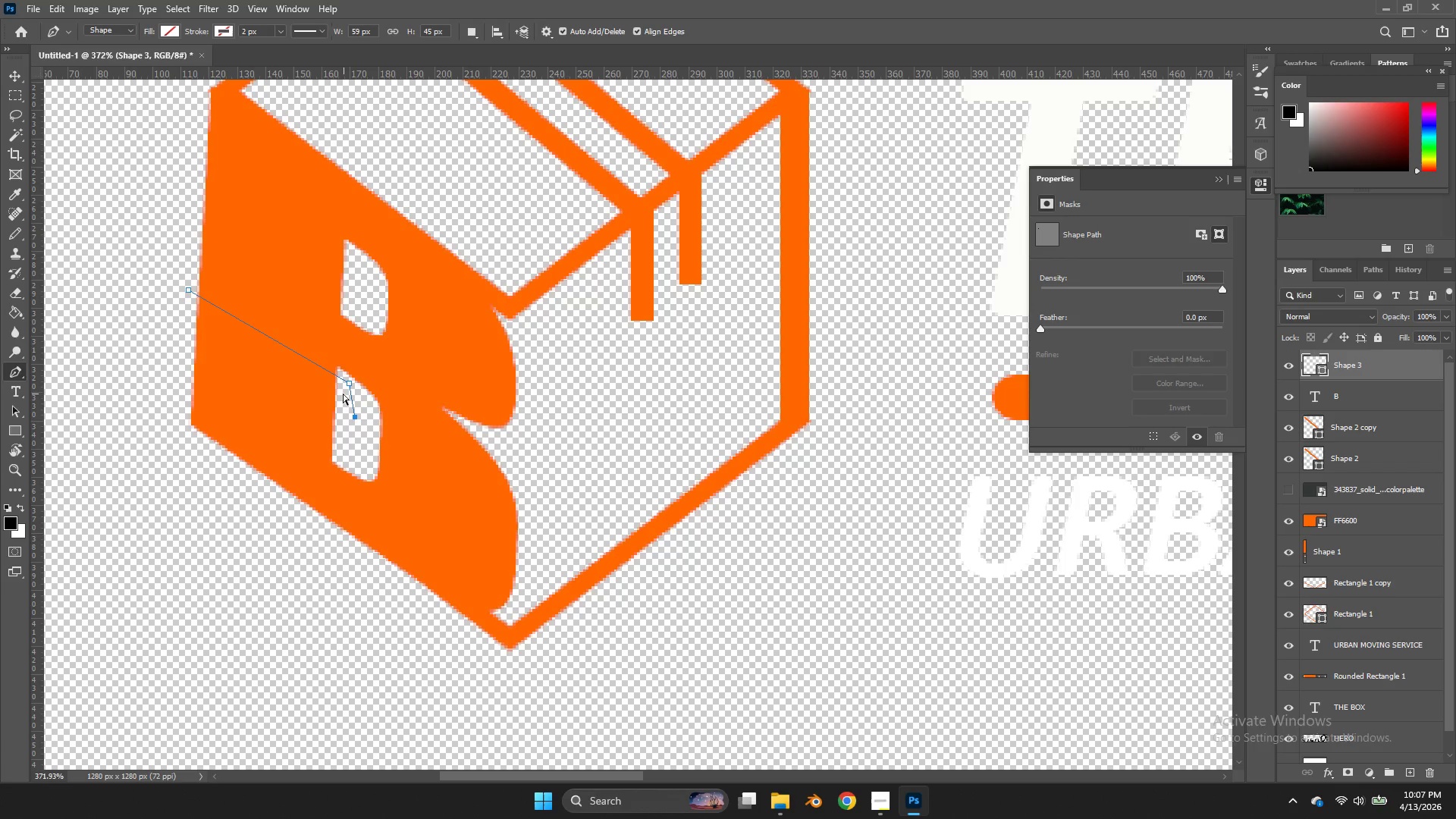 
key(Control+ControlLeft)
 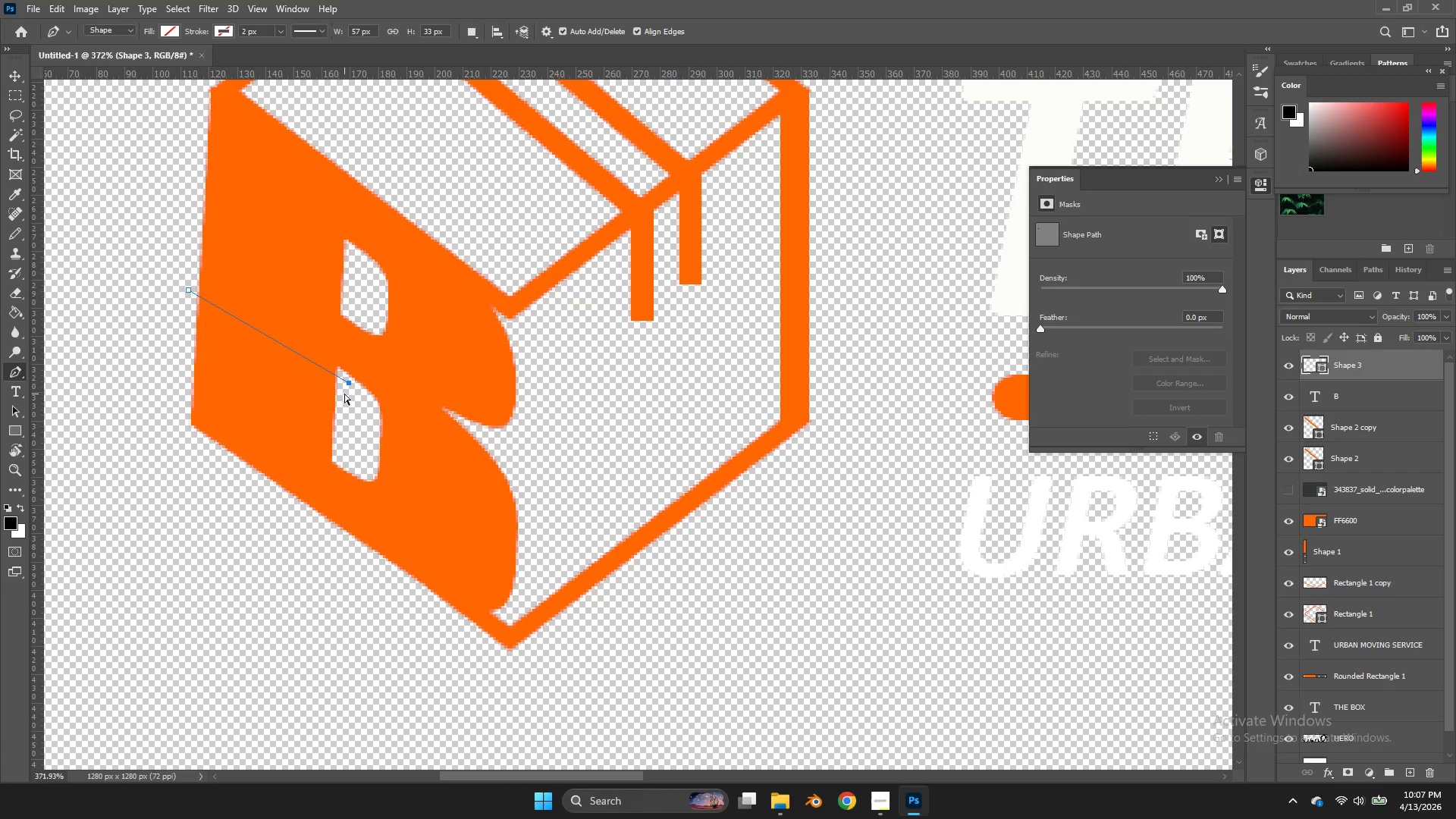 
key(Control+Z)
 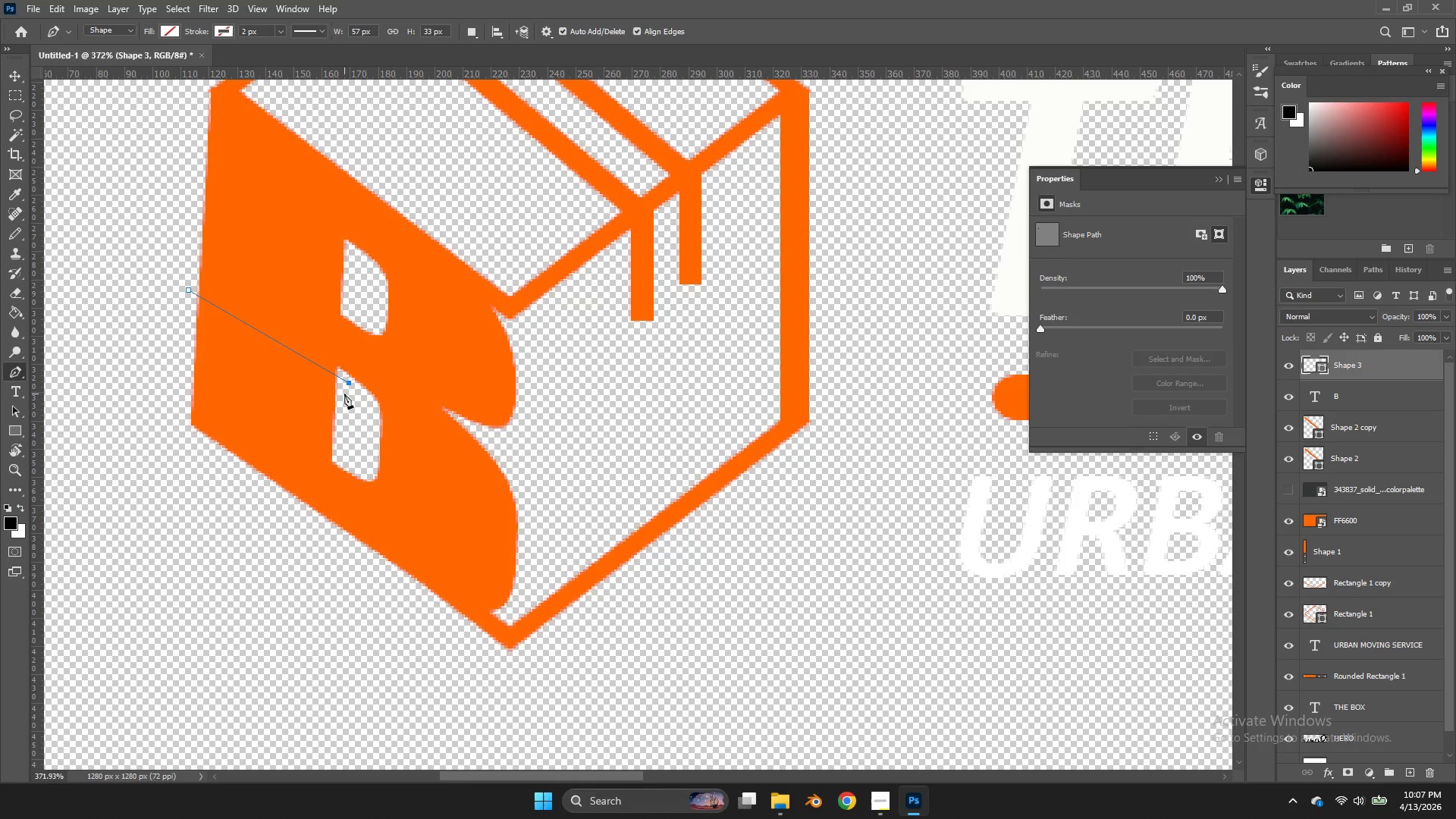 
hold_key(key=ShiftLeft, duration=0.53)
double_click([344, 394])
 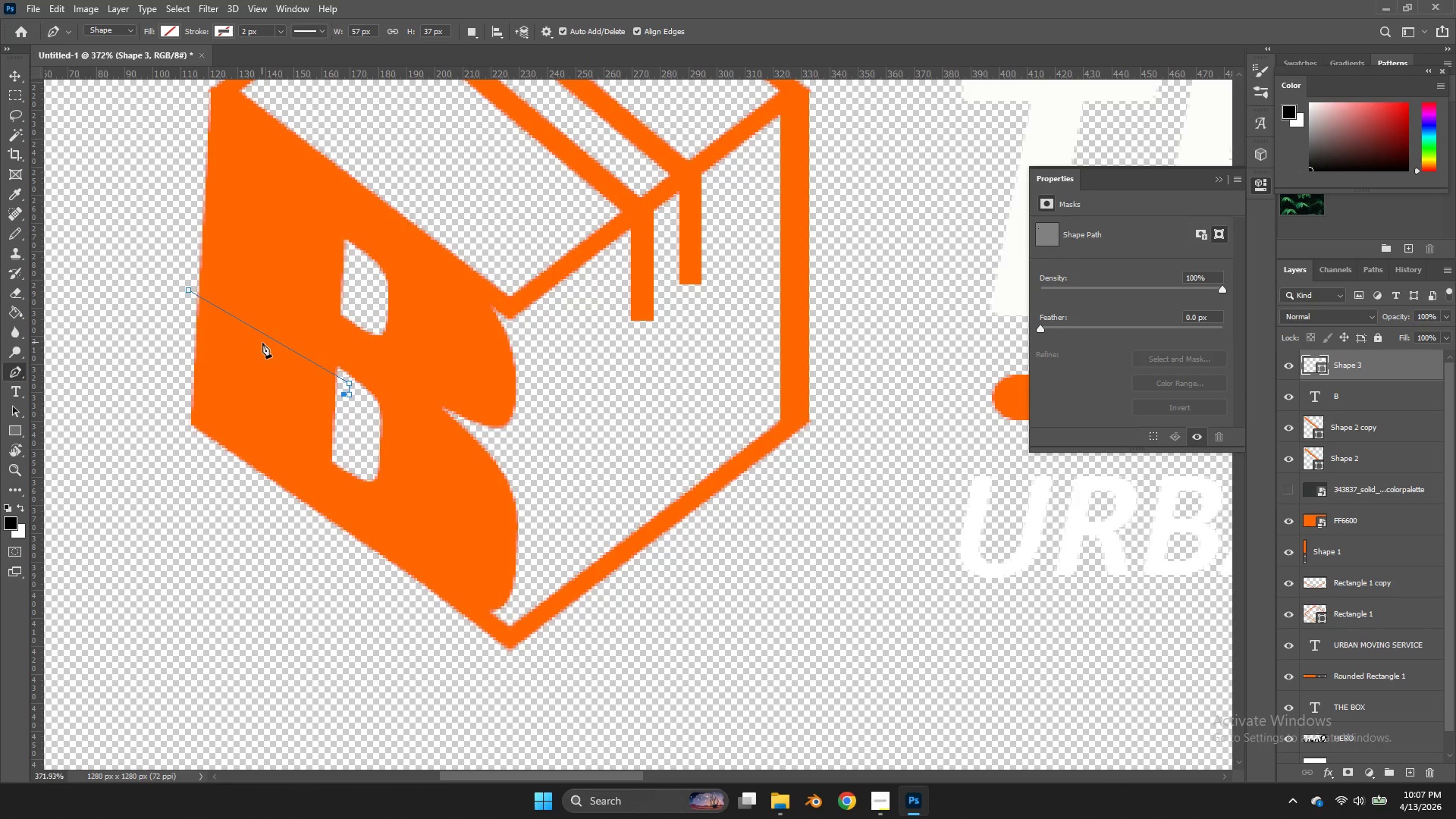 
key(Control+Z)
 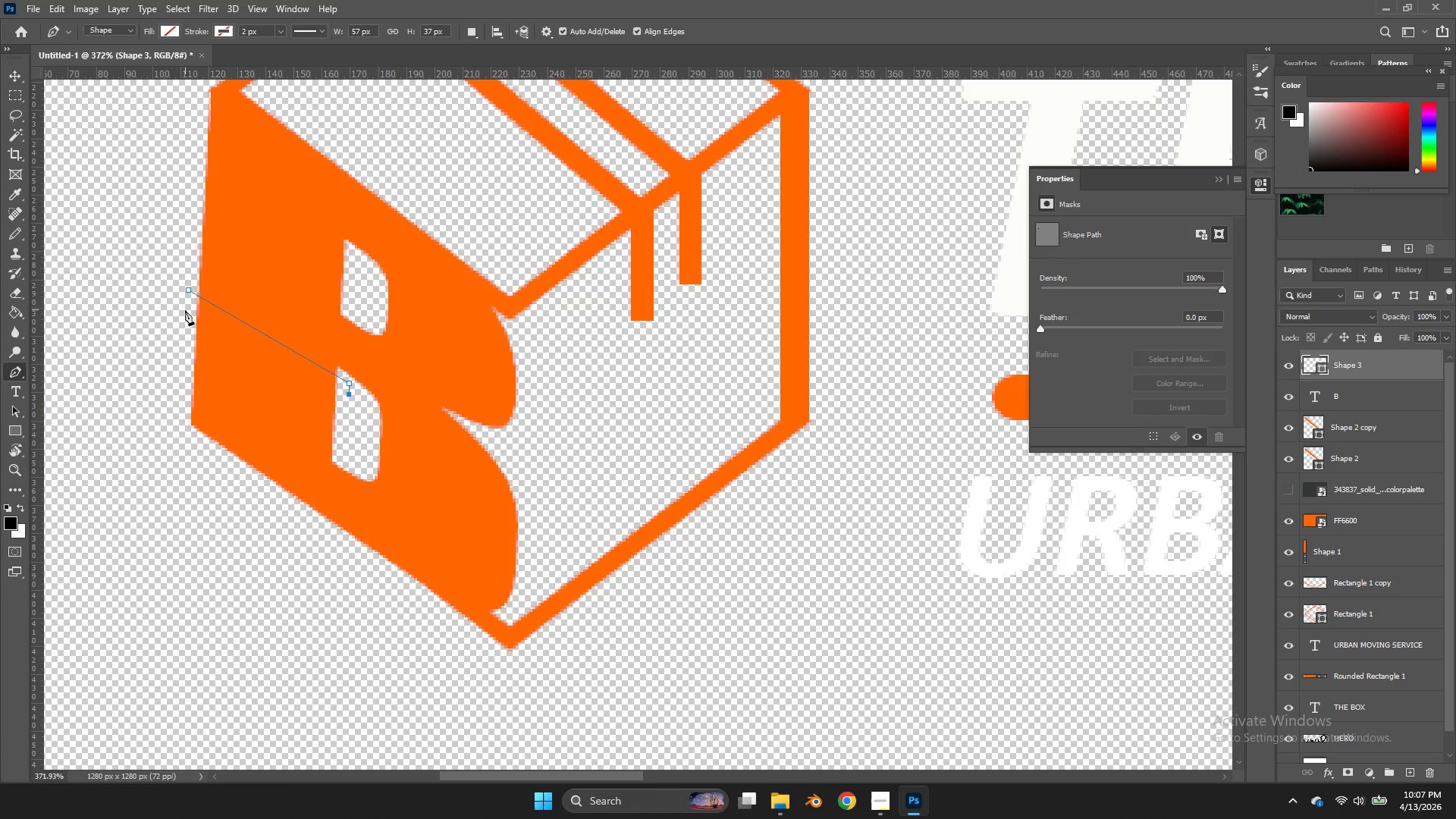 
hold_key(key=ShiftLeft, duration=0.56)
double_click([185, 309])
 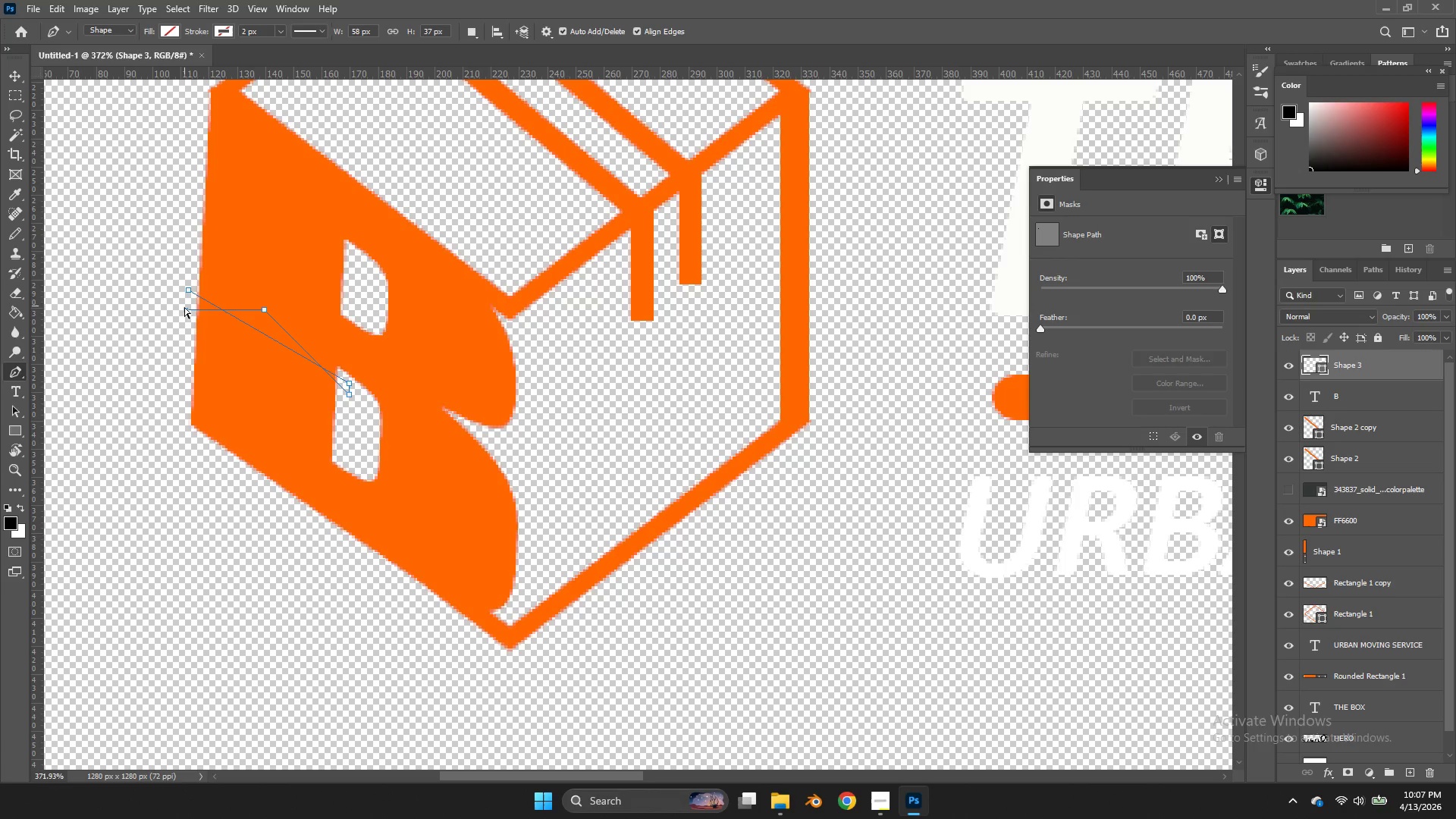 
key(Control+ControlLeft)
 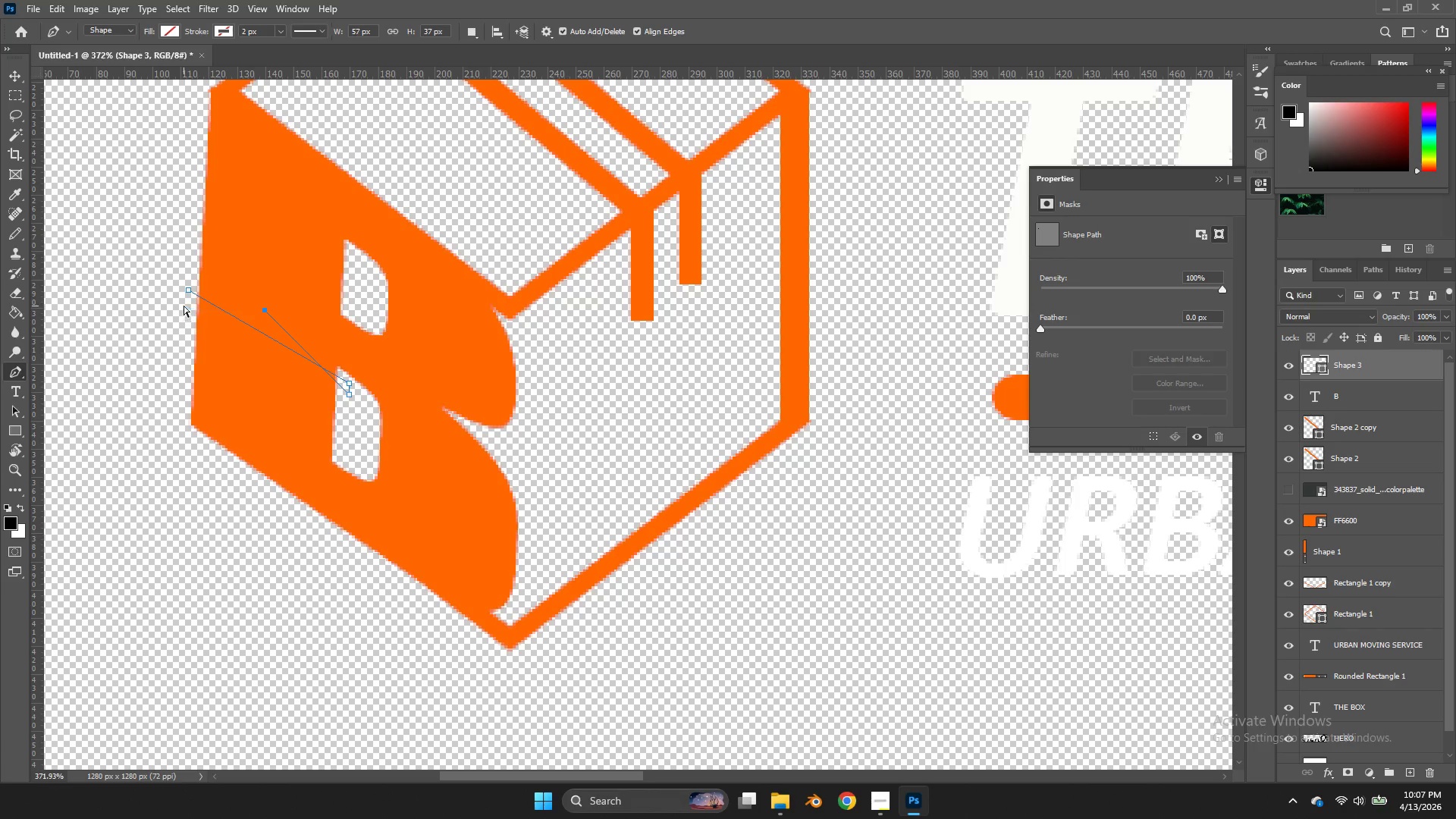 
key(Control+Z)
 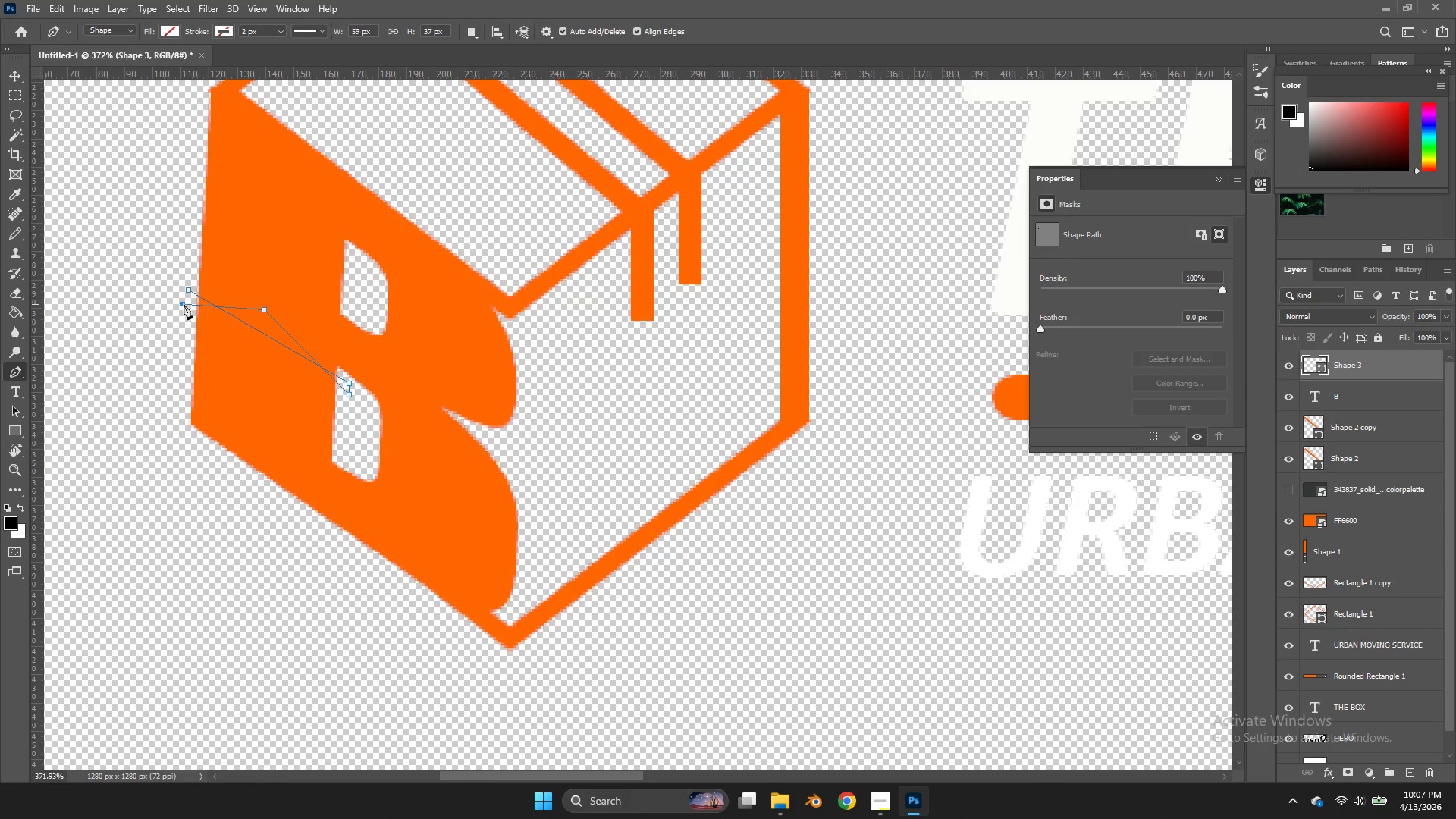 
double_click([184, 304])
 